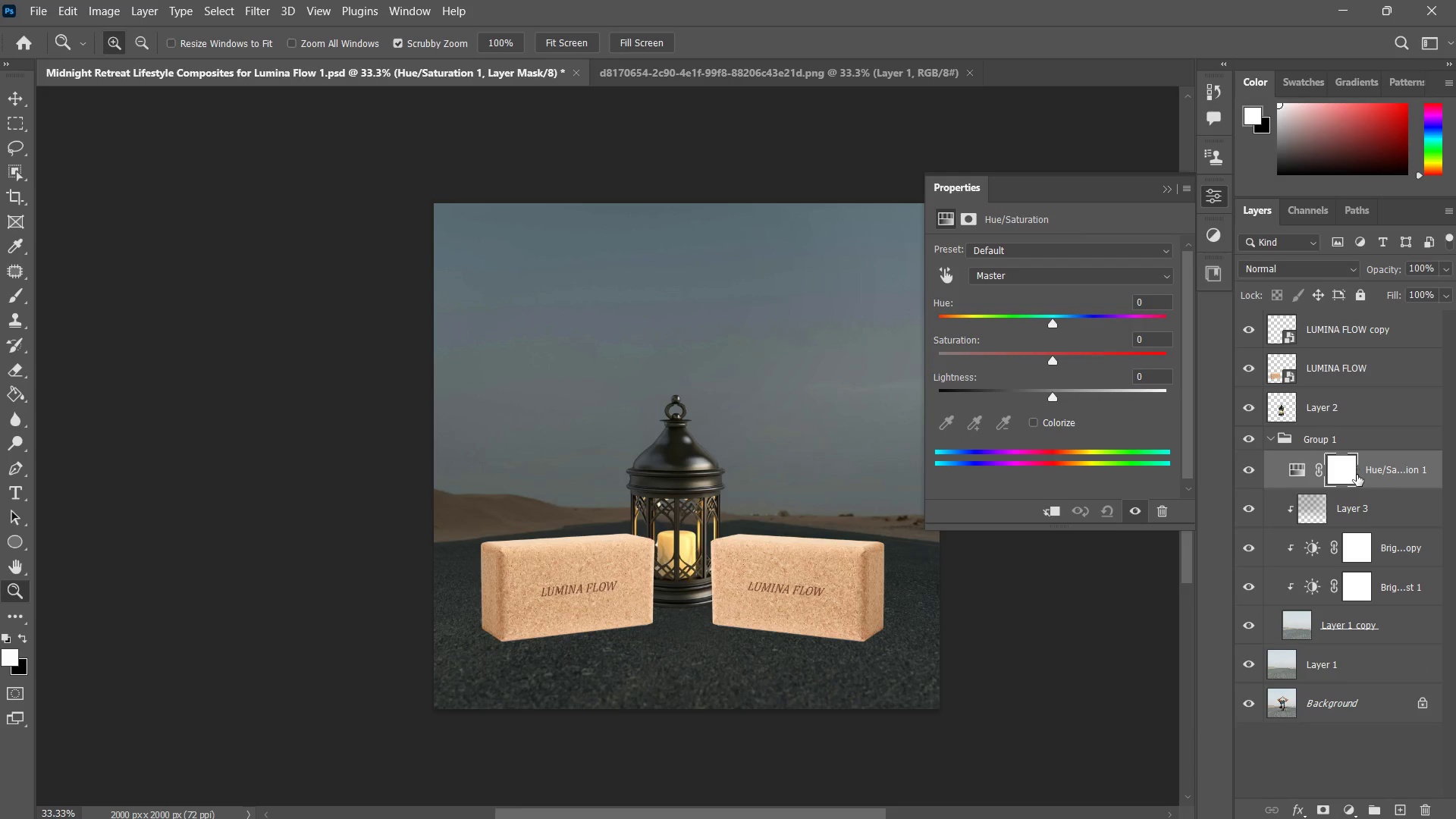 
hold_key(key=AltLeft, duration=1.05)
left_click([1381, 494])
 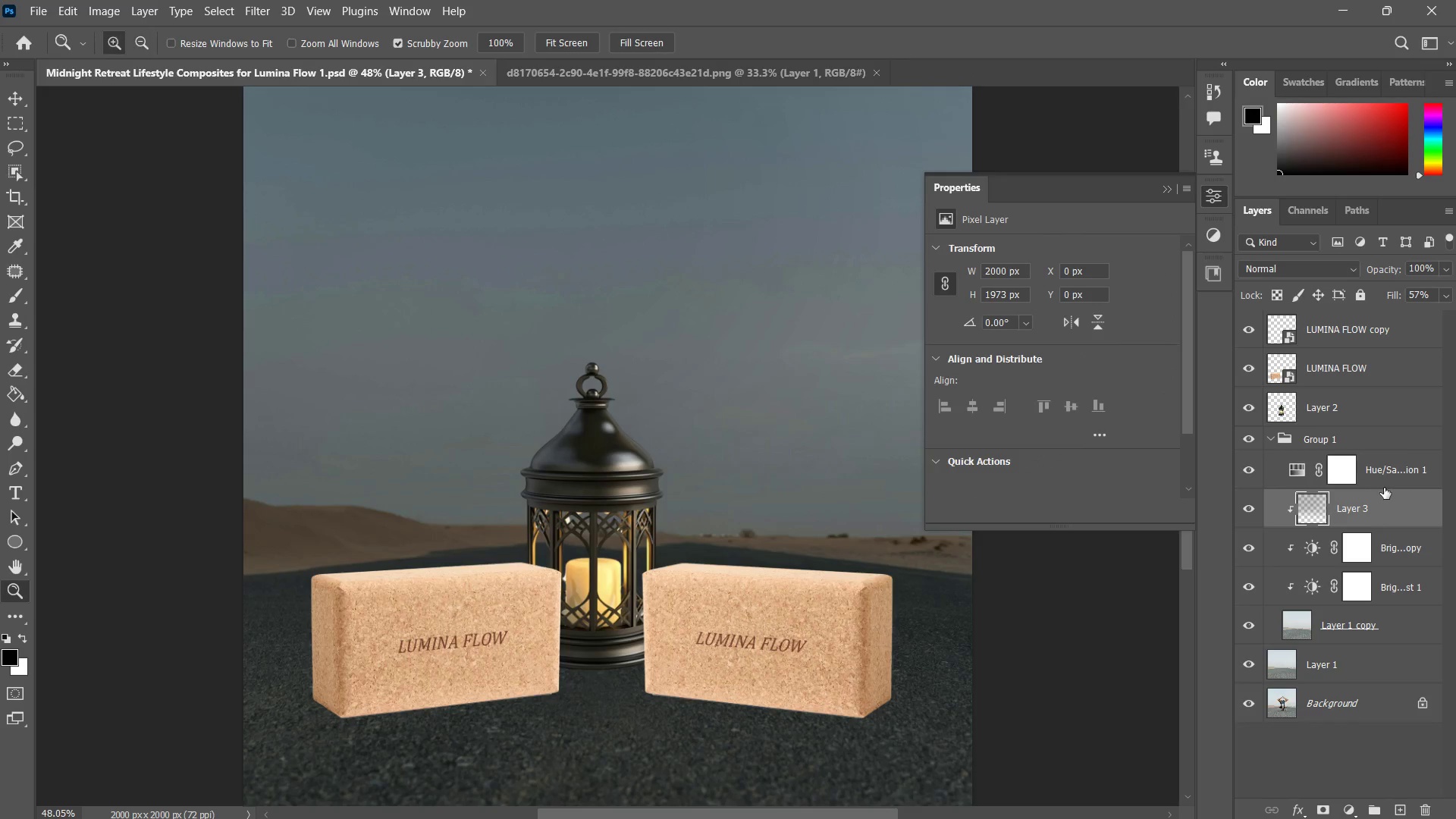 
hold_key(key=AltLeft, duration=1.23)
left_click([1385, 493])
 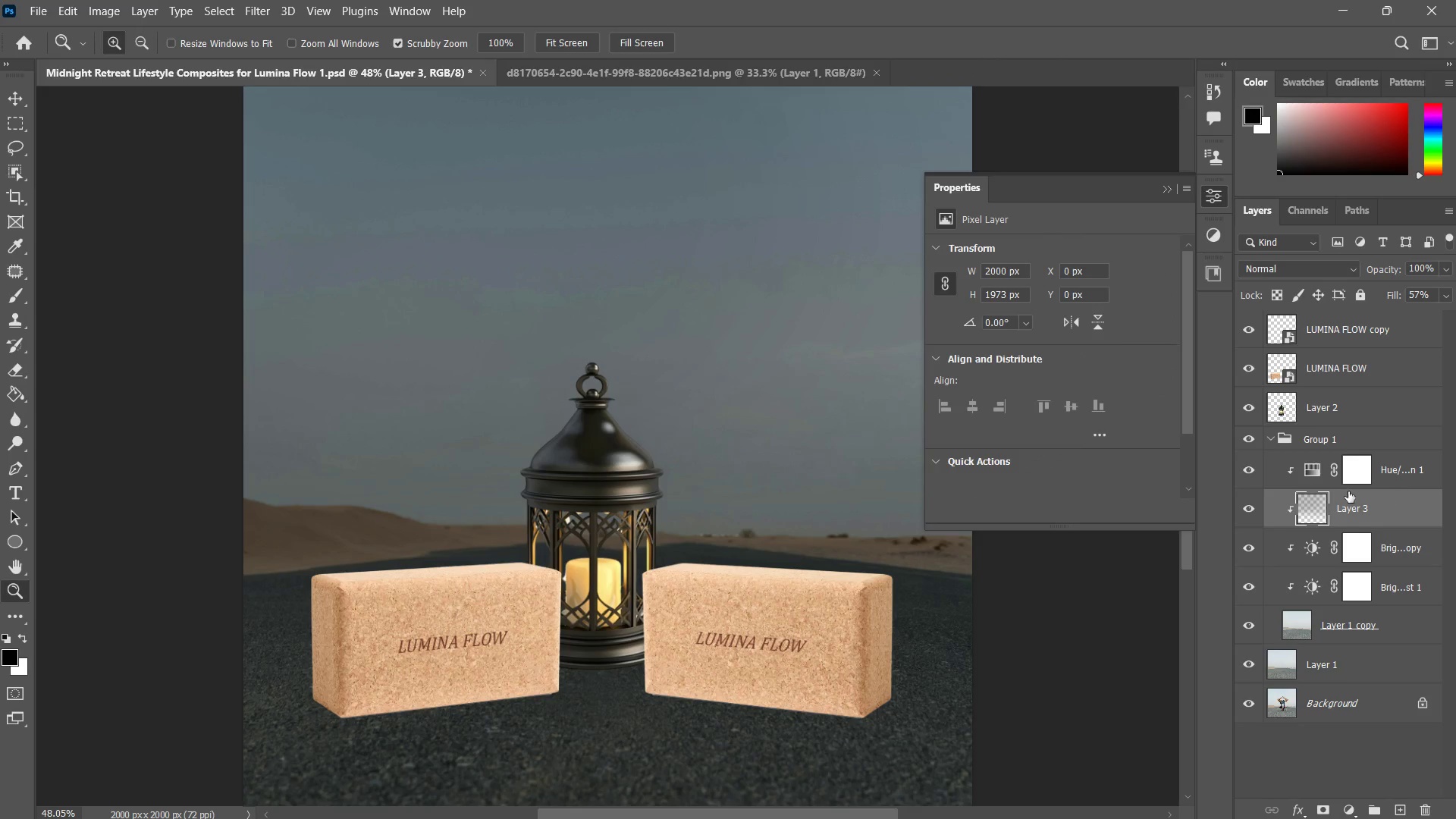 
type(zzzz)
 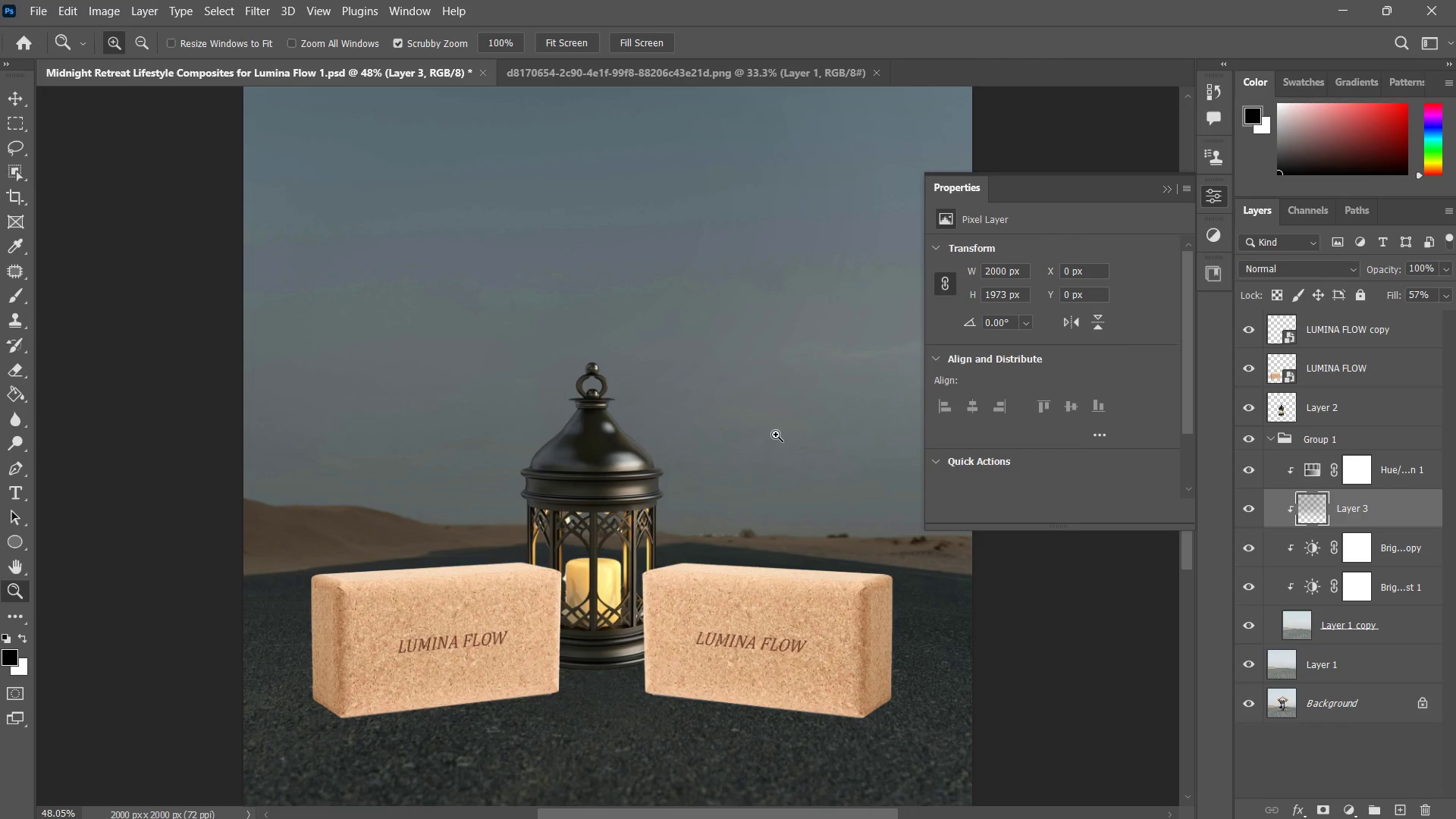 
hold_key(key=AltLeft, duration=0.75)
left_click_drag(start_coordinate=[773, 437], to_coordinate=[725, 467])
 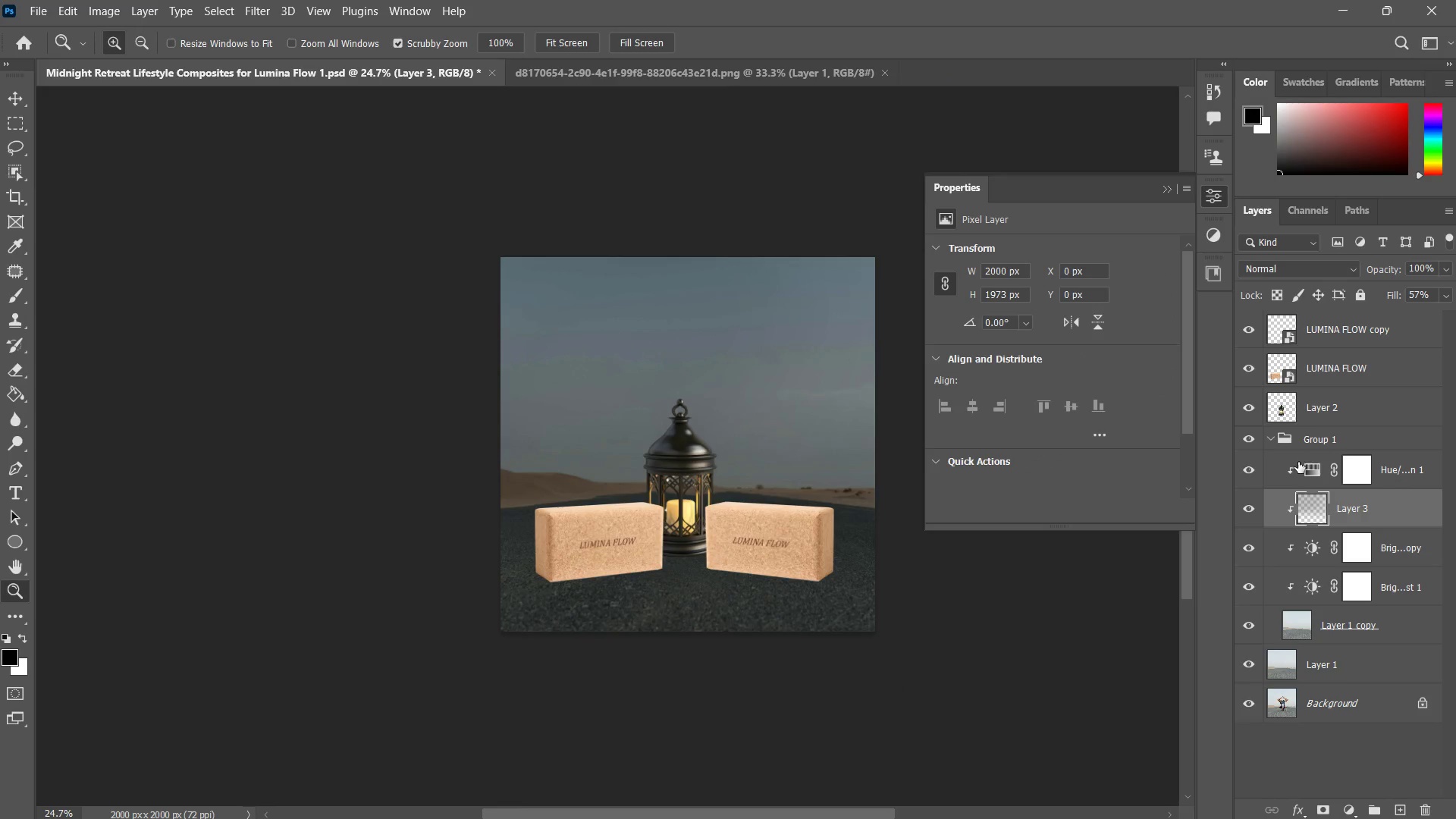 
left_click([1311, 471])
 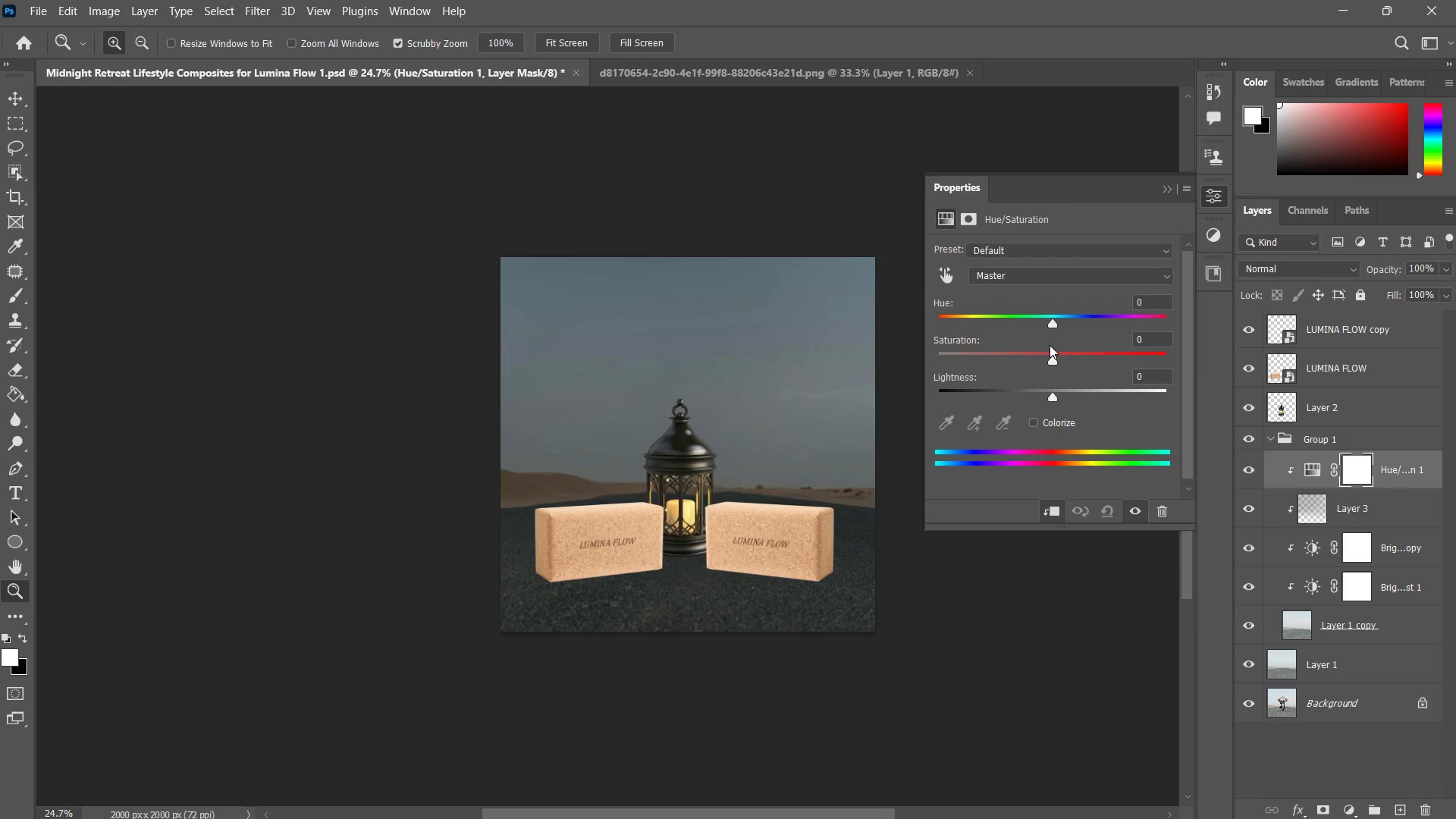 
left_click_drag(start_coordinate=[1053, 358], to_coordinate=[1043, 339])
 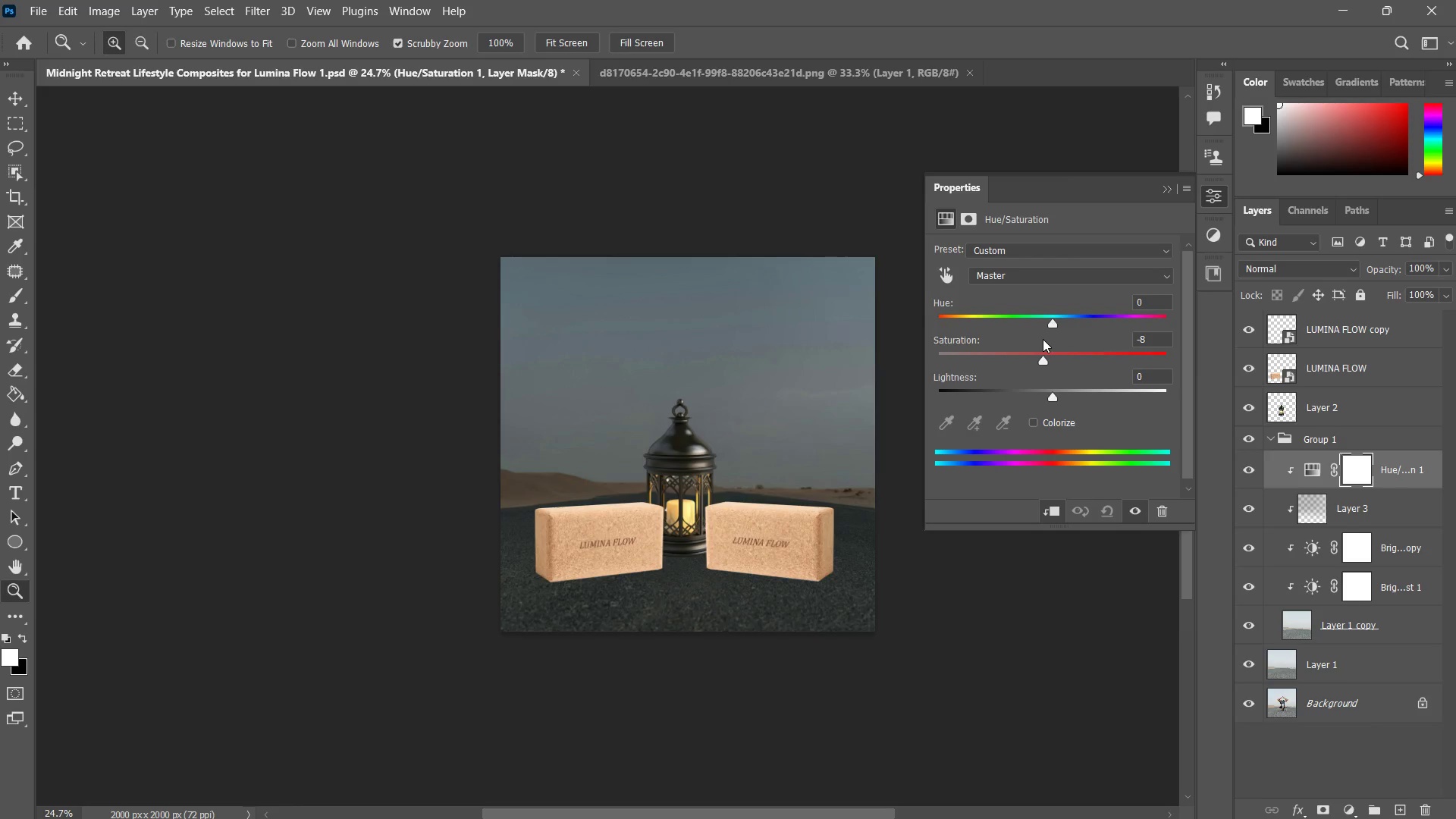 
left_click([1043, 339])
 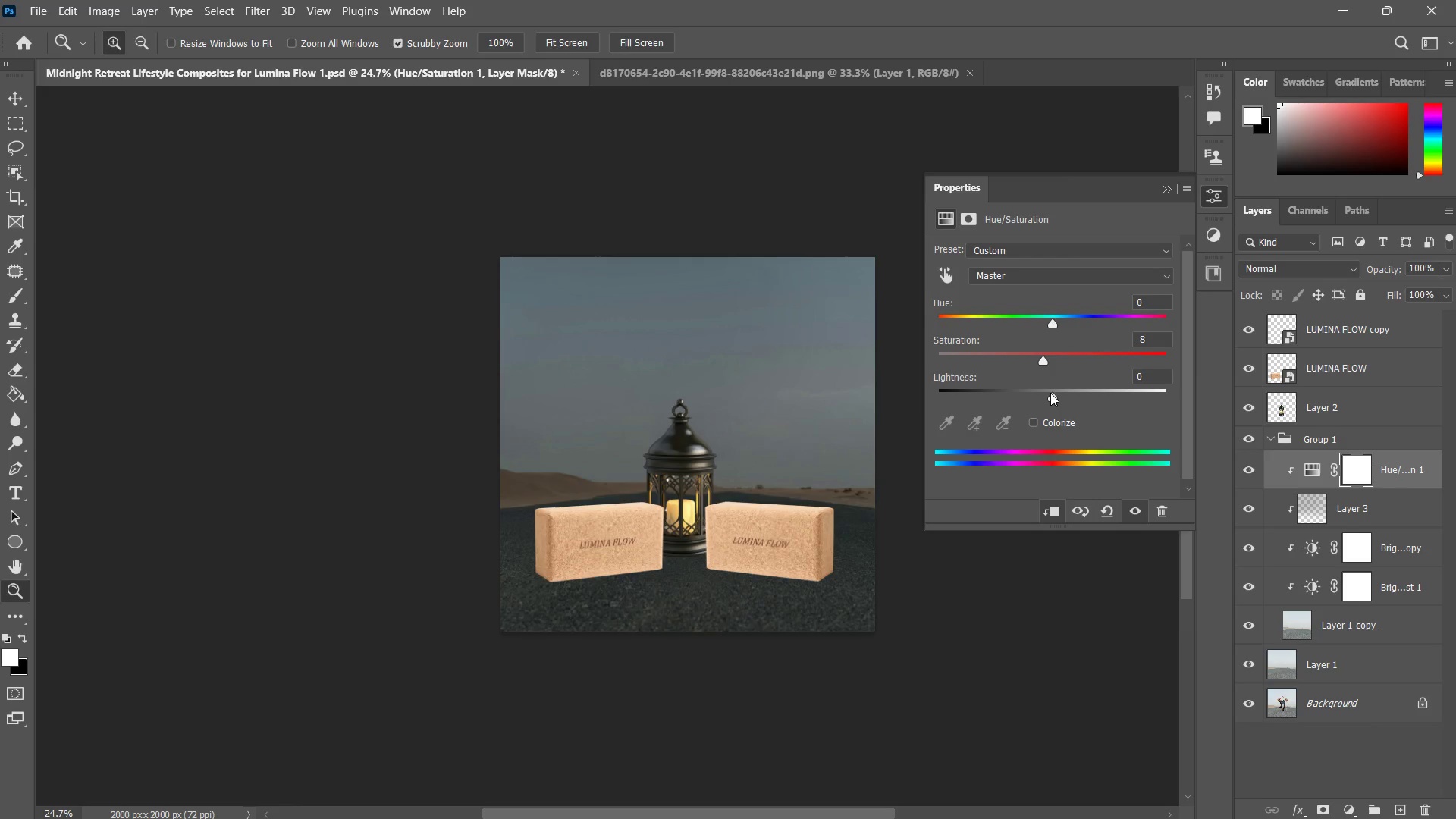 
left_click_drag(start_coordinate=[1051, 395], to_coordinate=[1025, 397])
 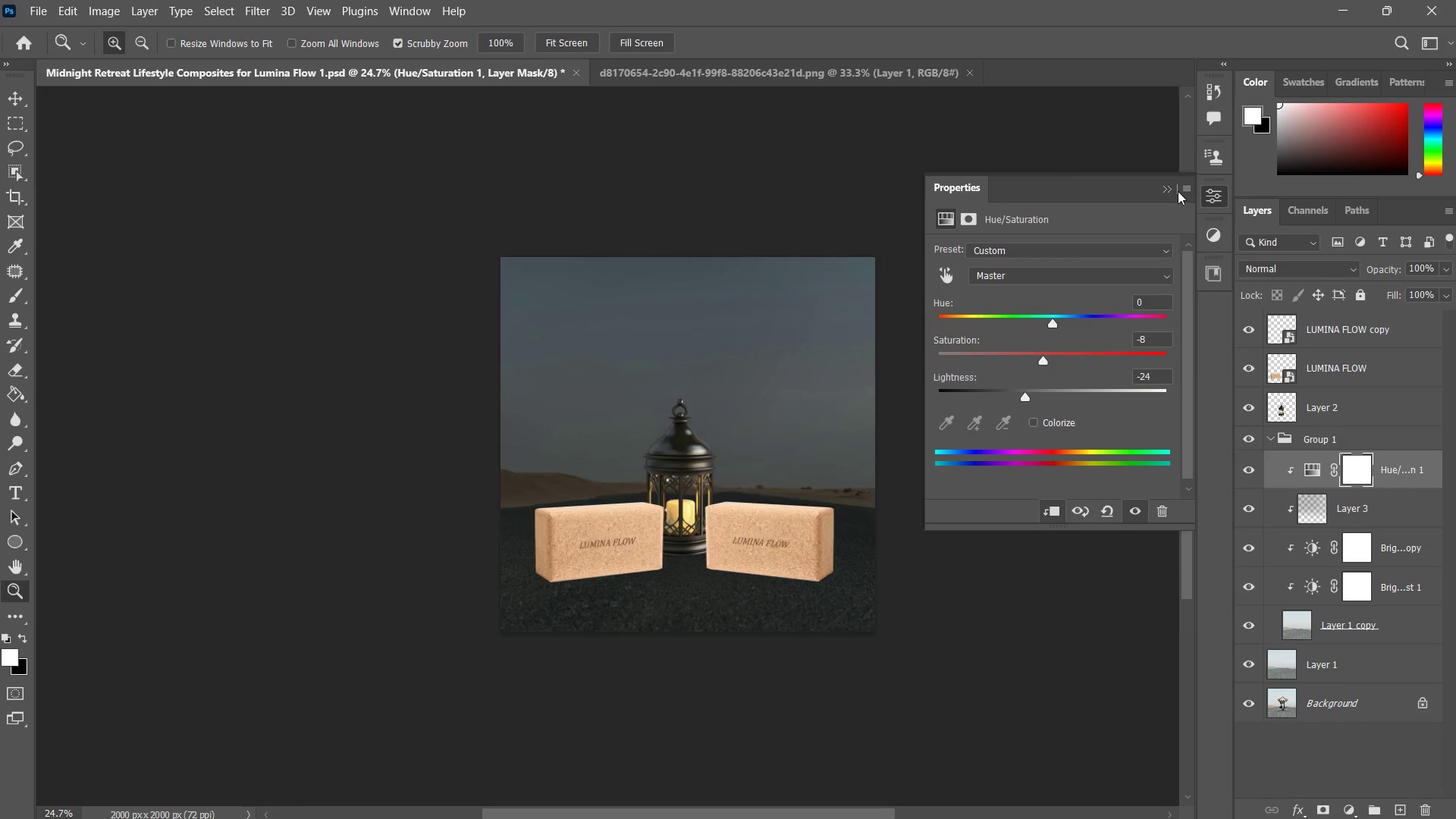 
left_click([1166, 191])
 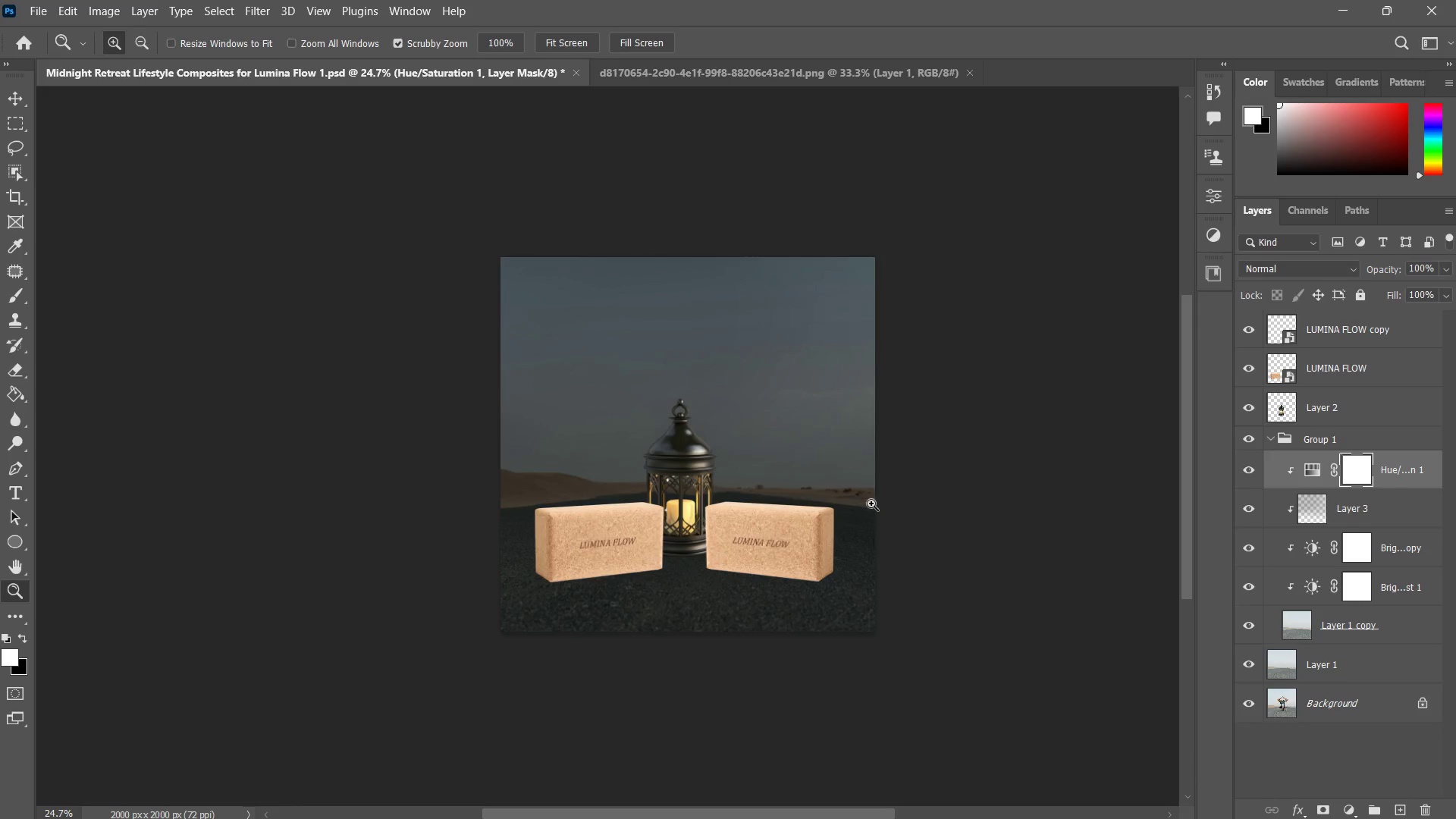 
left_click_drag(start_coordinate=[696, 467], to_coordinate=[726, 455])
 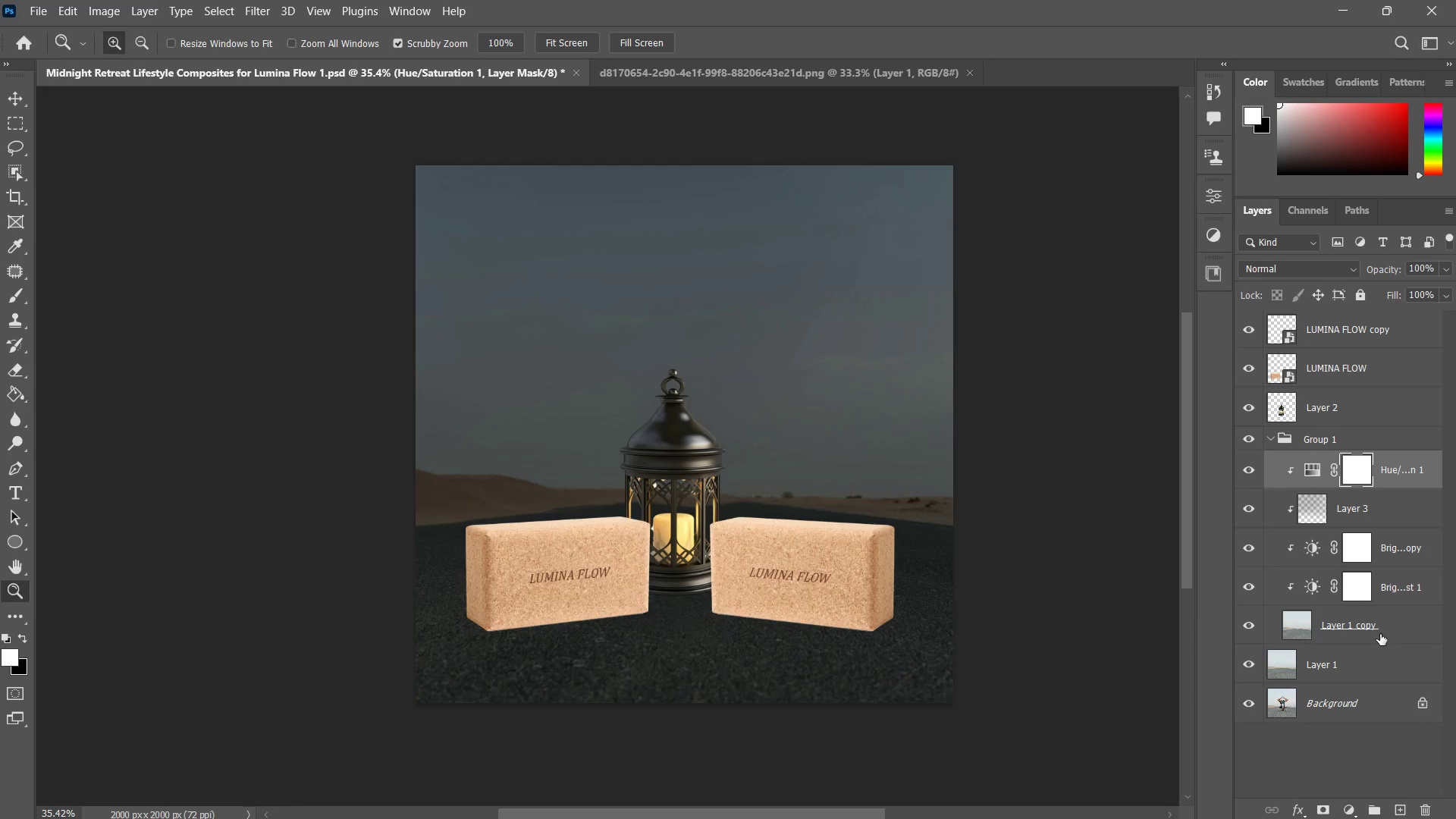 
mouse_move([1371, 805])
 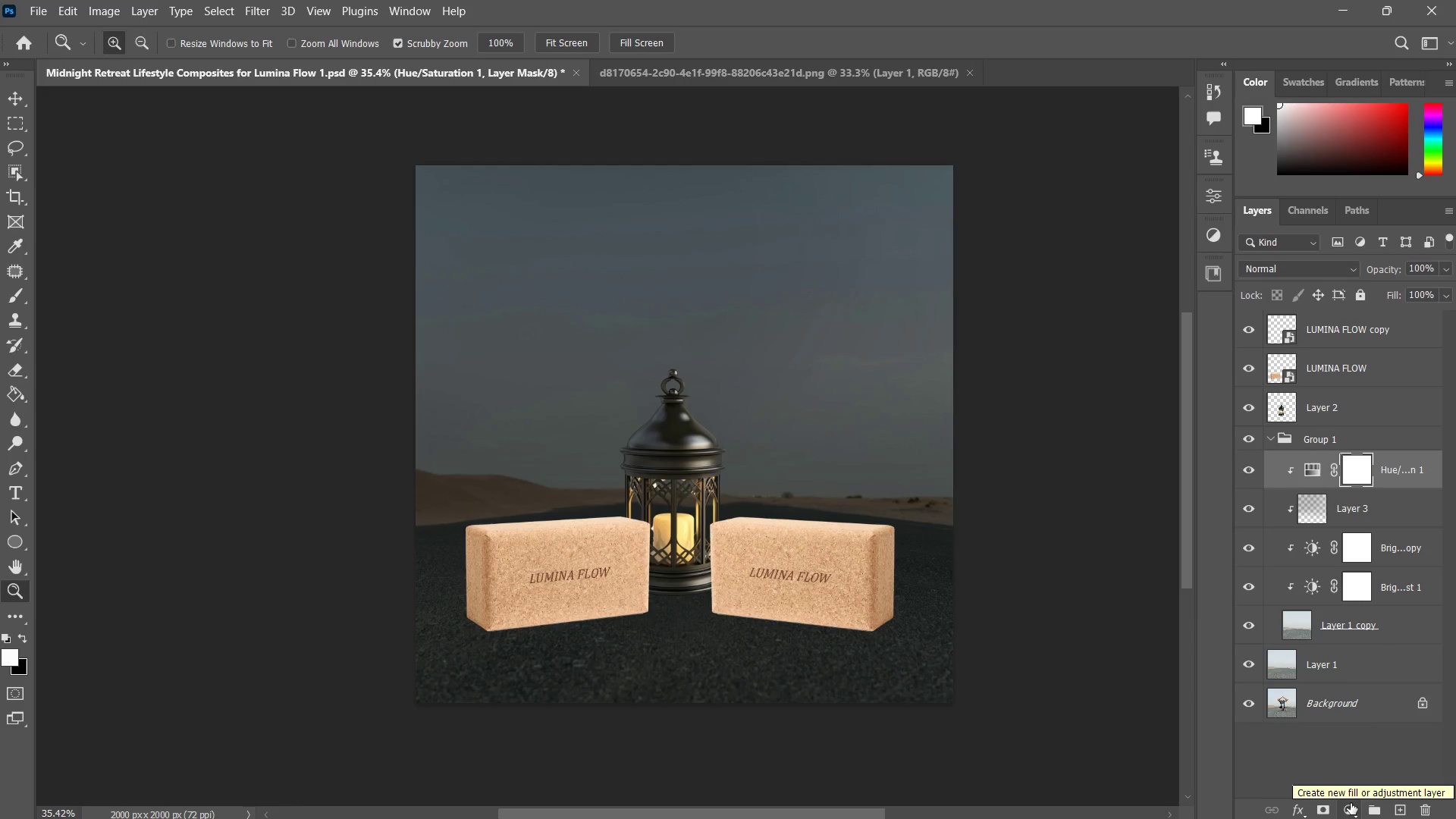 
left_click([1351, 803])
 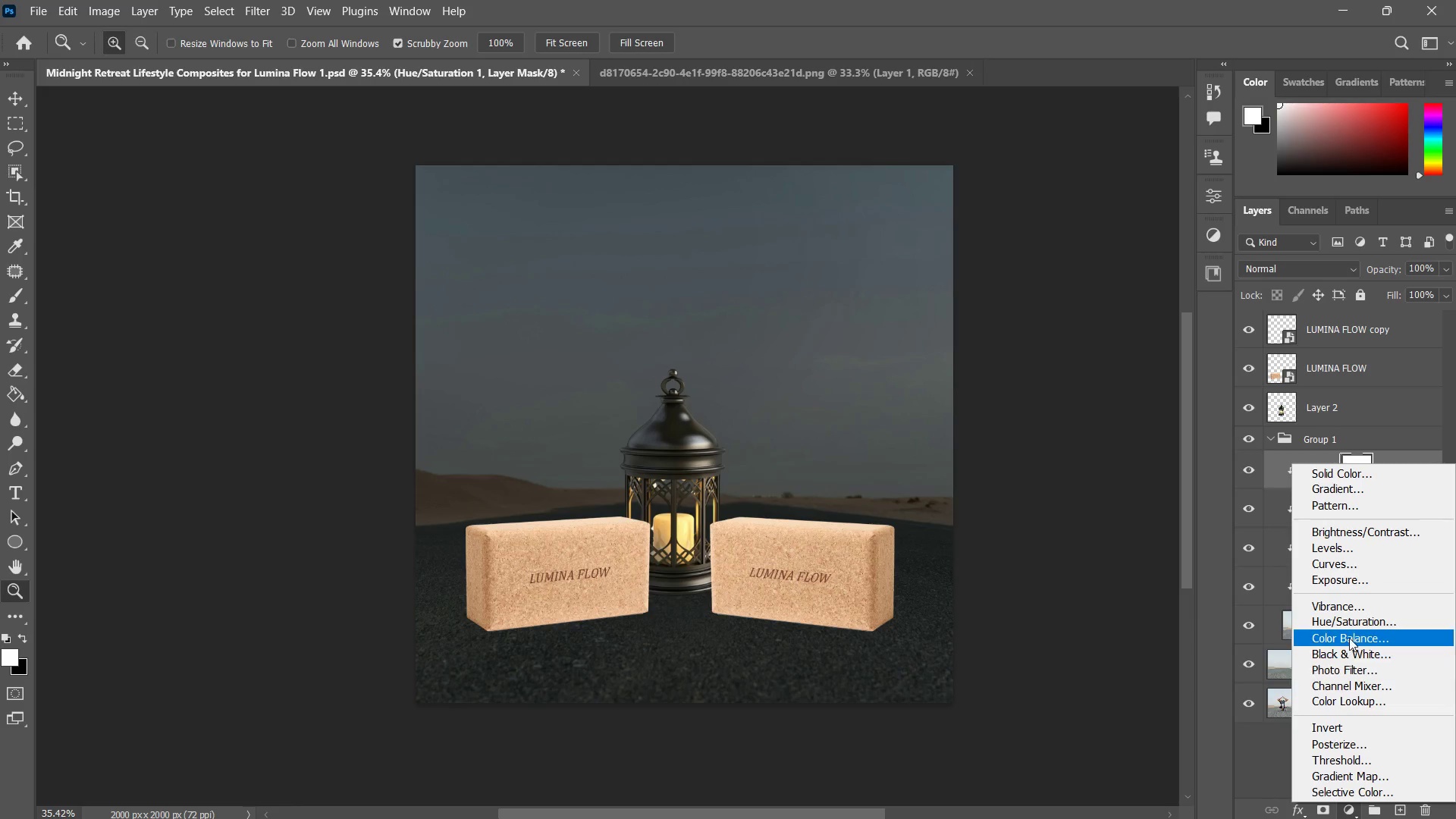 
left_click([1349, 638])
 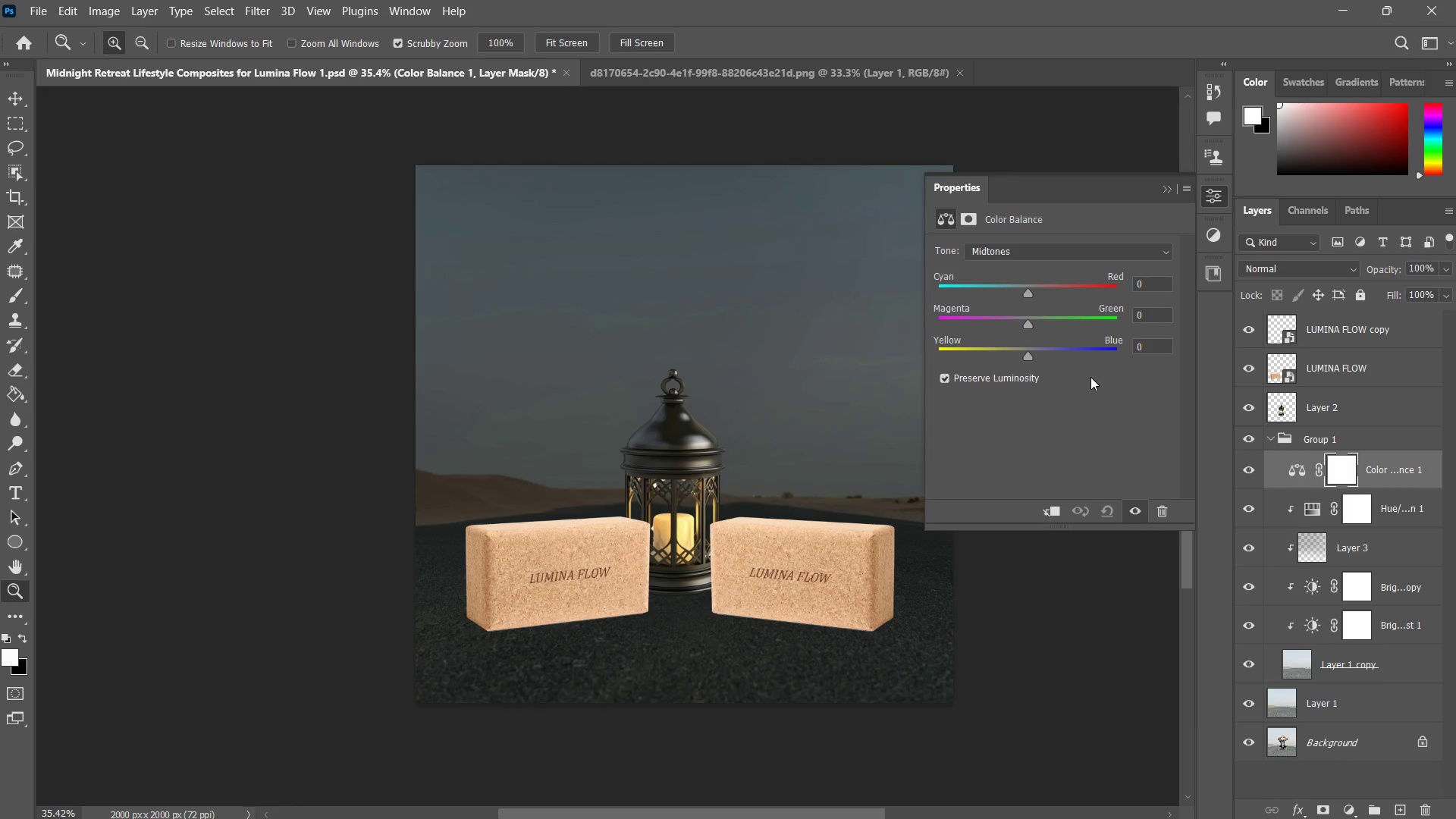 
left_click_drag(start_coordinate=[1025, 361], to_coordinate=[1047, 355])
 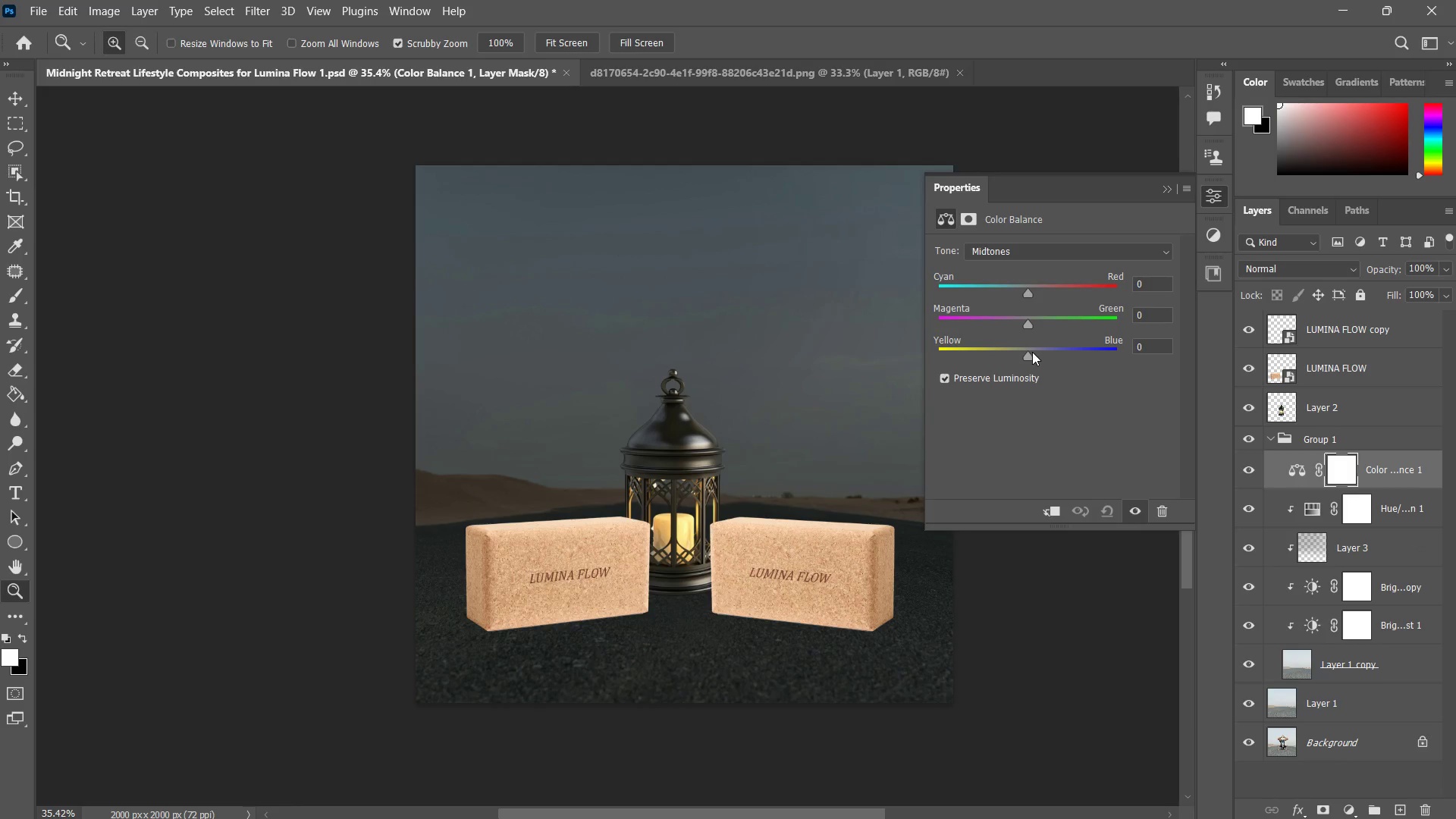 
left_click_drag(start_coordinate=[1032, 352], to_coordinate=[1039, 358])
 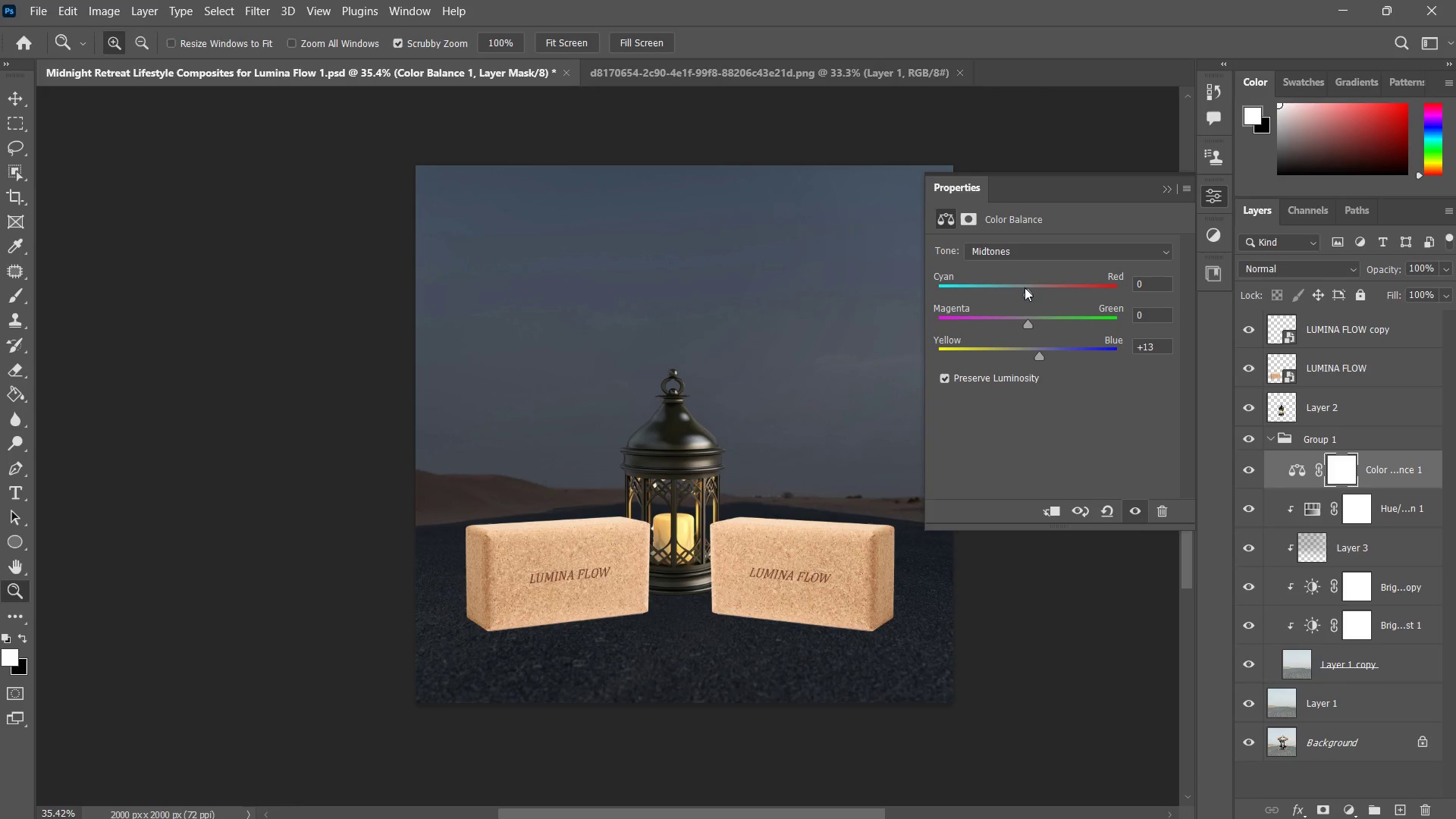 
left_click_drag(start_coordinate=[1028, 290], to_coordinate=[993, 271])
 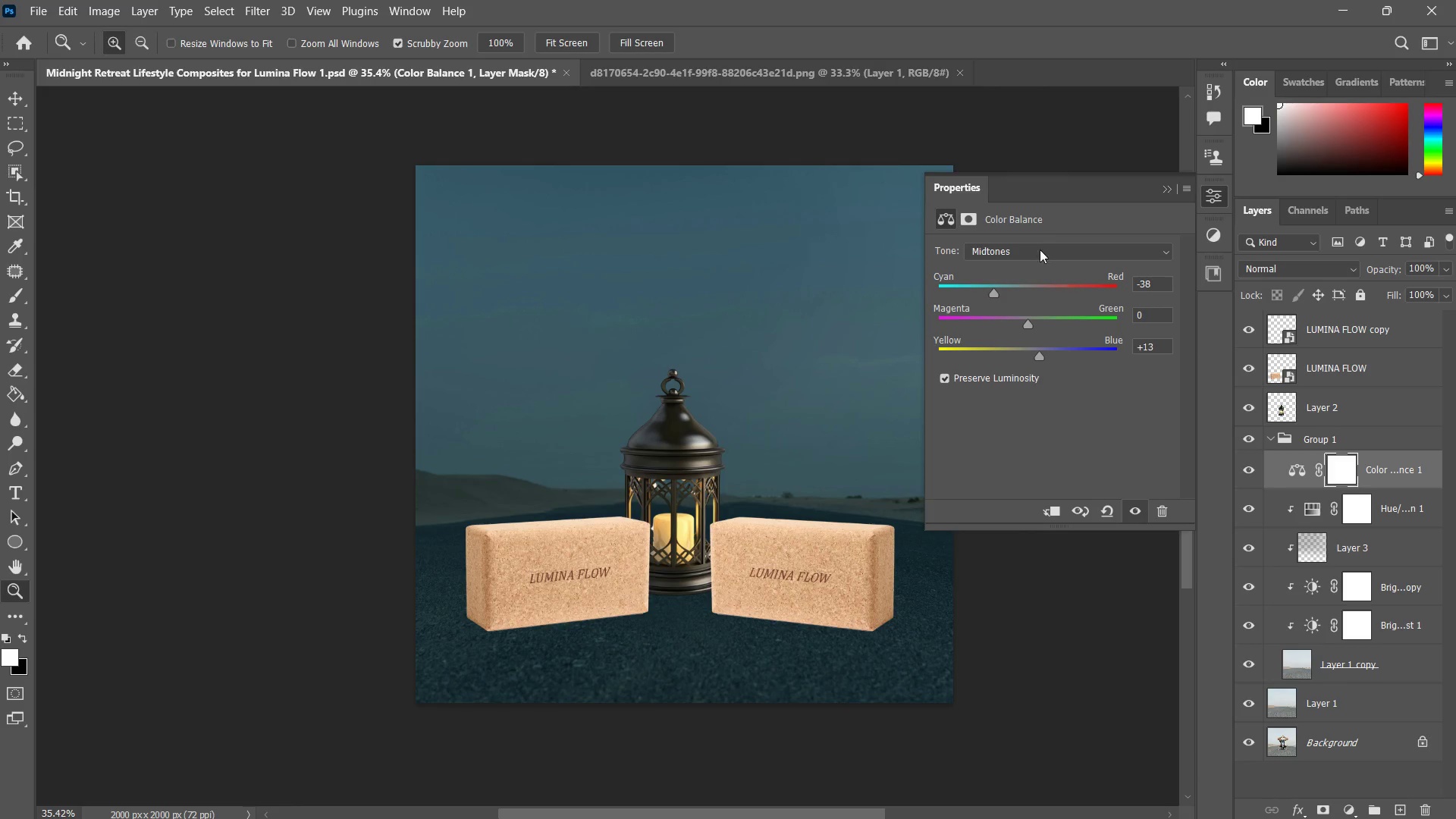 
left_click([1019, 295])
 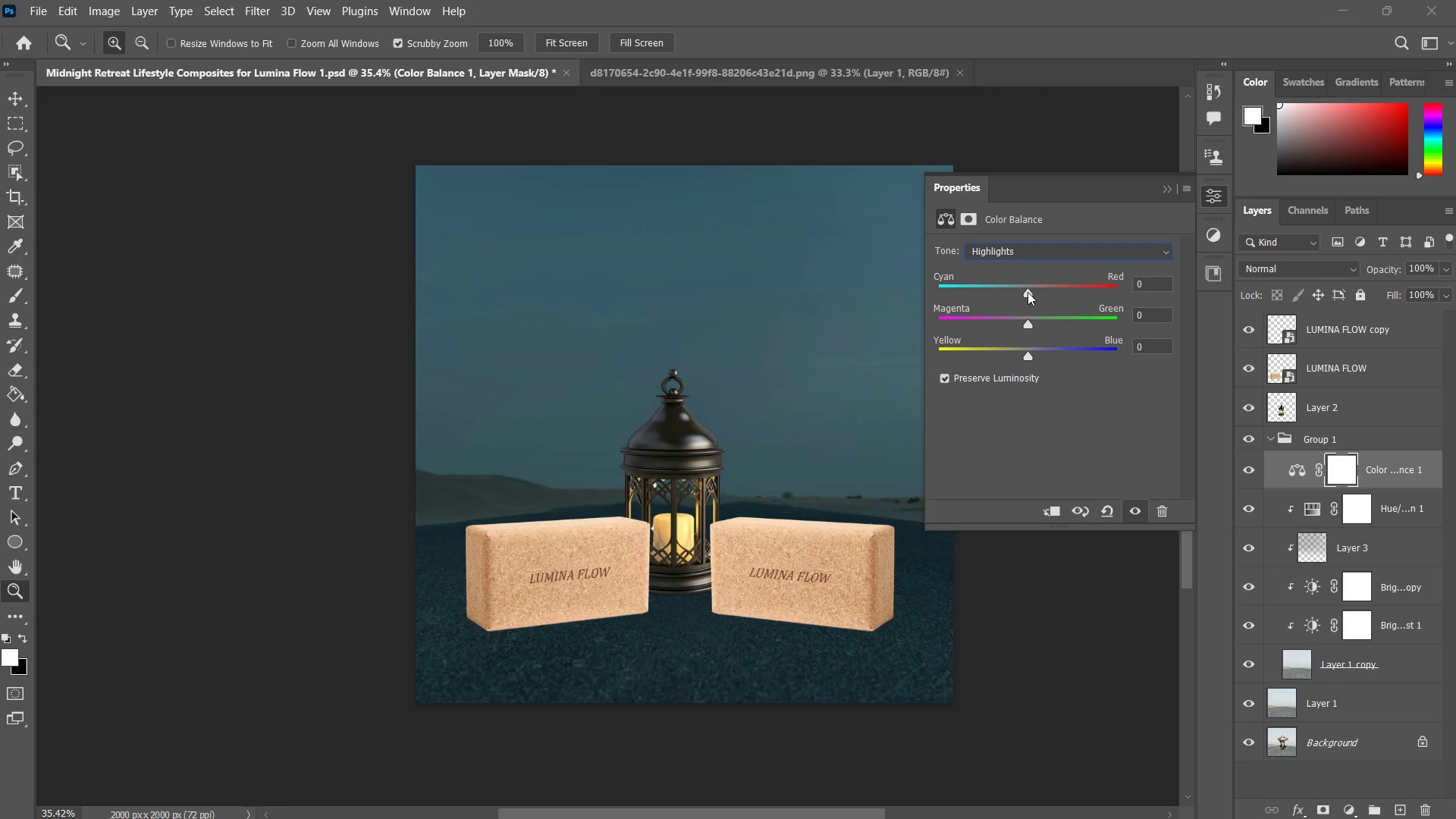 
left_click_drag(start_coordinate=[1025, 292], to_coordinate=[1003, 284])
 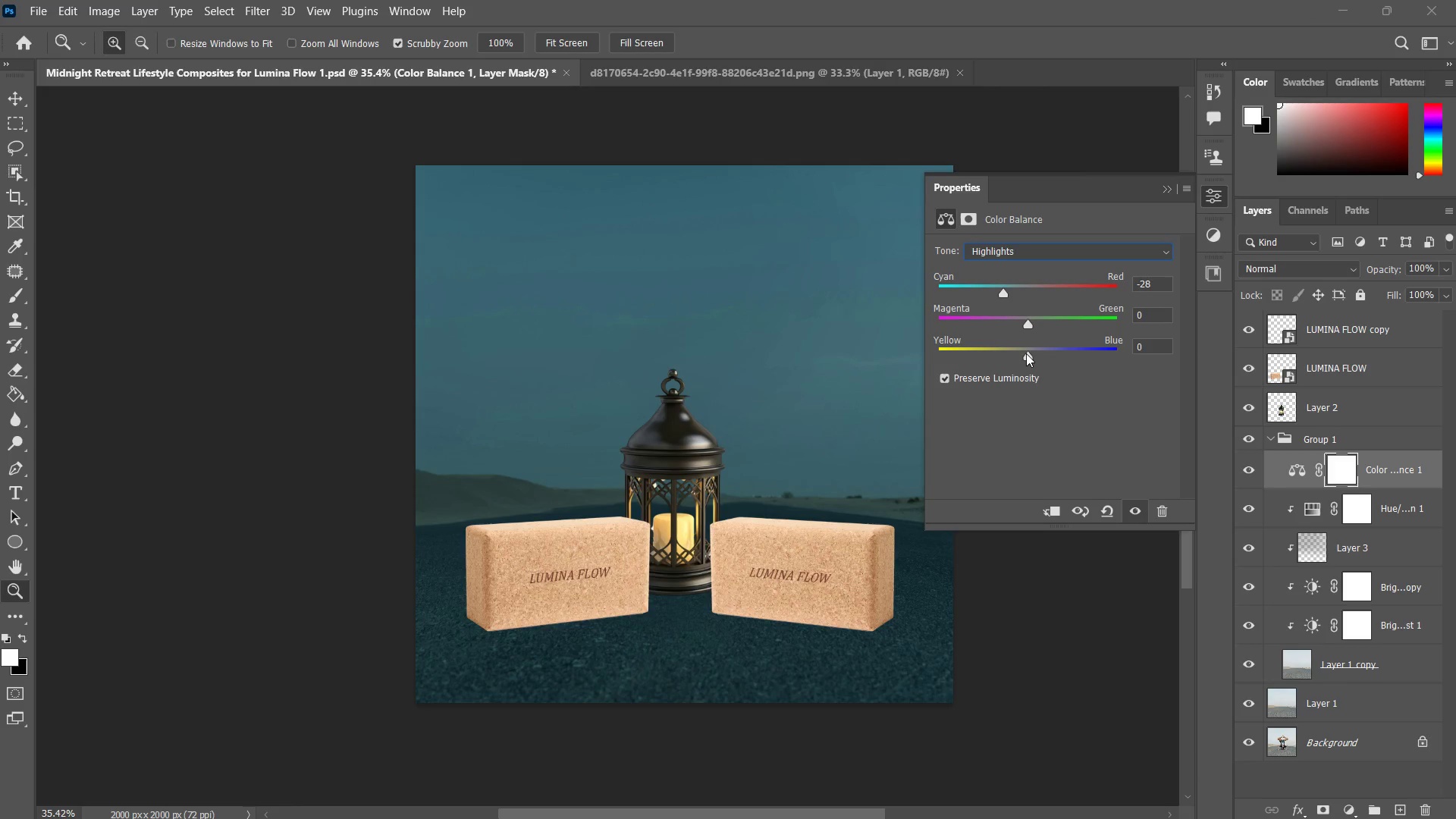 
left_click_drag(start_coordinate=[1026, 353], to_coordinate=[1053, 353])
 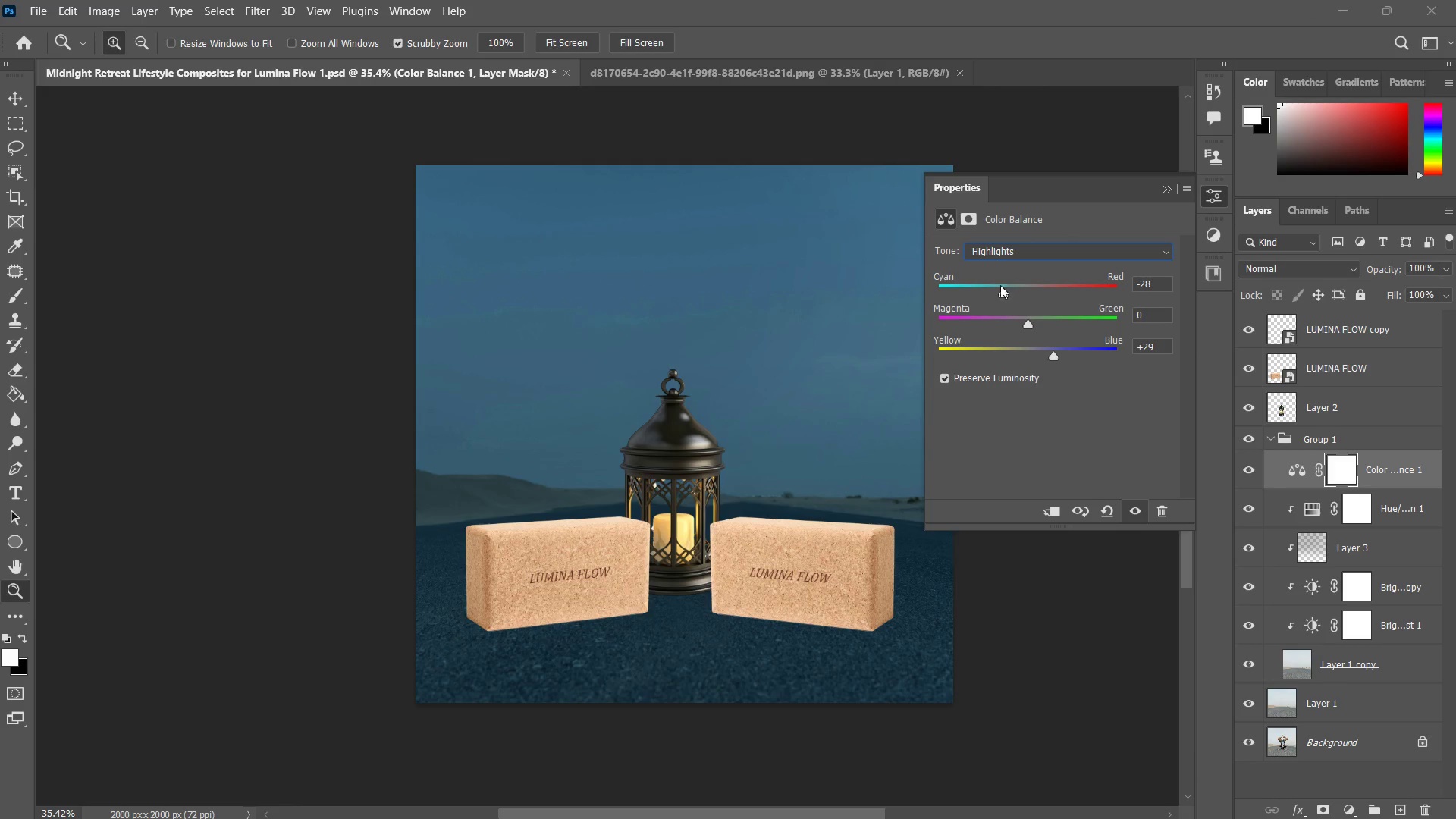 
left_click_drag(start_coordinate=[1000, 290], to_coordinate=[1010, 294])
 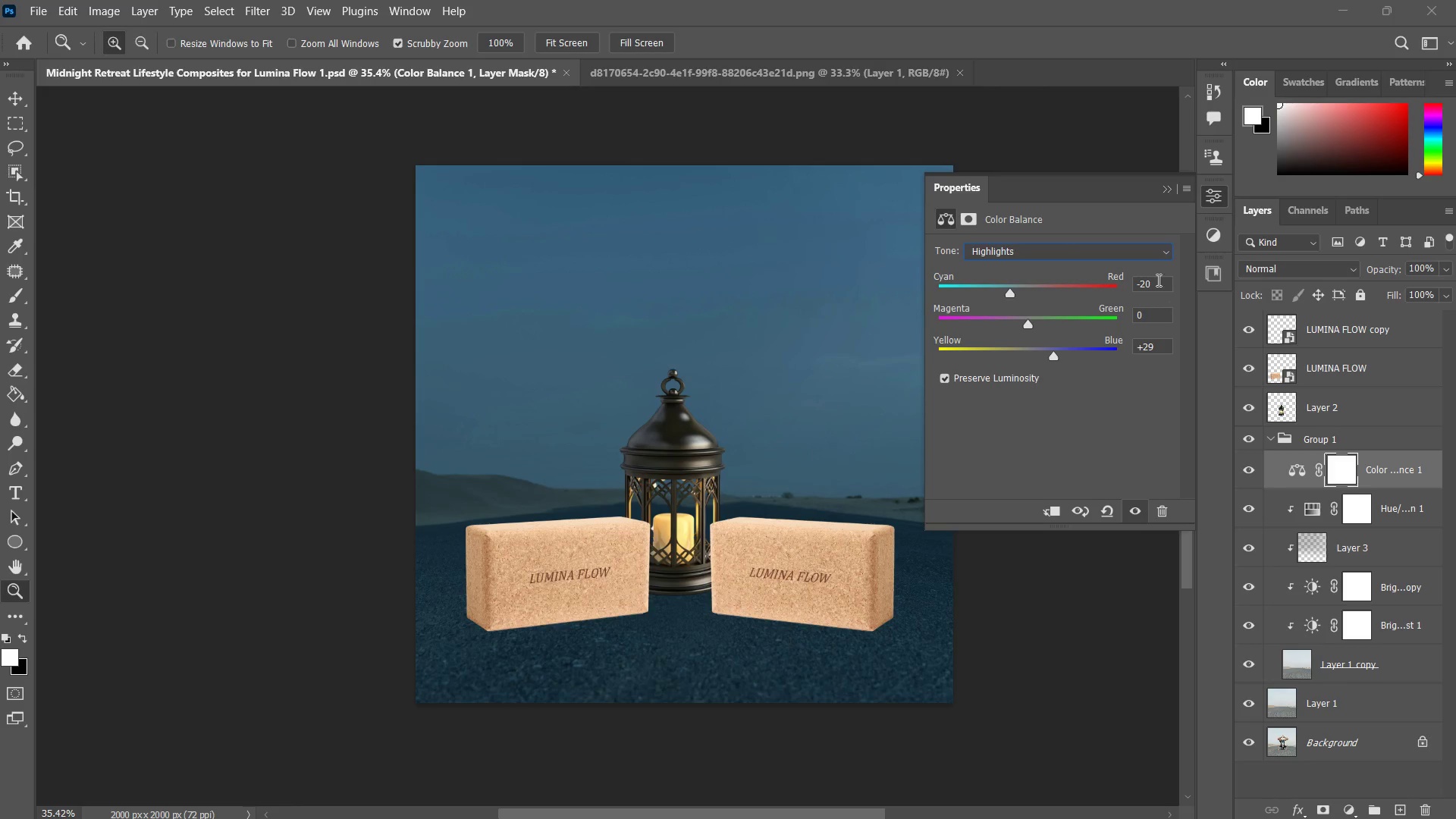 
left_click([1137, 255])
 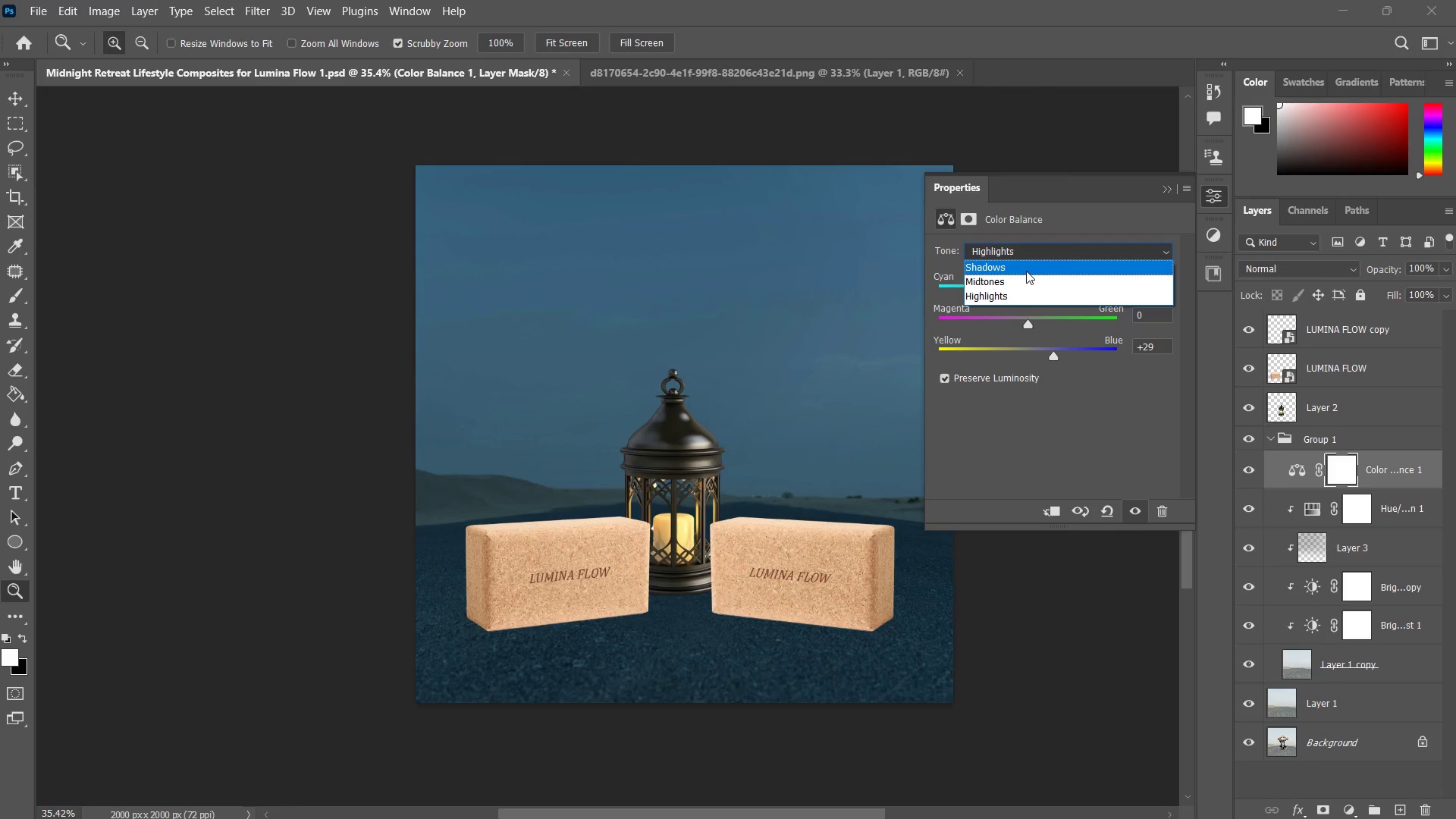 
left_click([1026, 271])
 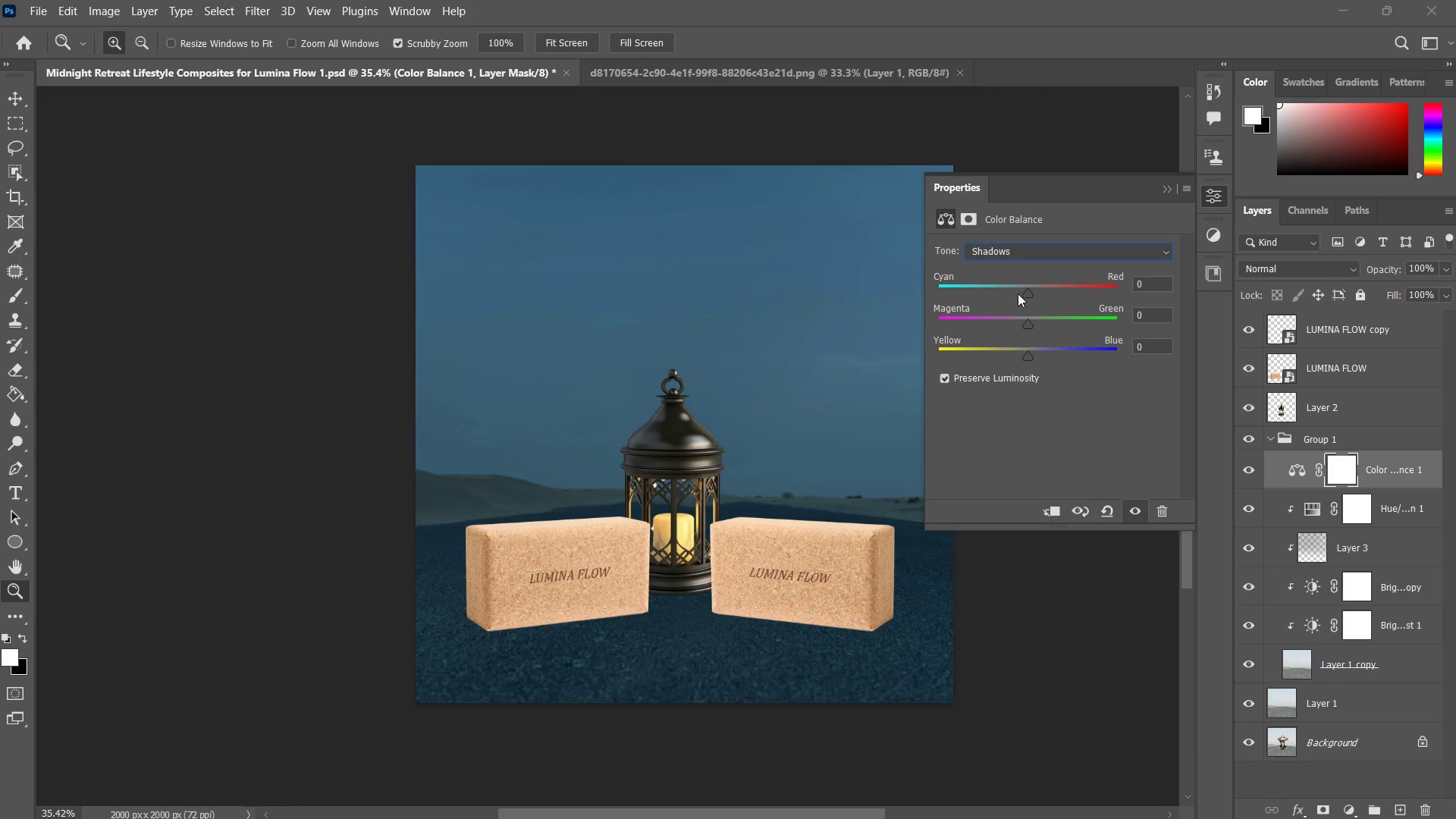 
left_click_drag(start_coordinate=[1027, 292], to_coordinate=[859, 355])
 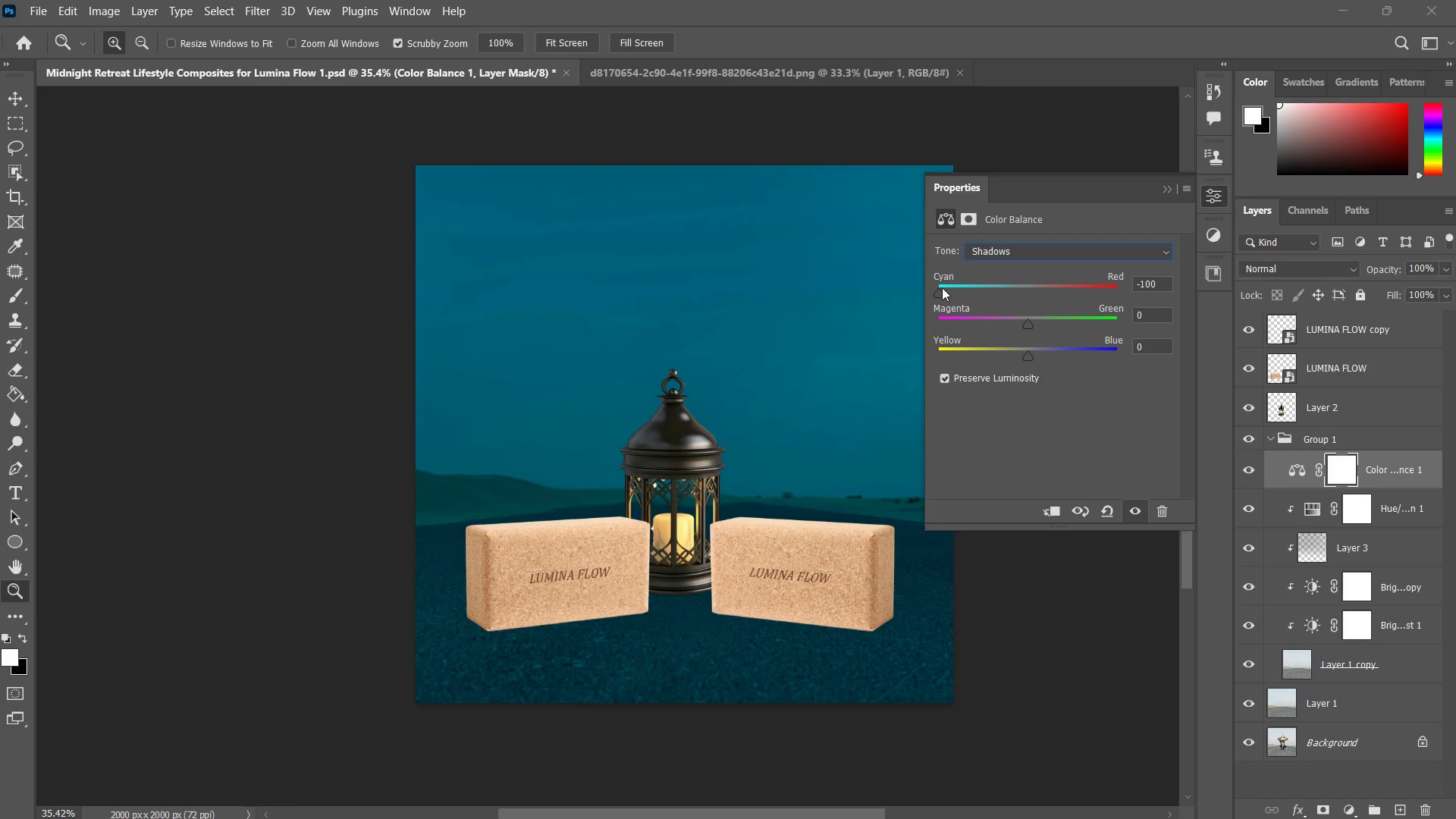 
left_click_drag(start_coordinate=[938, 292], to_coordinate=[1017, 291])
 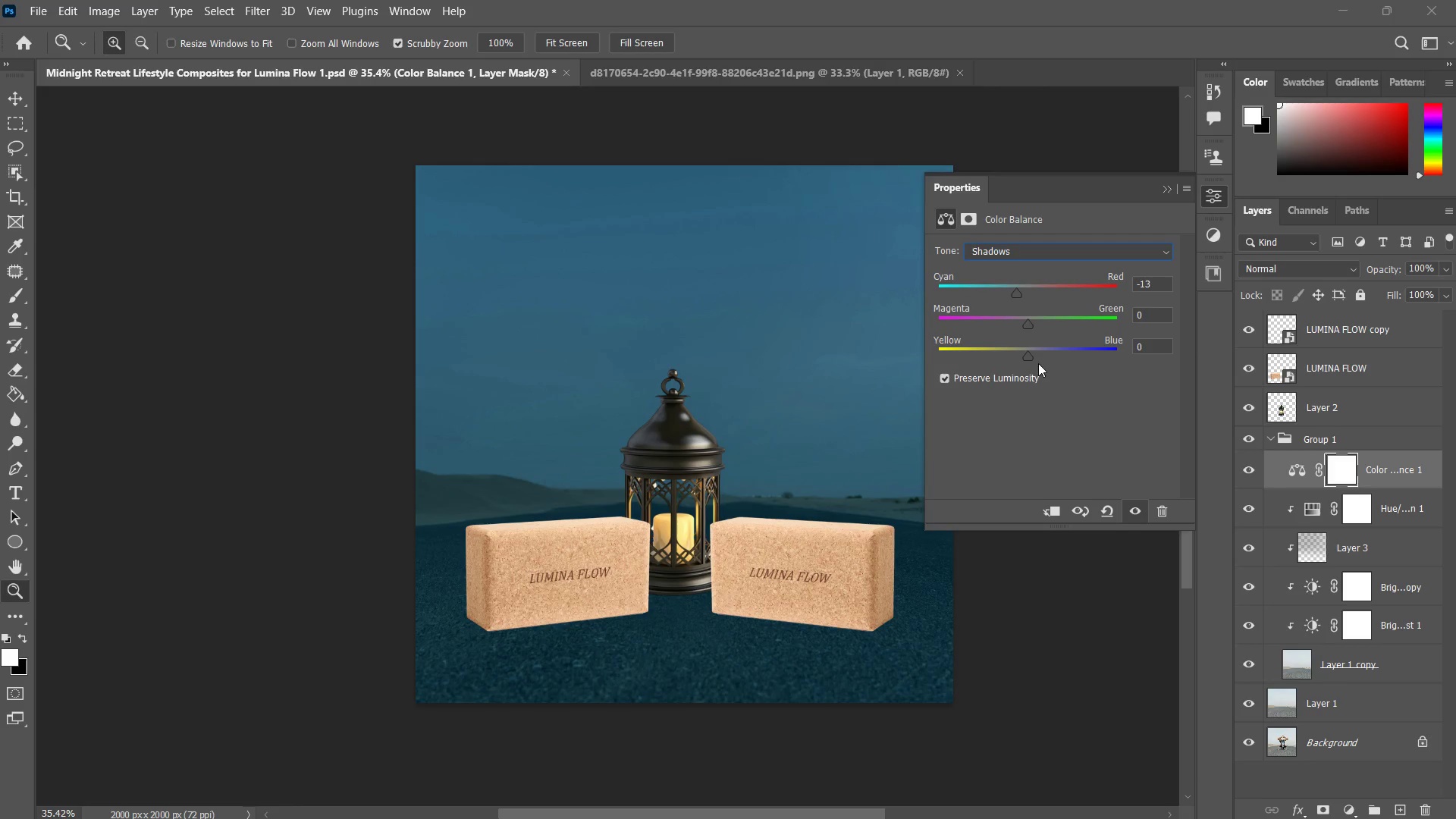 
left_click_drag(start_coordinate=[1027, 356], to_coordinate=[1022, 369])
 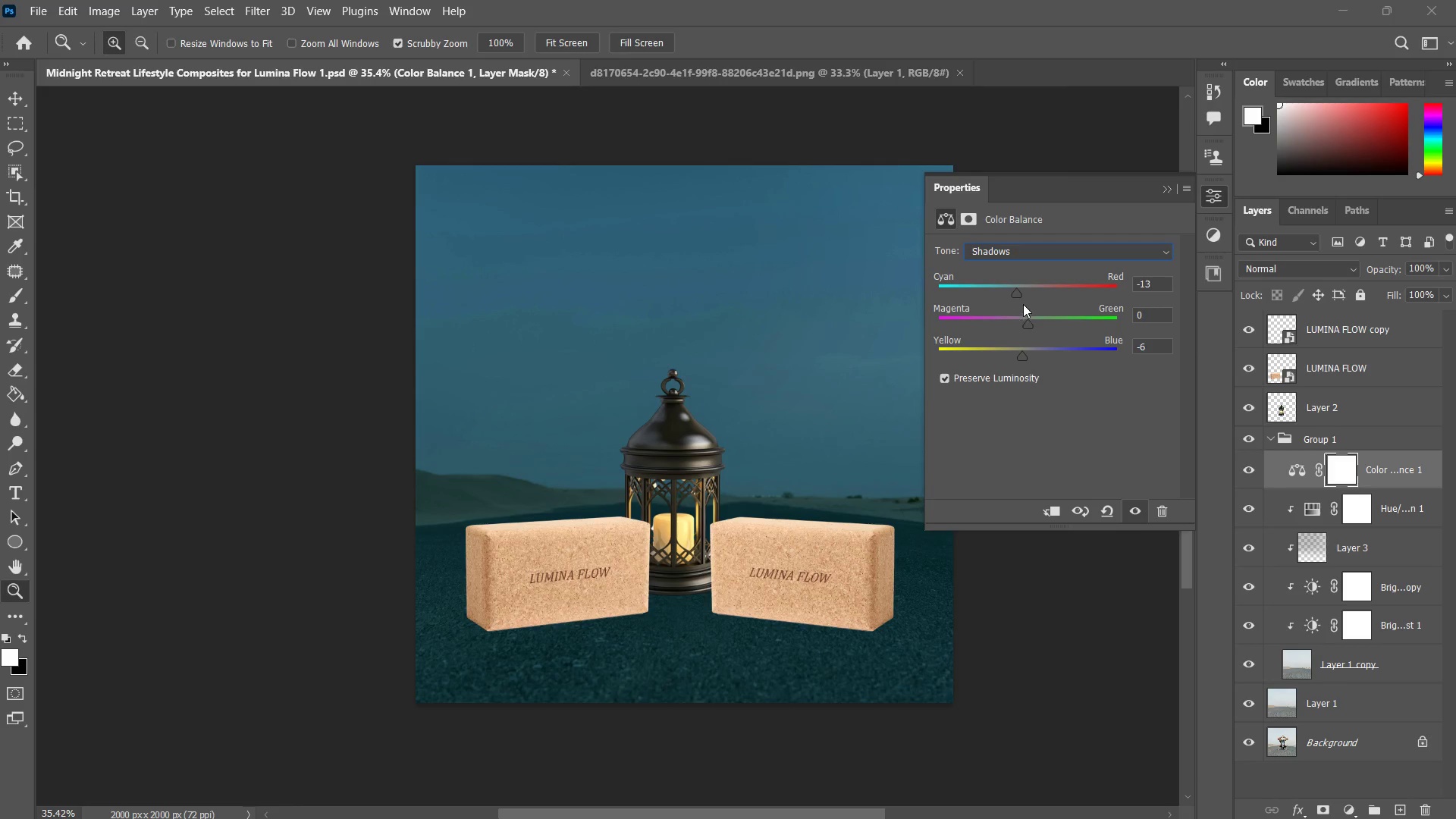 
left_click_drag(start_coordinate=[1011, 292], to_coordinate=[1022, 282])
 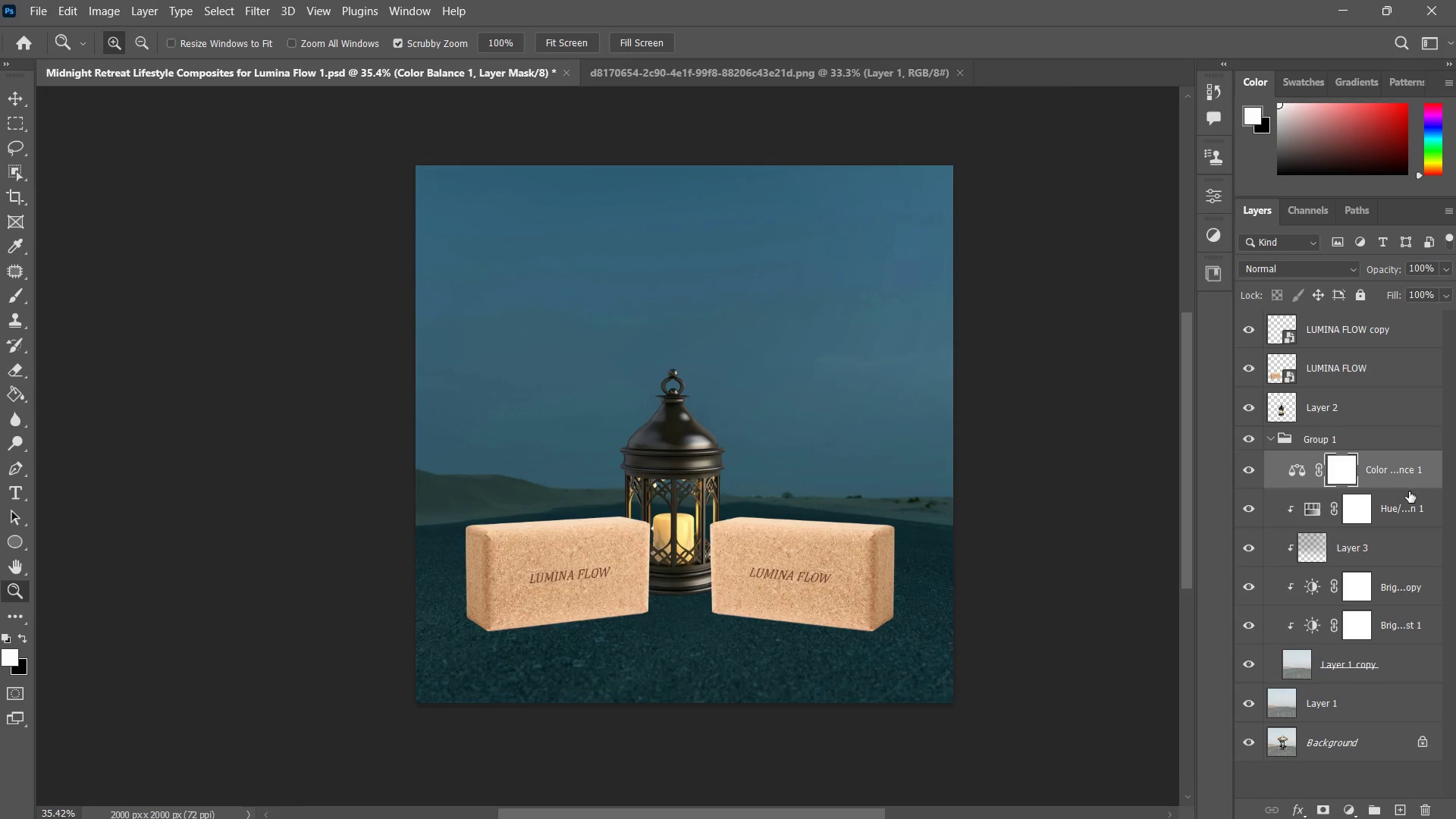 
hold_key(key=AltLeft, duration=0.77)
 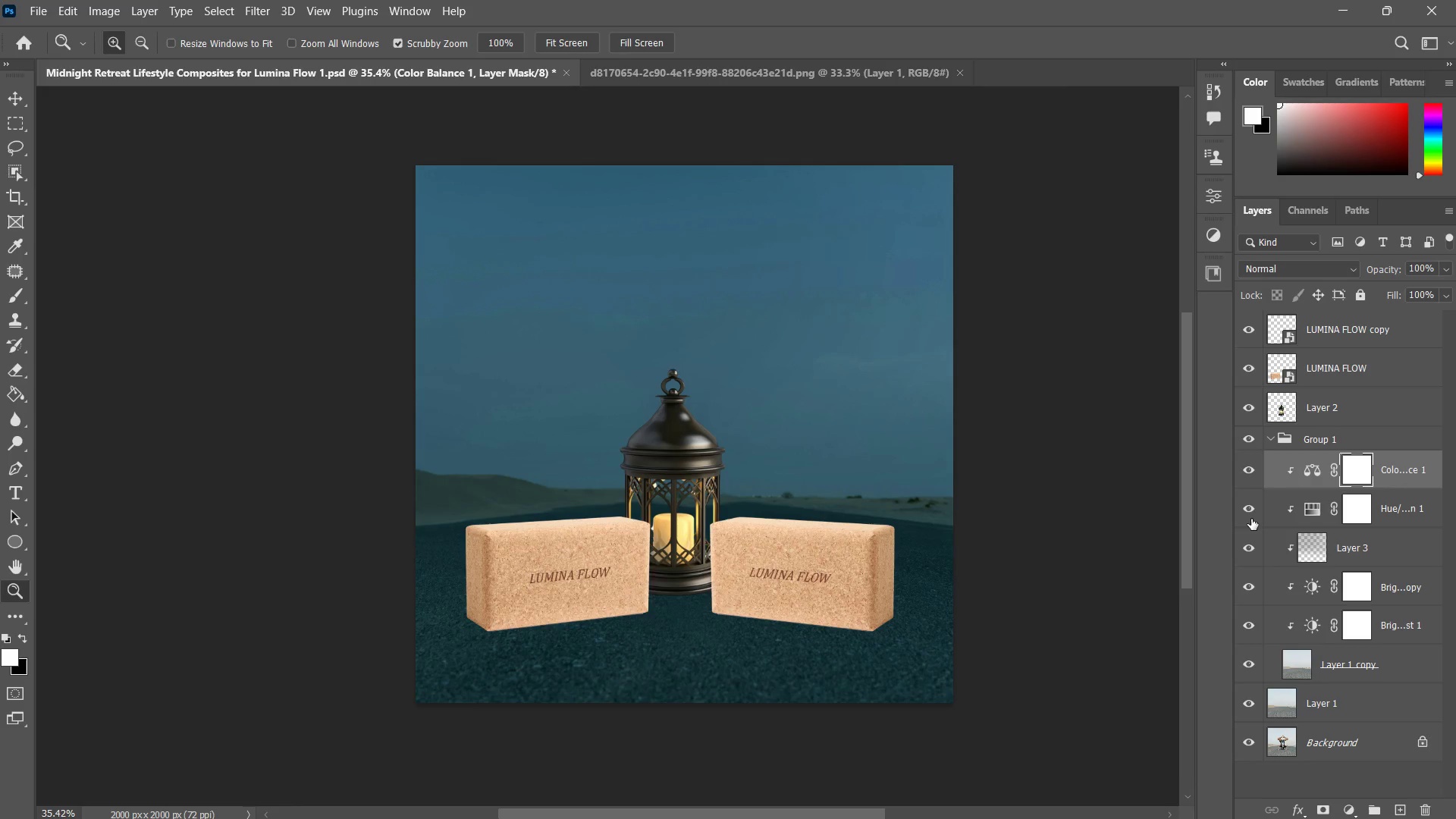 
type(zzzz)
 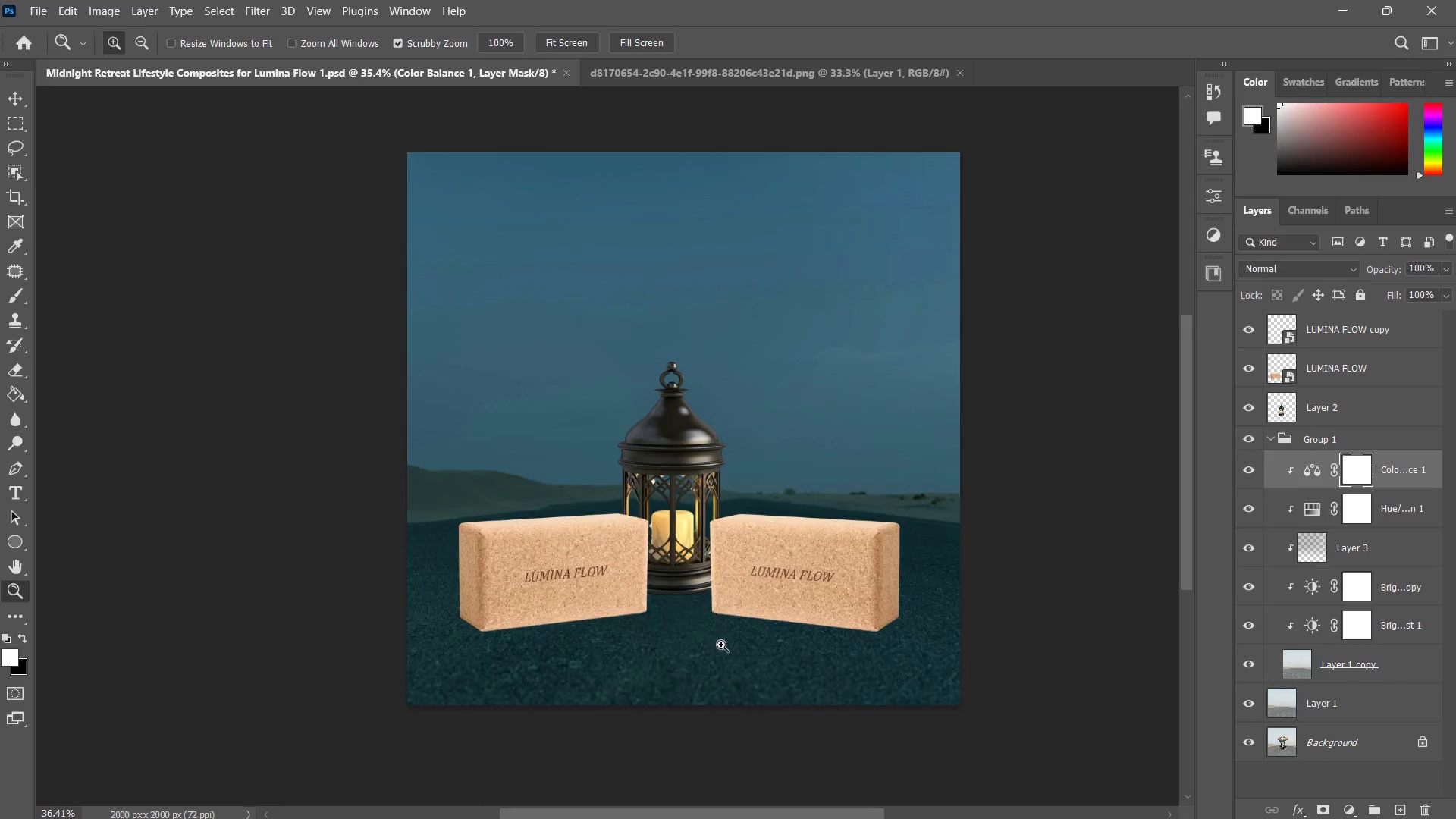 
left_click_drag(start_coordinate=[784, 503], to_coordinate=[780, 512])
 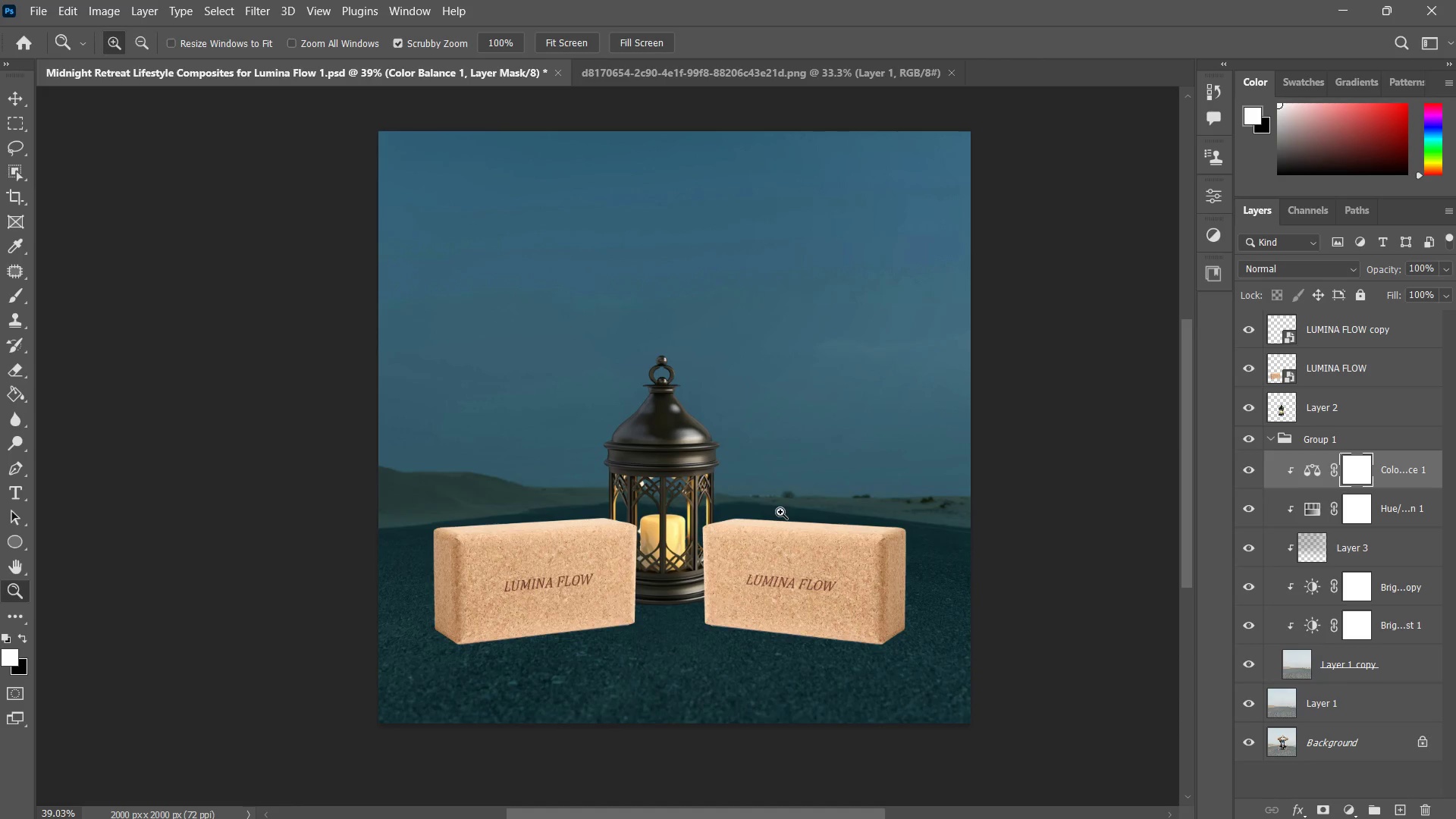 
left_click_drag(start_coordinate=[780, 512], to_coordinate=[768, 548])
 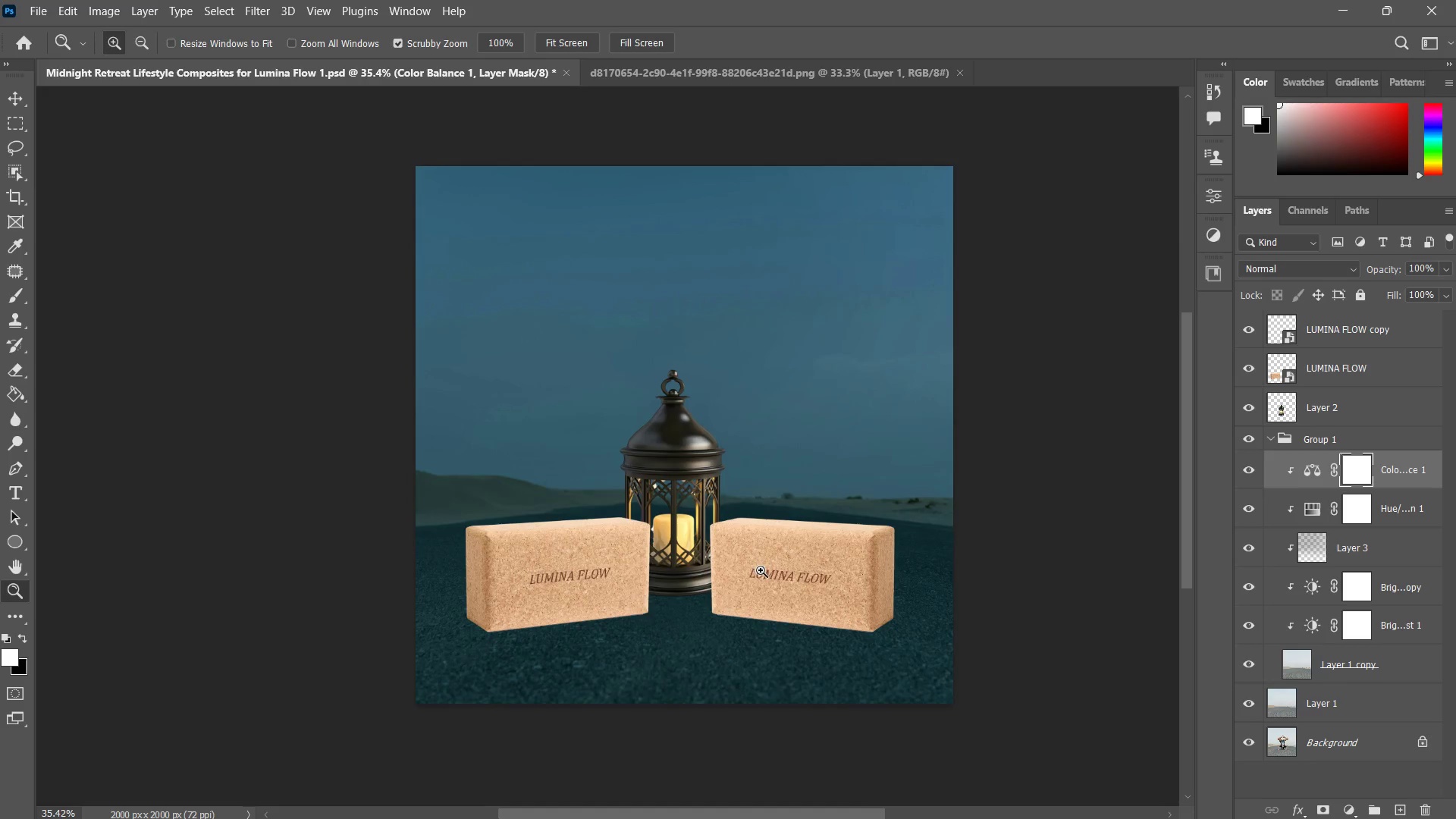 
left_click_drag(start_coordinate=[708, 650], to_coordinate=[732, 639])
 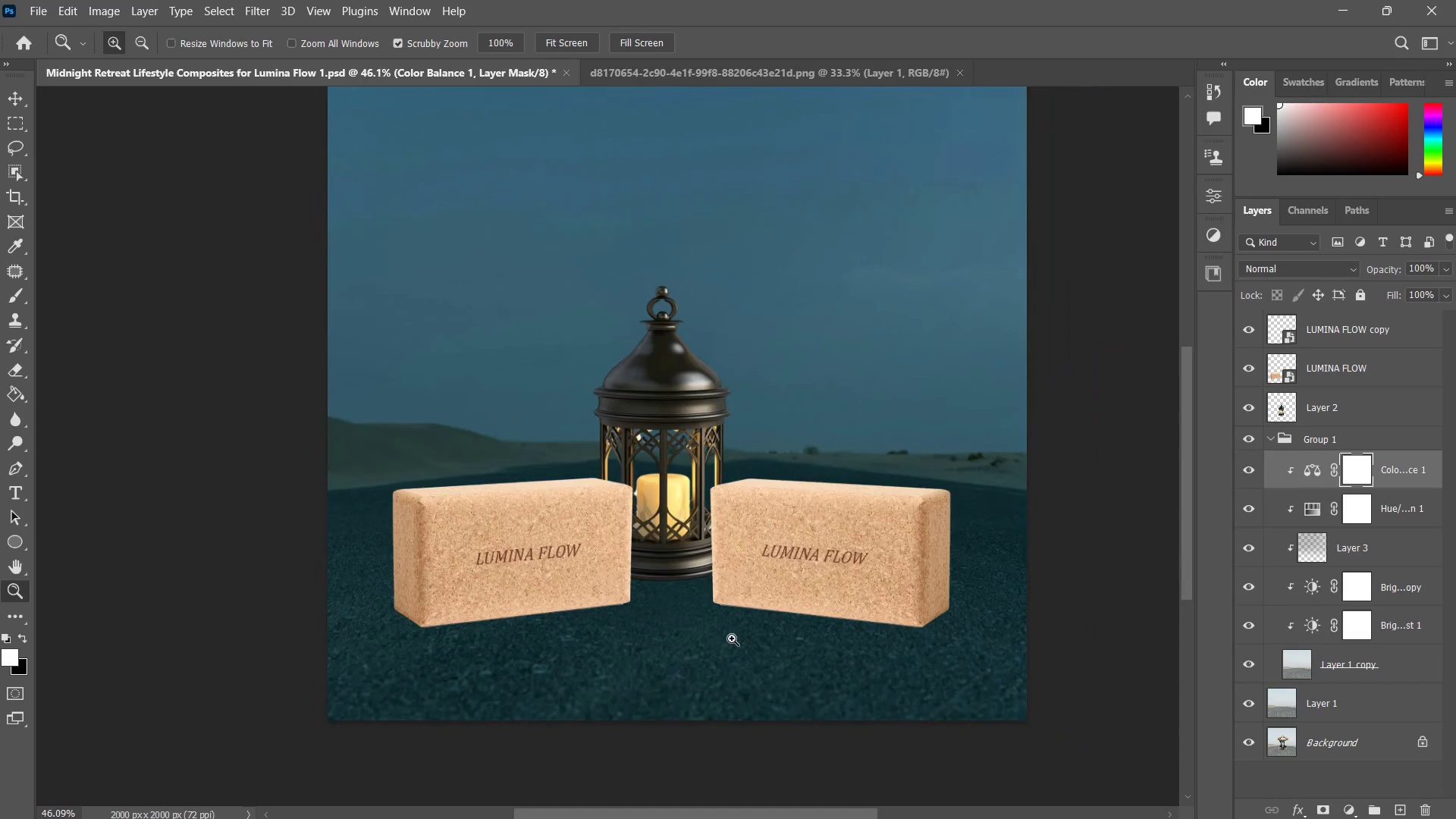 
type(zzz)
 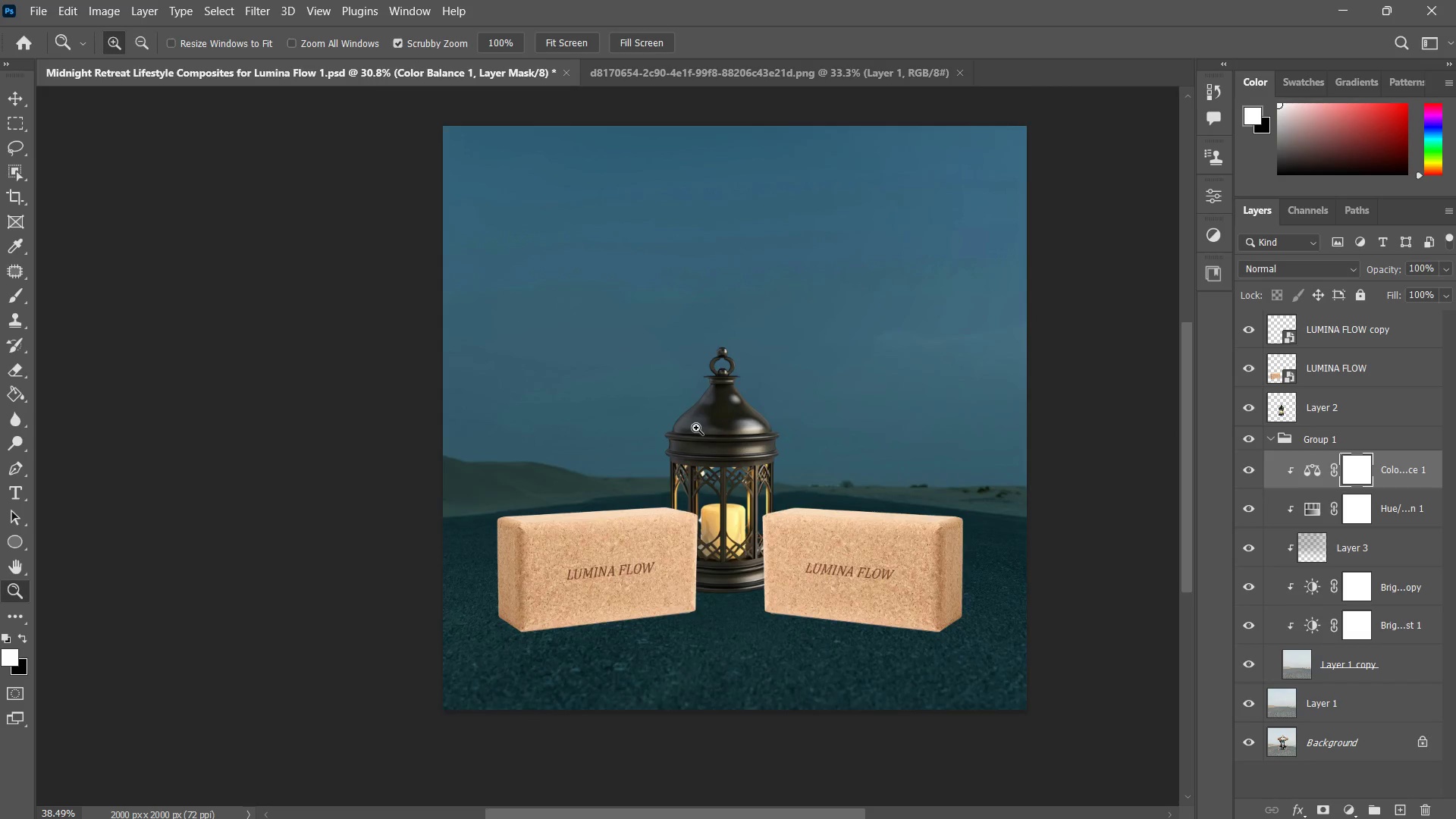 
left_click_drag(start_coordinate=[817, 525], to_coordinate=[782, 545])
 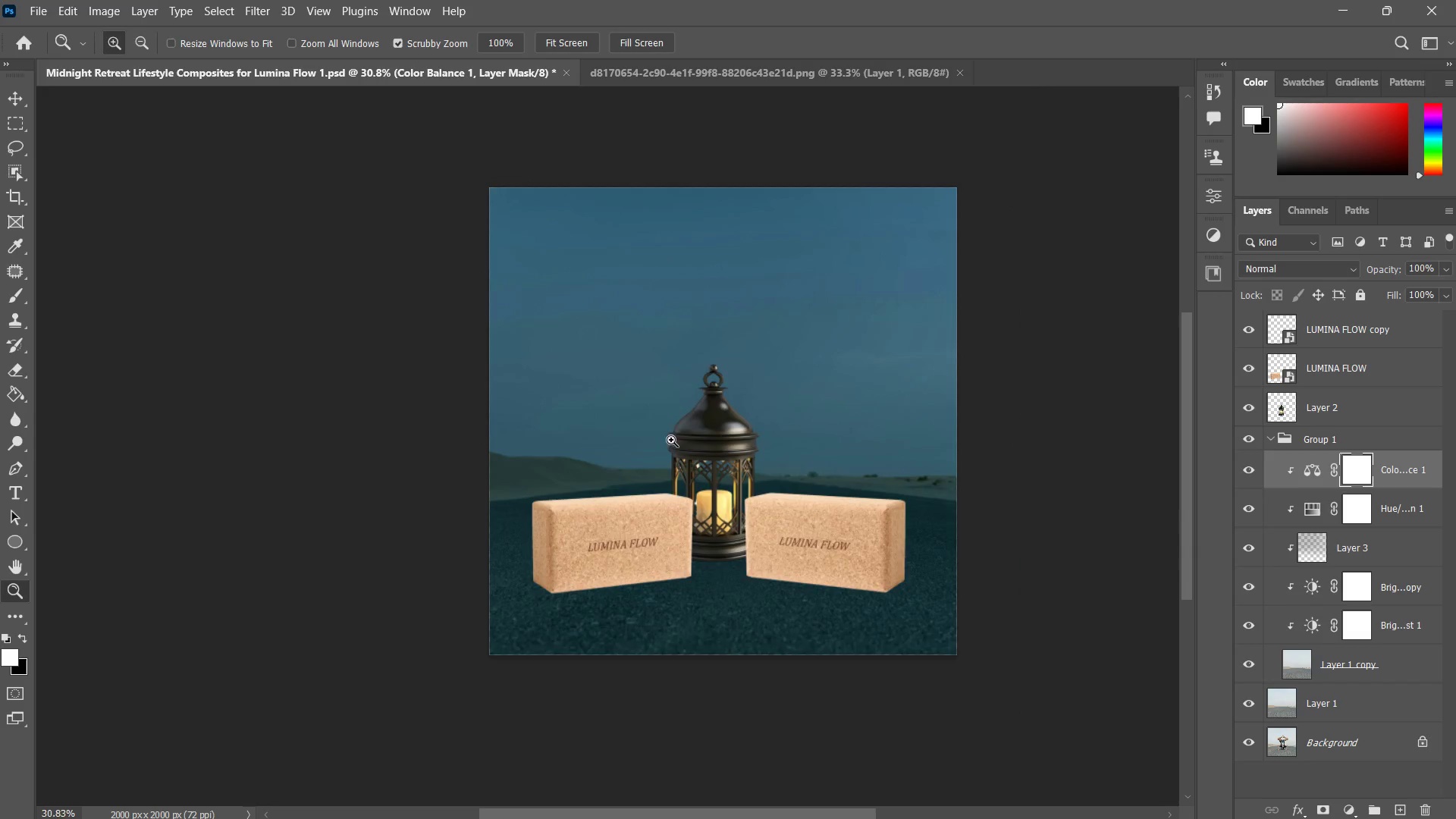 
left_click_drag(start_coordinate=[675, 438], to_coordinate=[685, 434])
 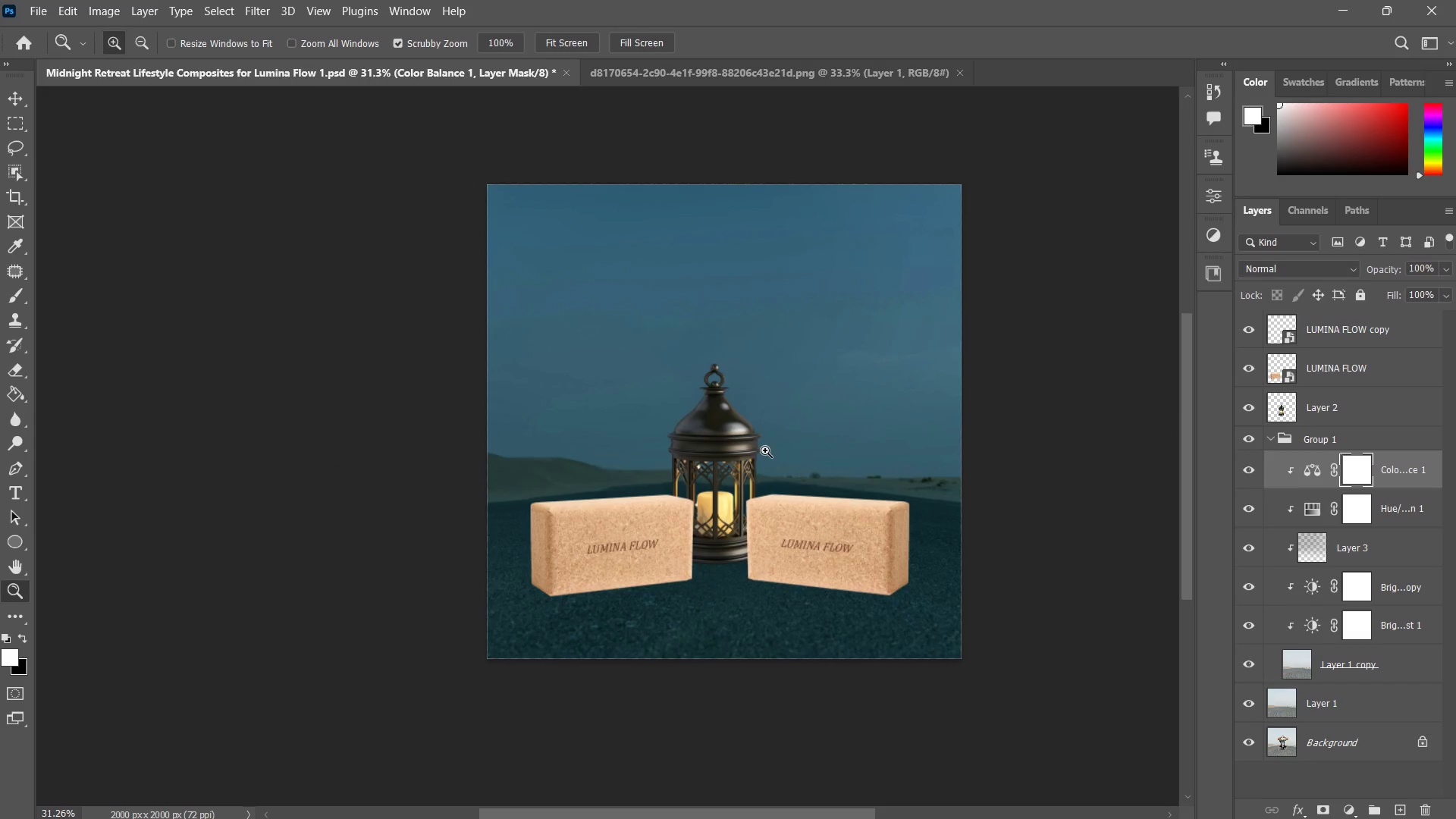 
left_click_drag(start_coordinate=[783, 447], to_coordinate=[823, 443])
 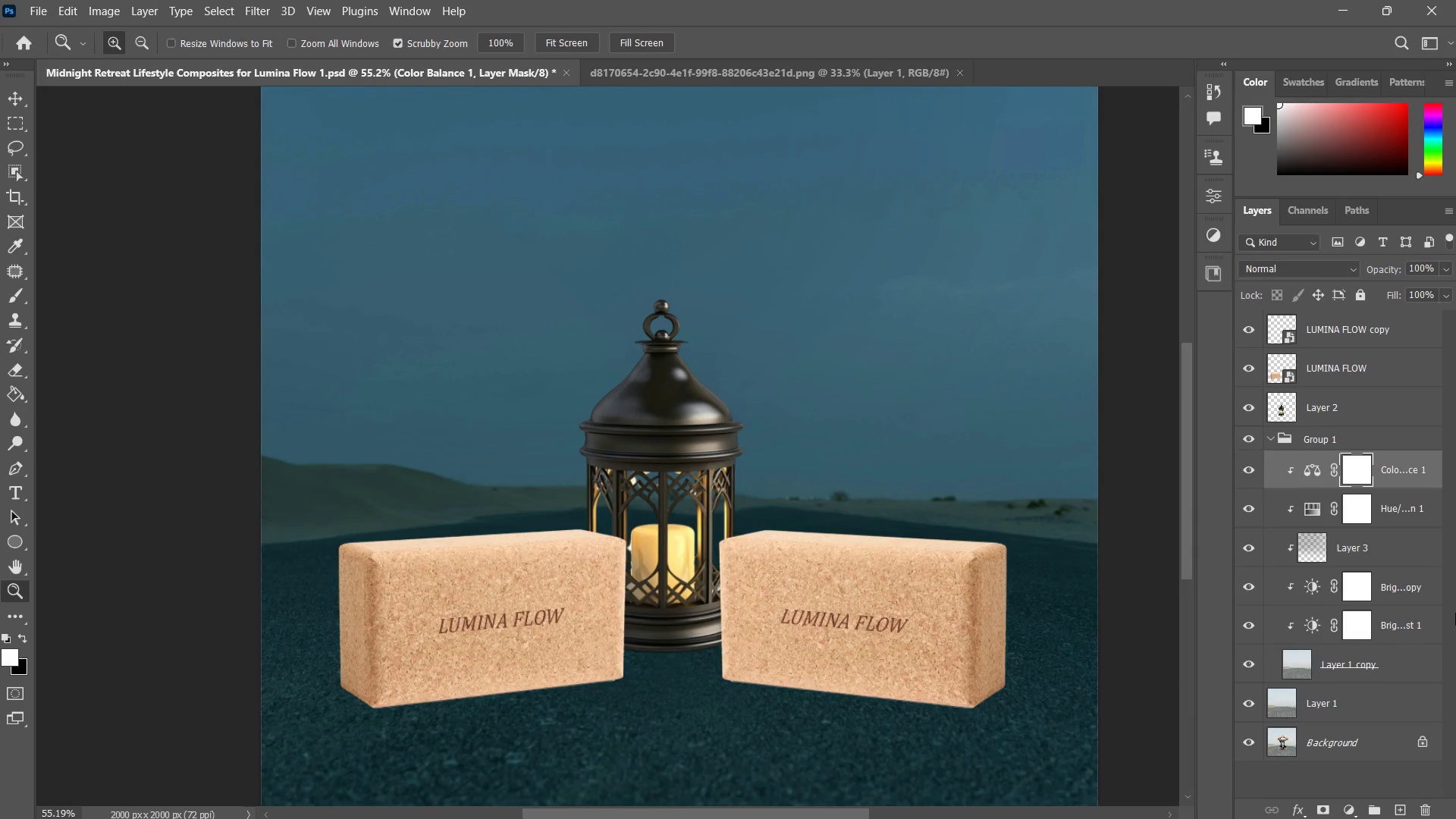 
left_click([1402, 441])
 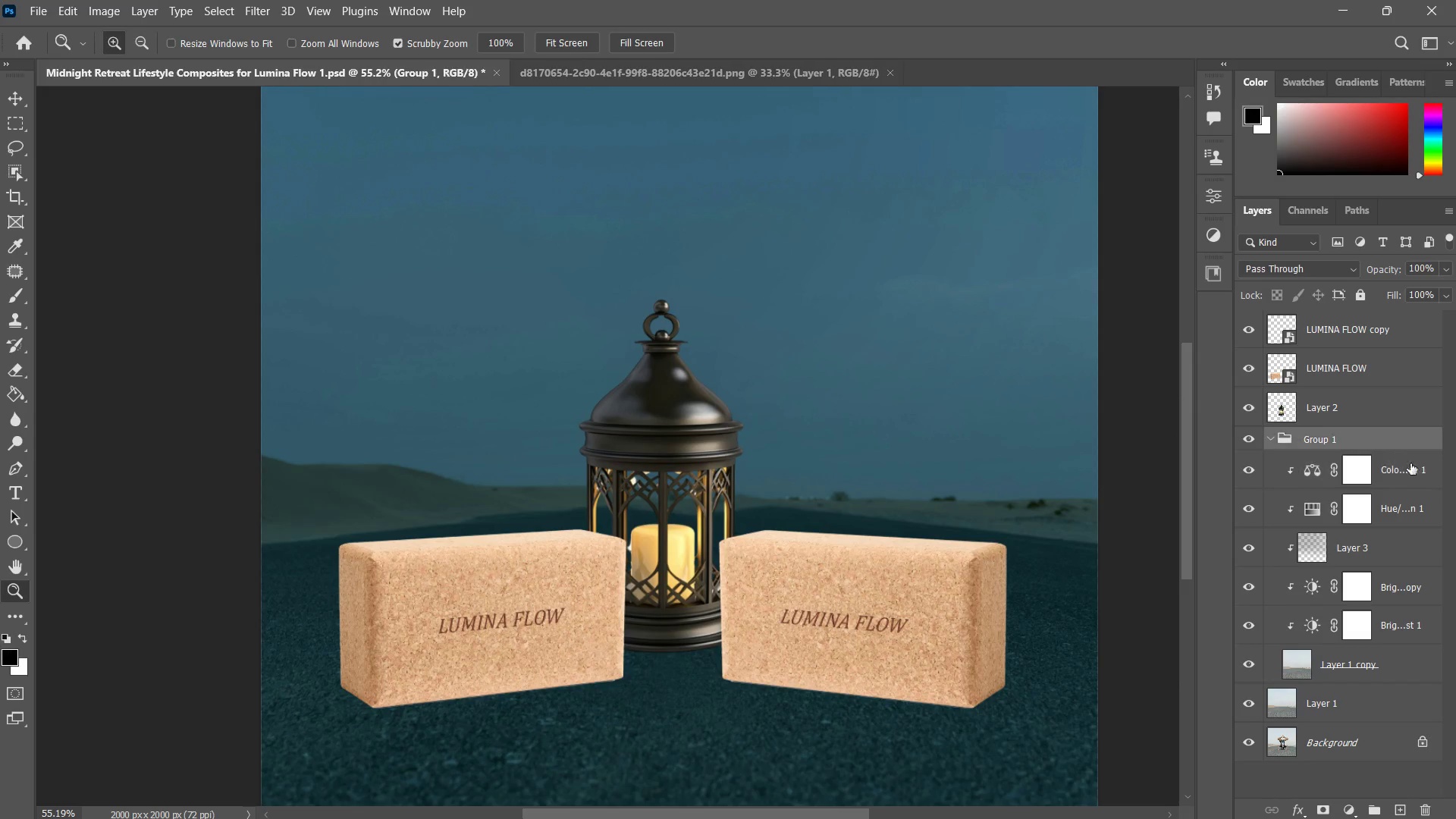 
hold_key(key=ShiftLeft, duration=1.08)
left_click([1390, 676])
 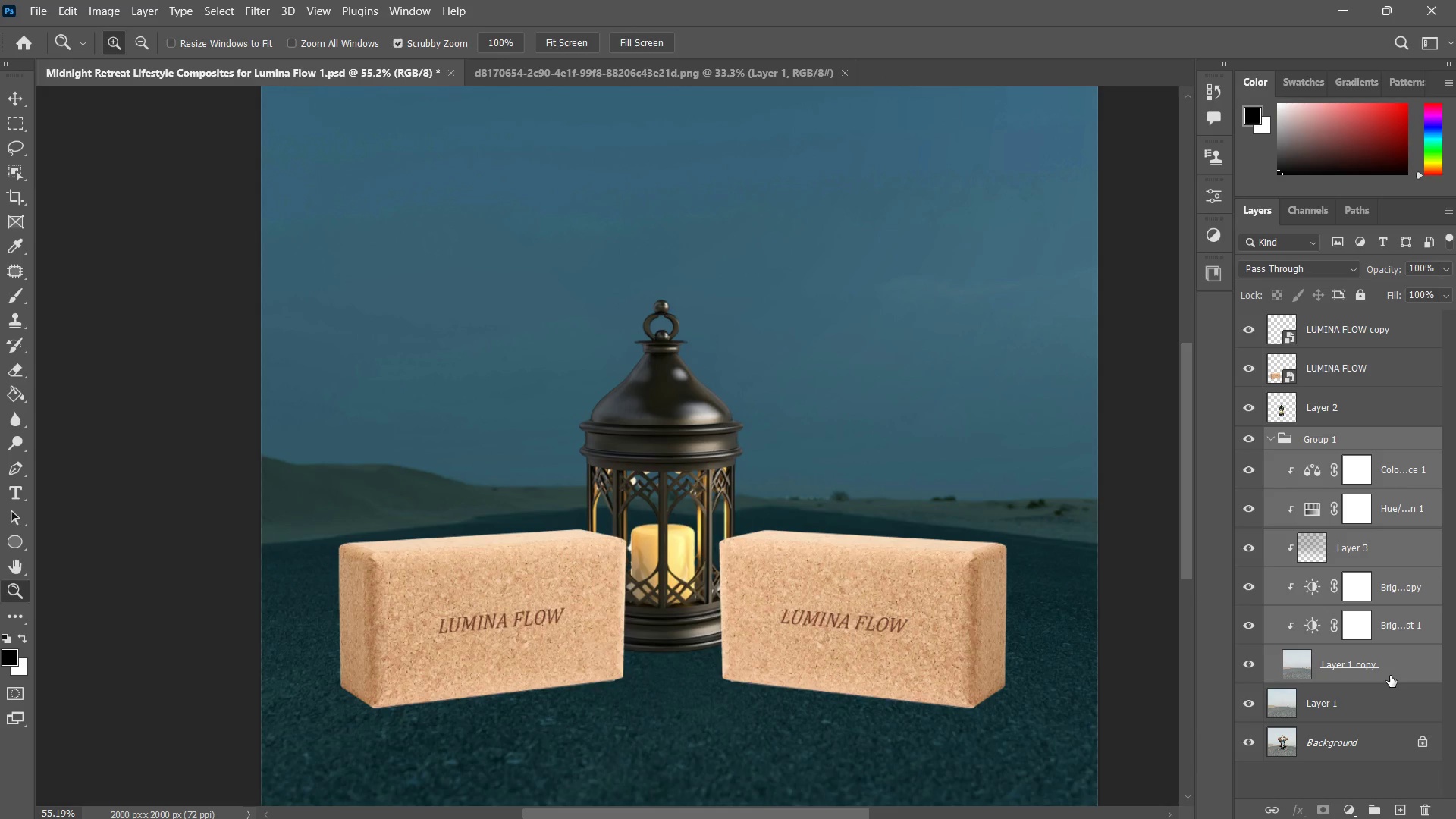 
hold_key(key=ControlLeft, duration=0.34)
 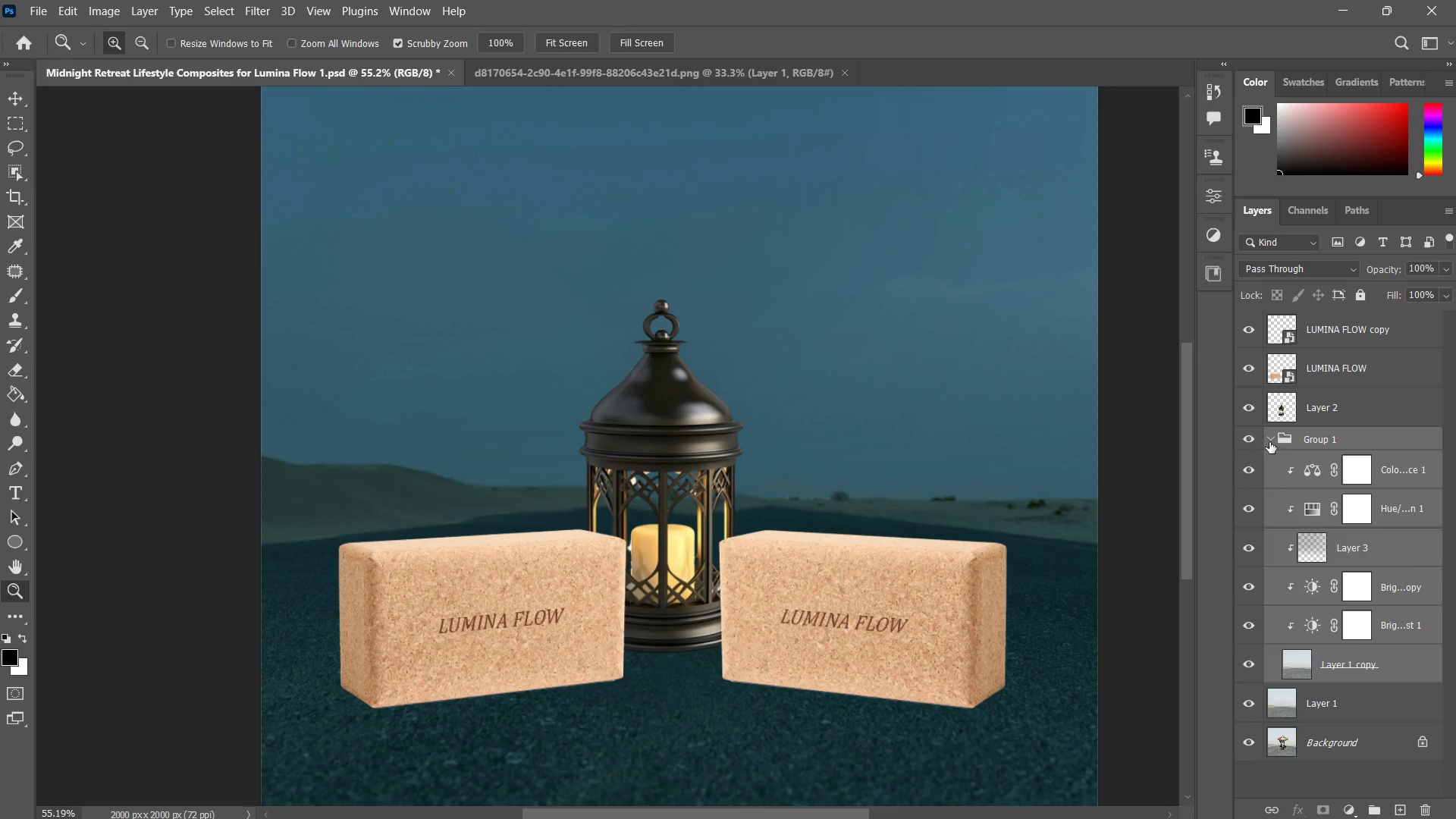 
left_click([1268, 441])
 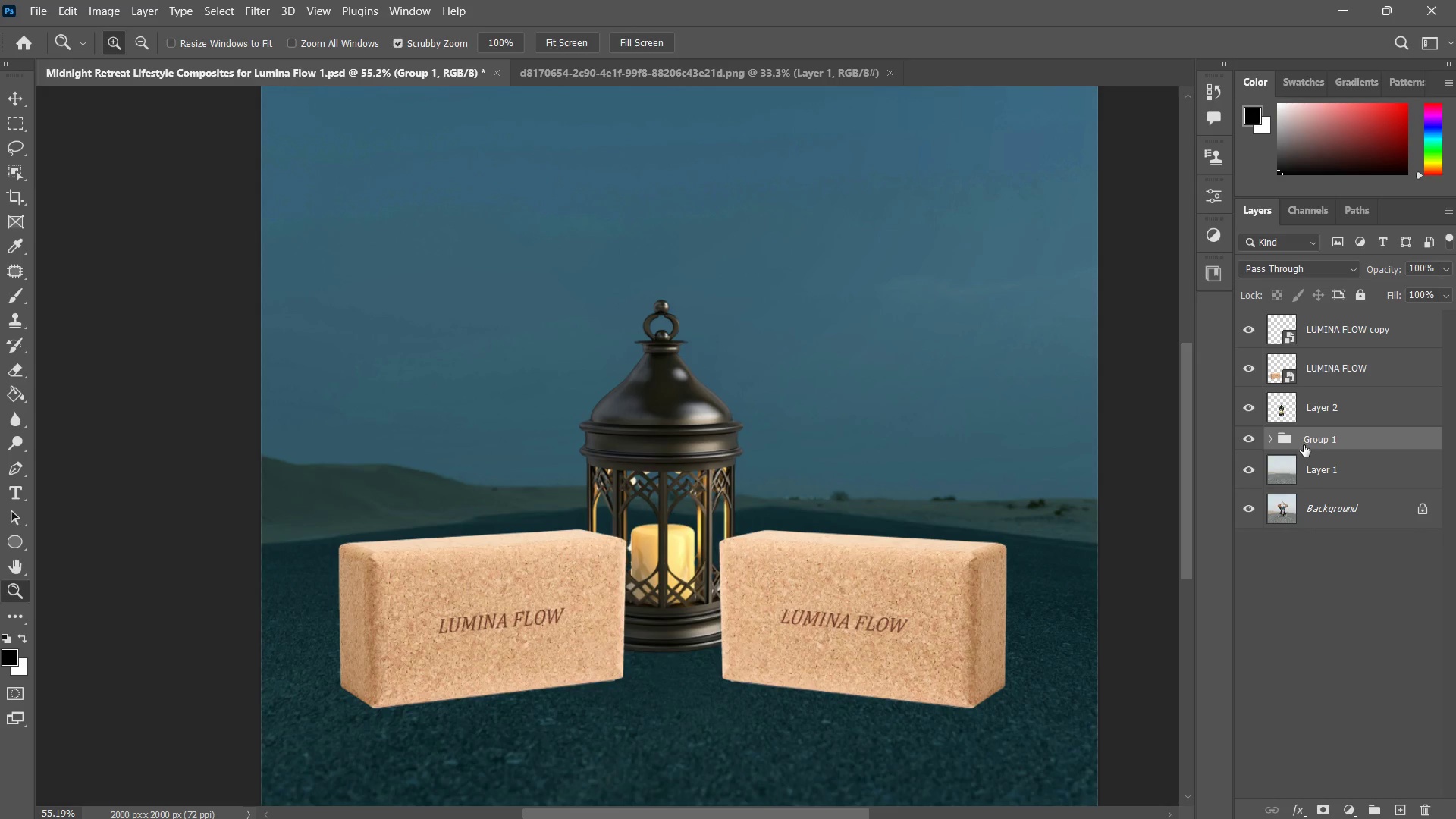 
key(Alt+Control+E)
 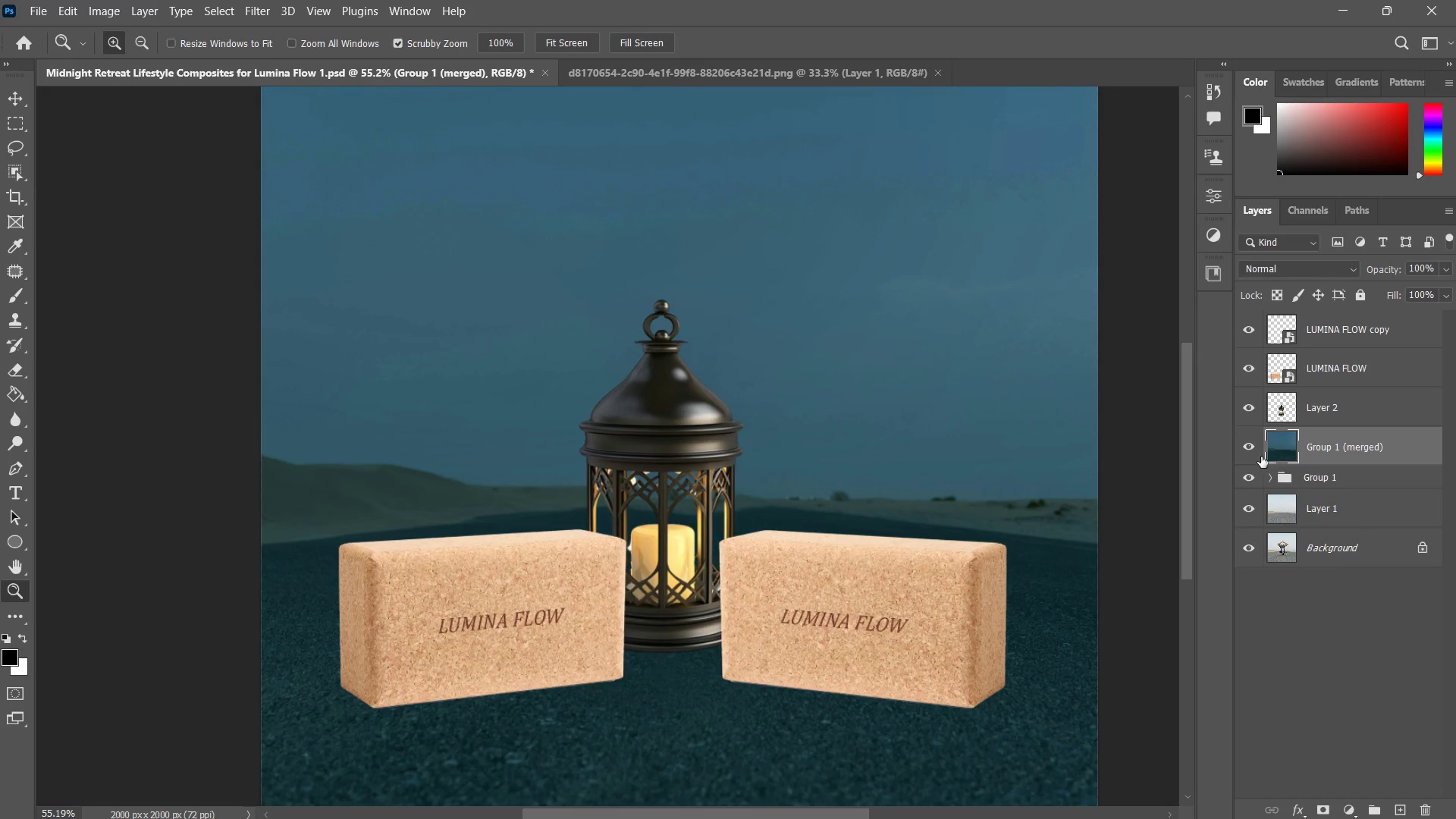 
left_click([1247, 447])
 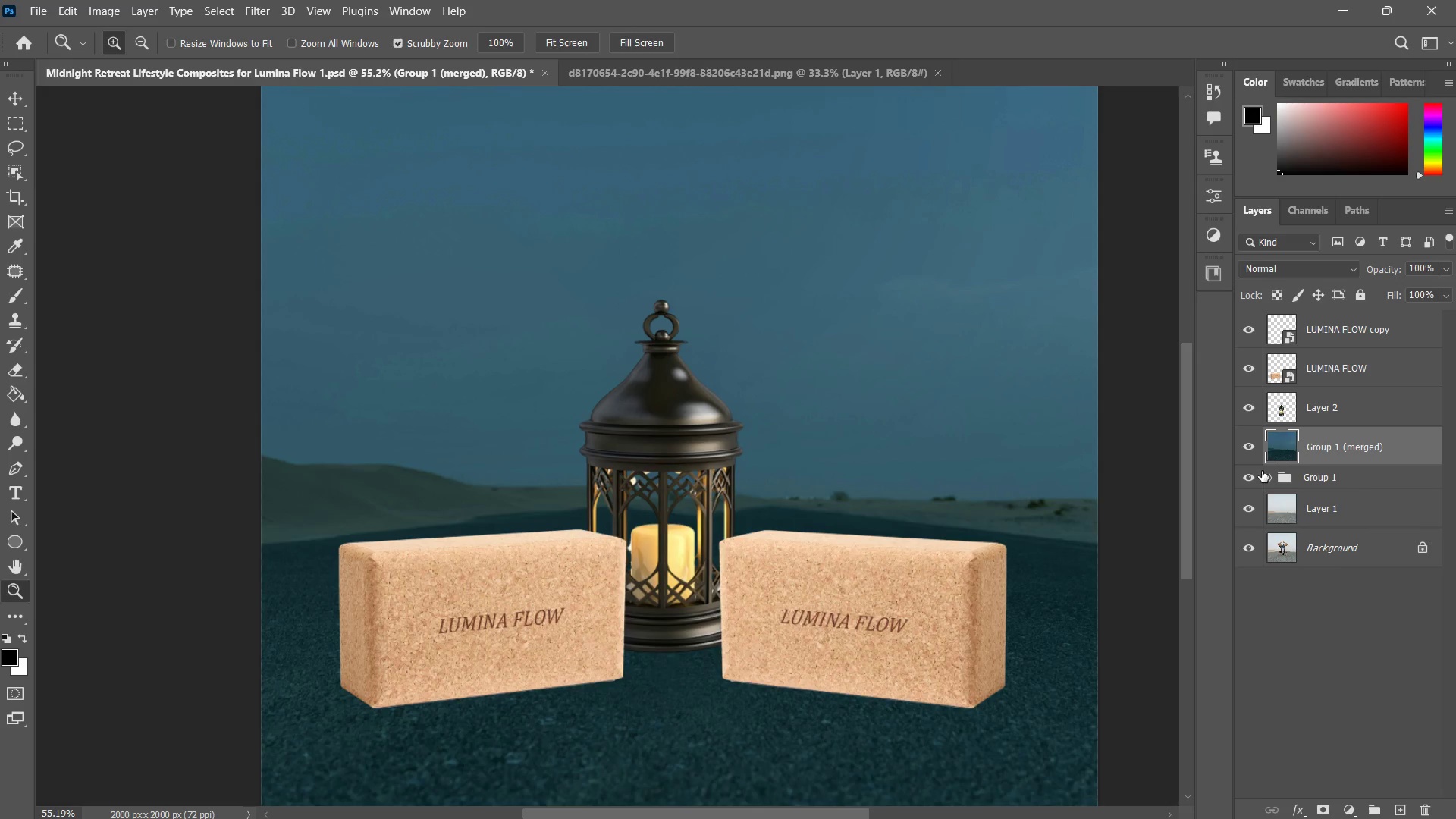 
double_click([1253, 482])
 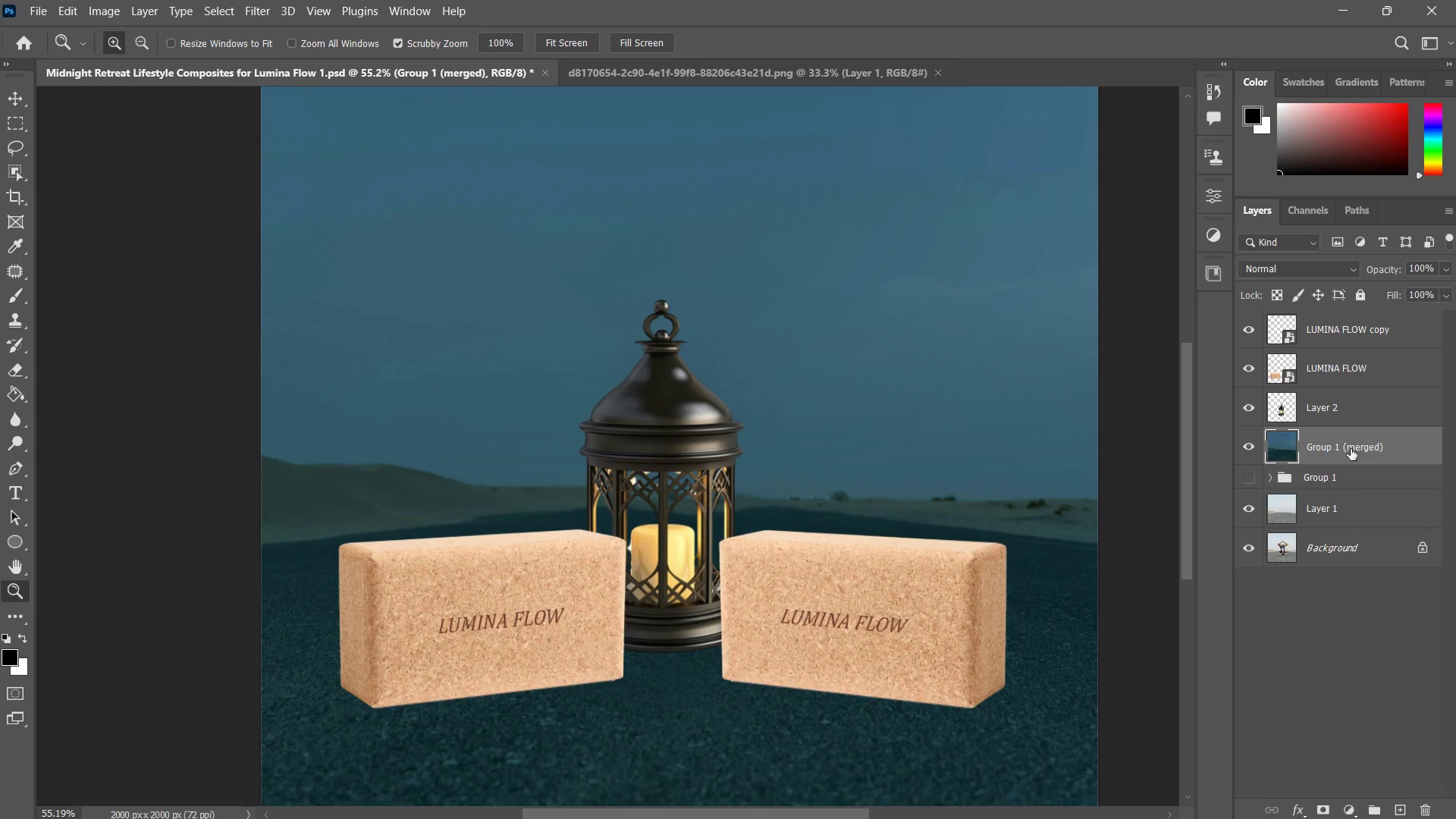 
type(zz)
 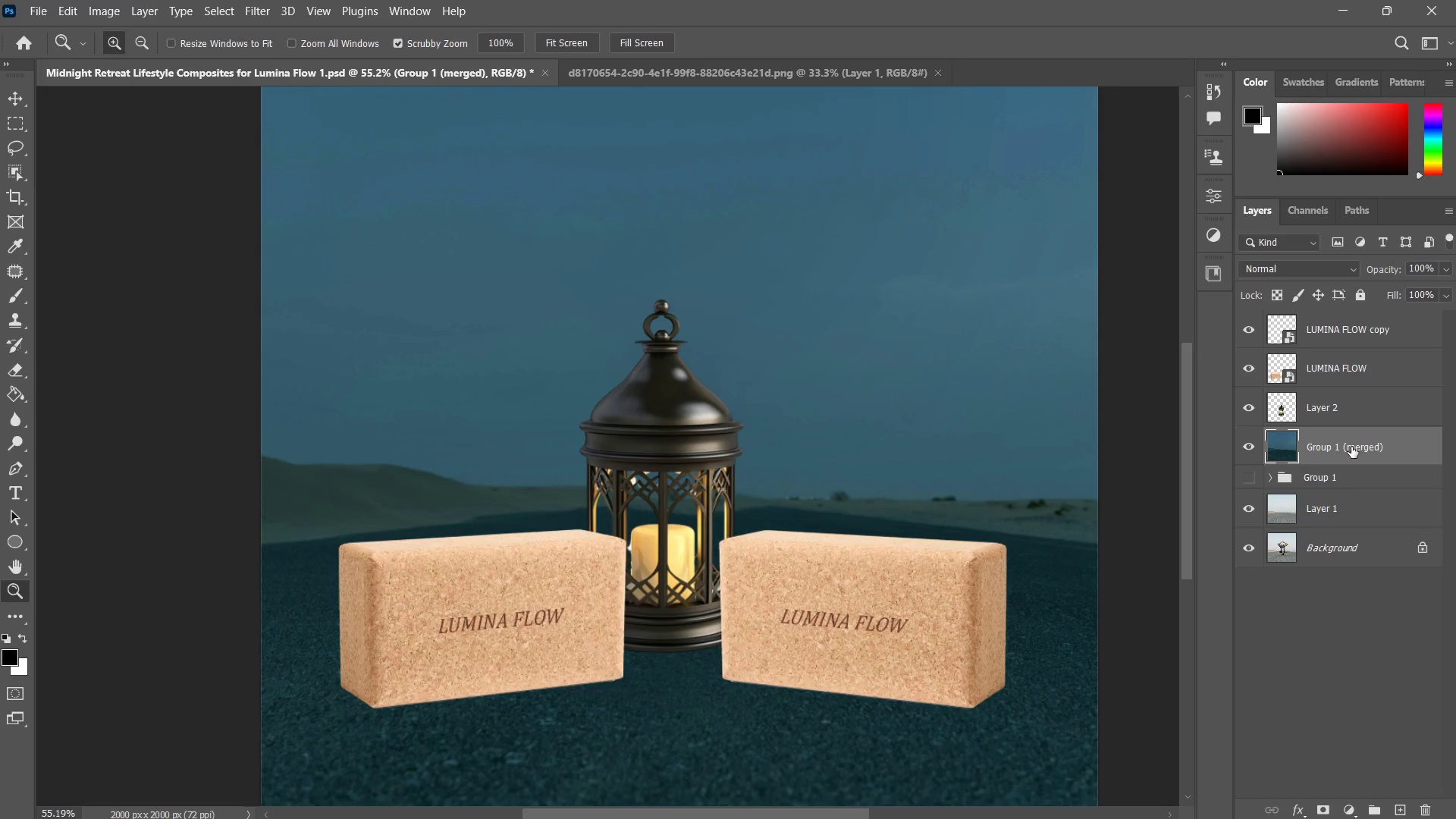 
left_click([1354, 428])
 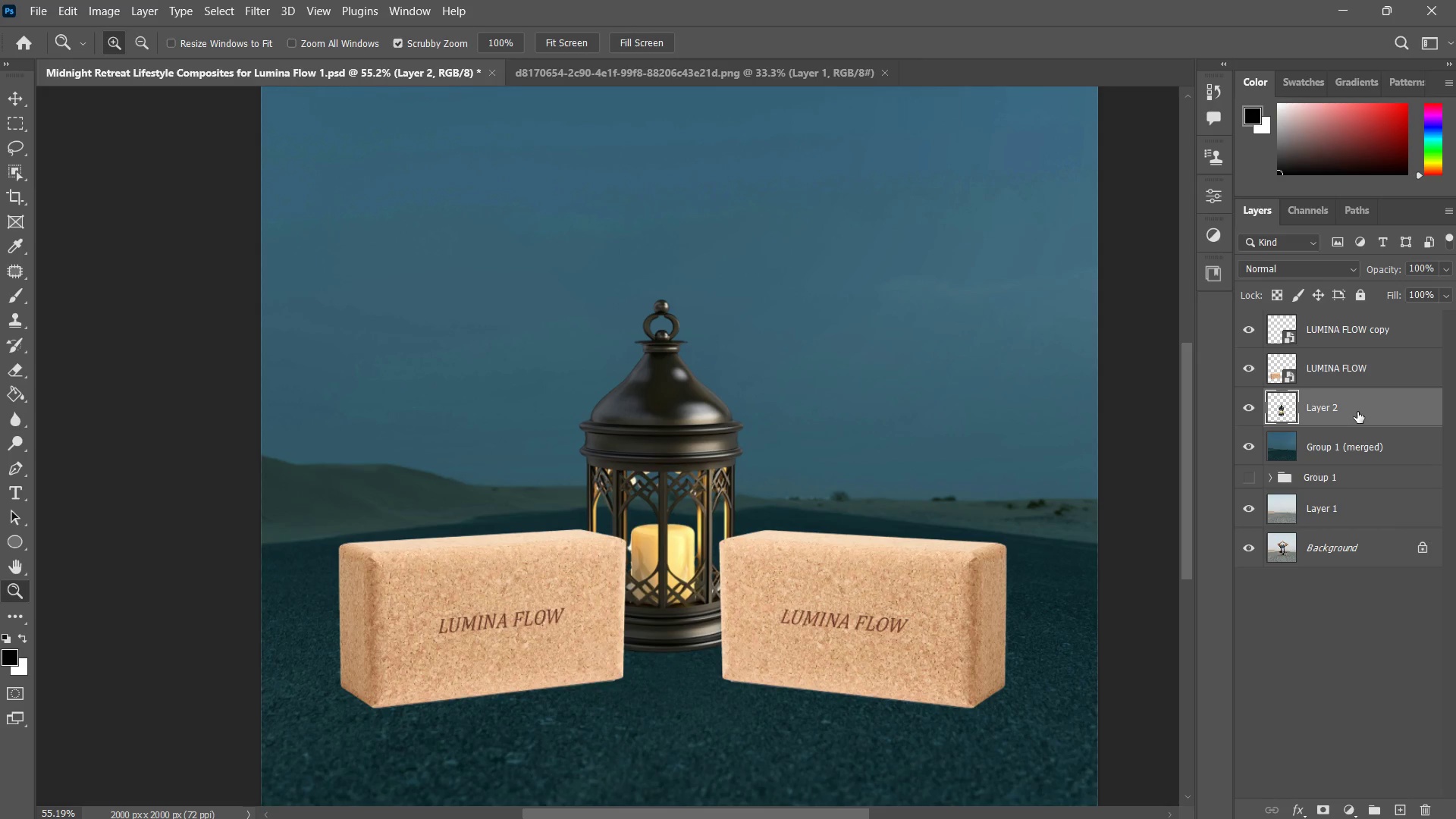 
hold_key(key=ShiftLeft, duration=0.48)
left_click([1348, 329])
 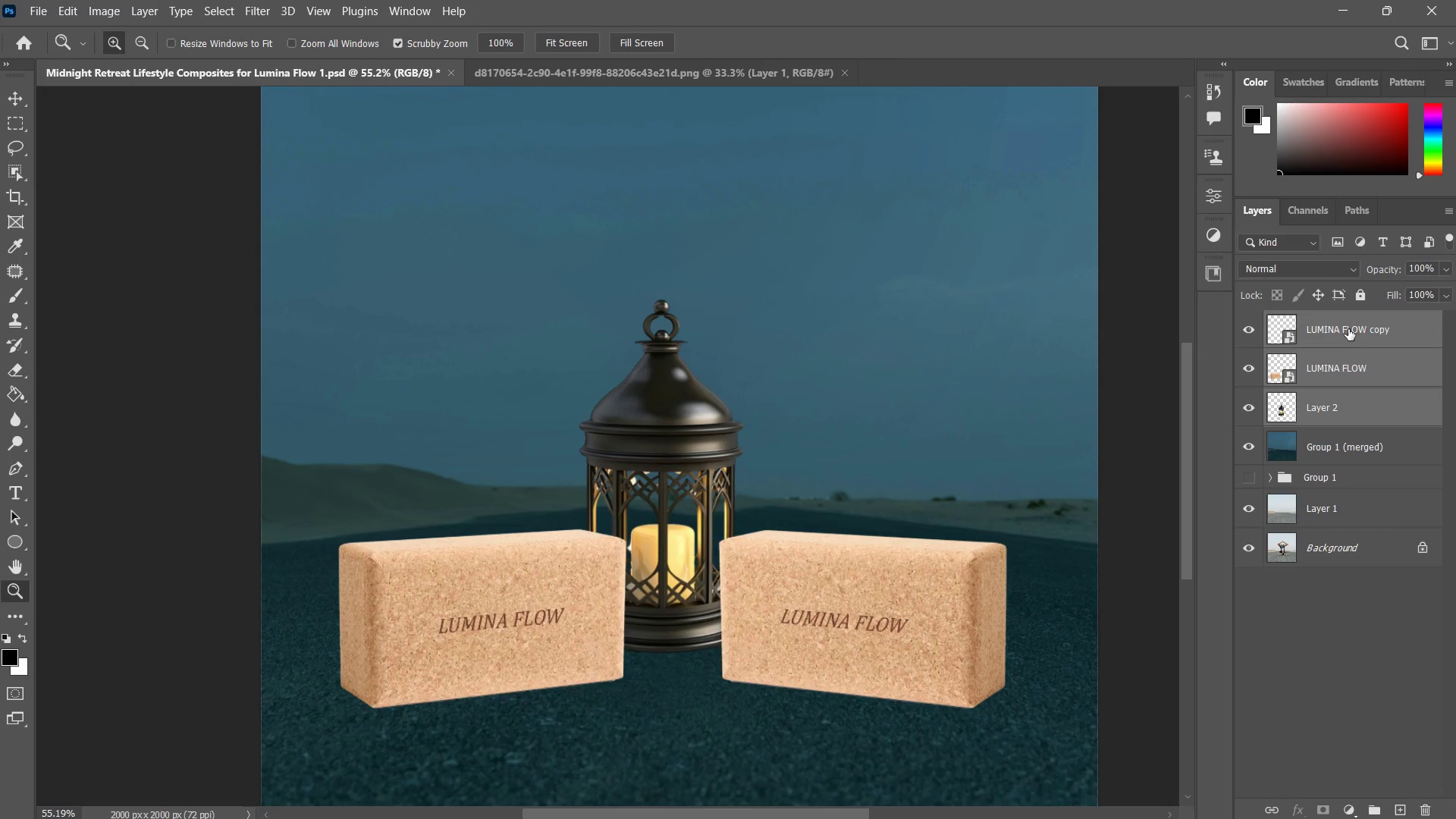 
key(Control+G)
 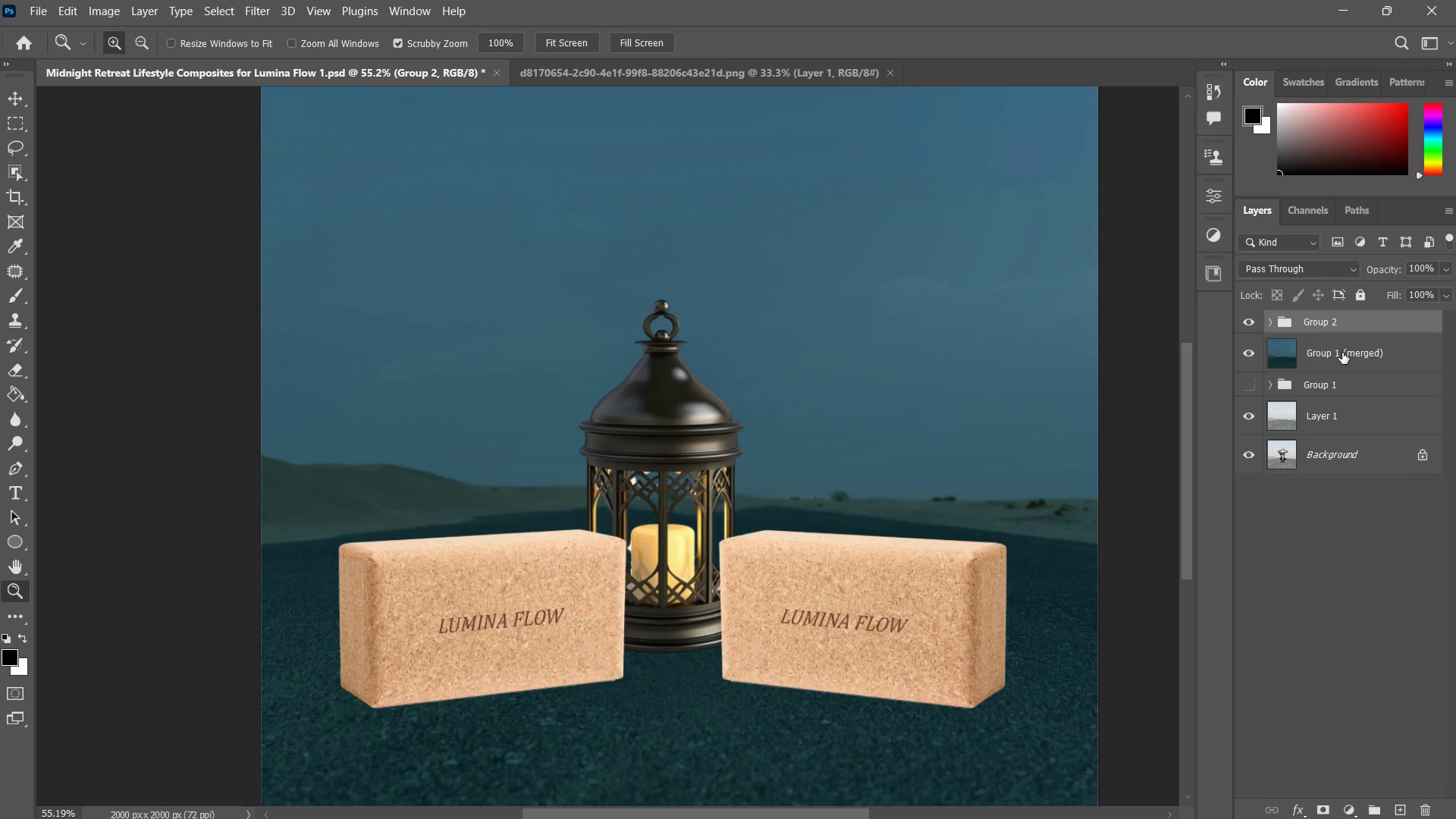 
left_click_drag(start_coordinate=[1341, 356], to_coordinate=[1341, 311])
 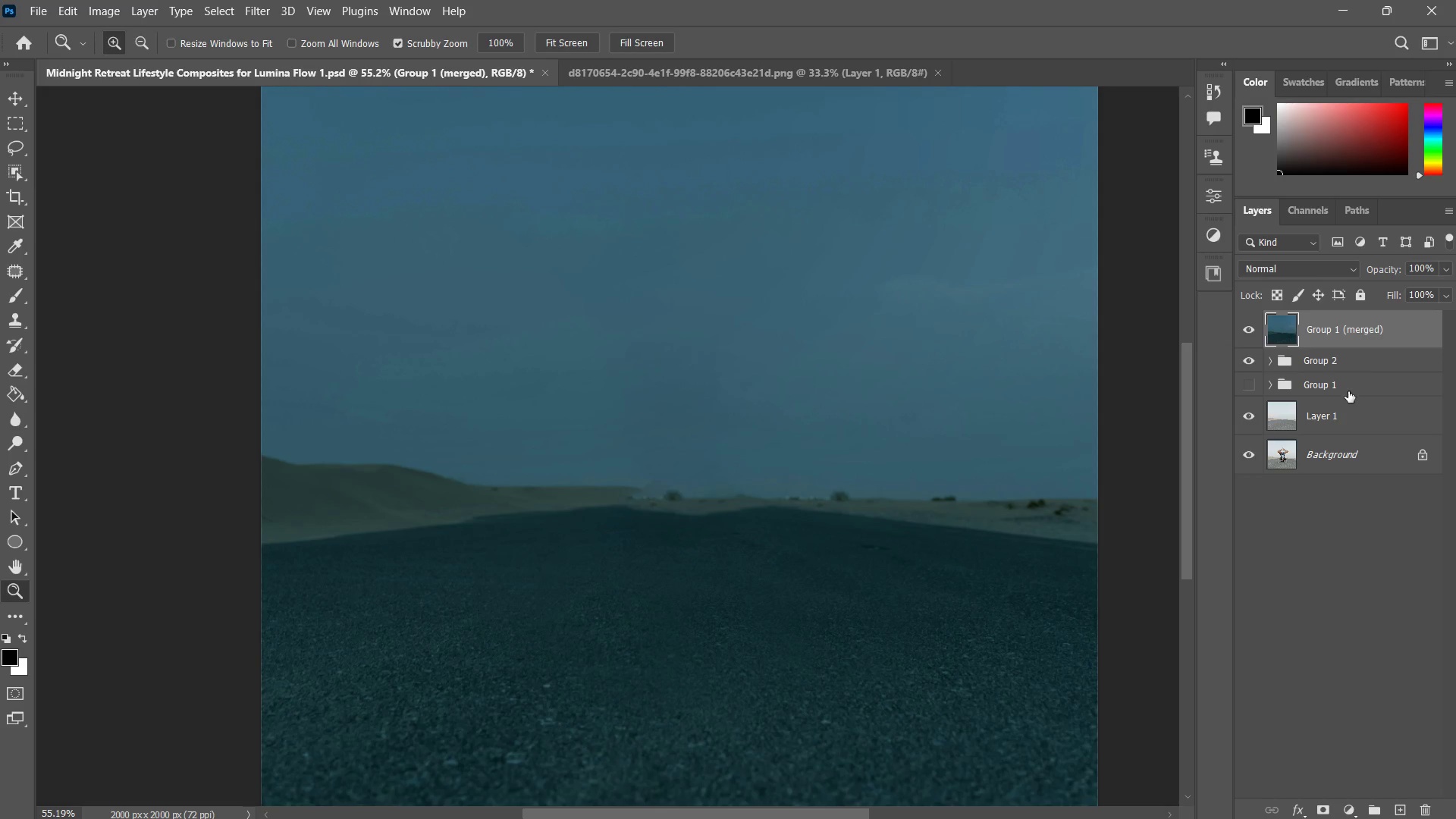 
right_click([1363, 341])
 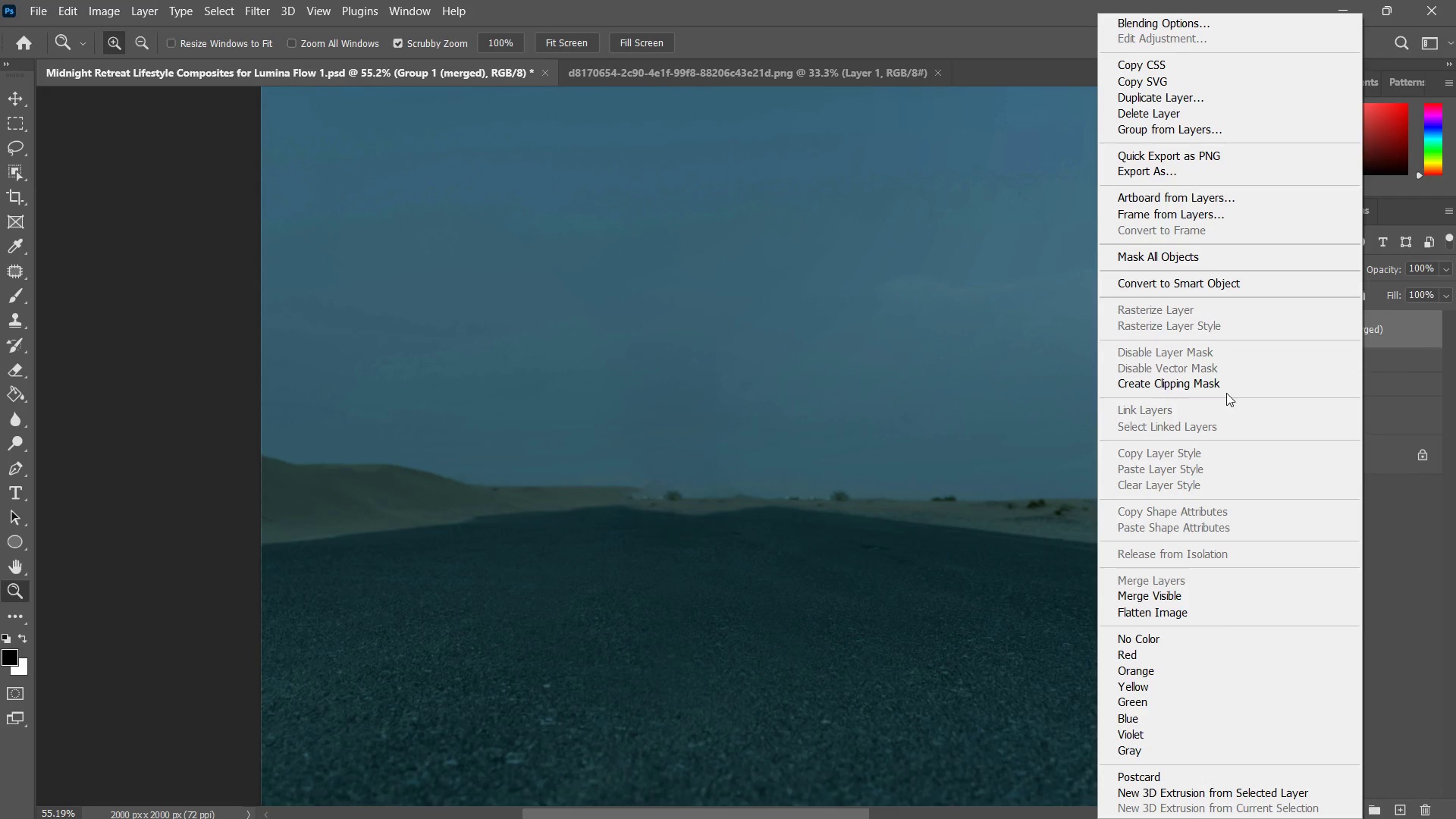 
left_click([1220, 379])
 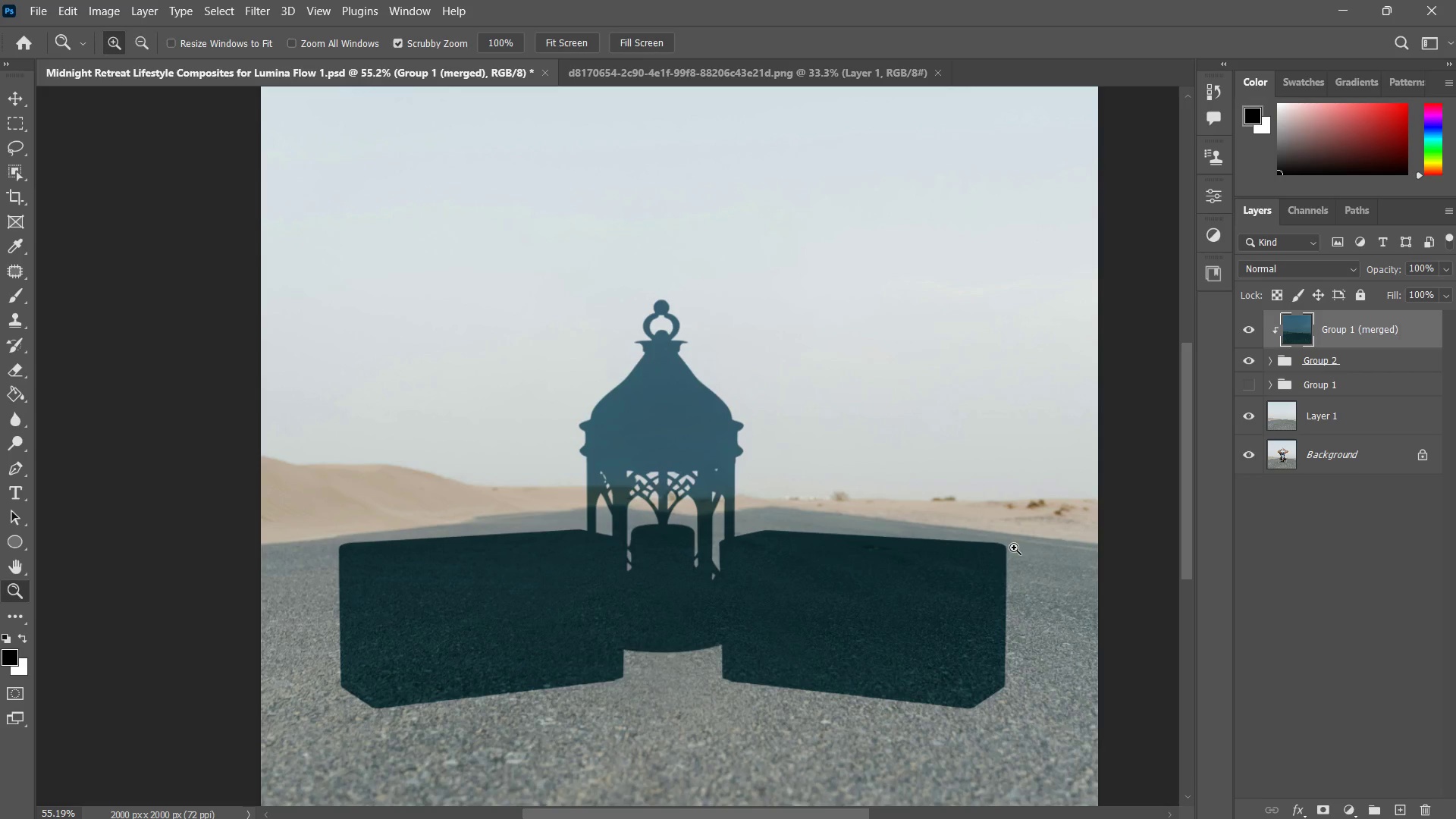 
left_click([1314, 267])
 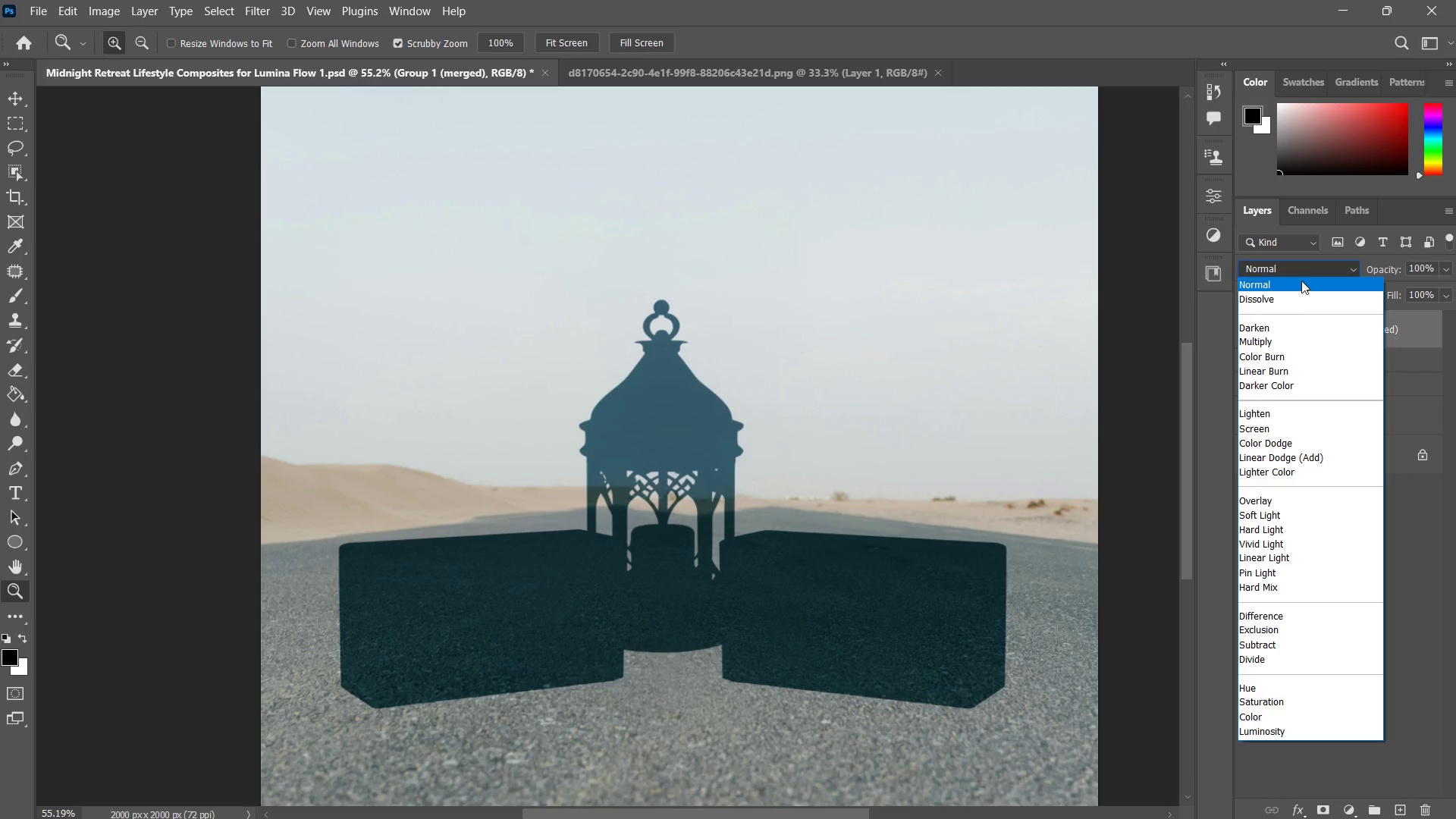 
left_click([1303, 268])
 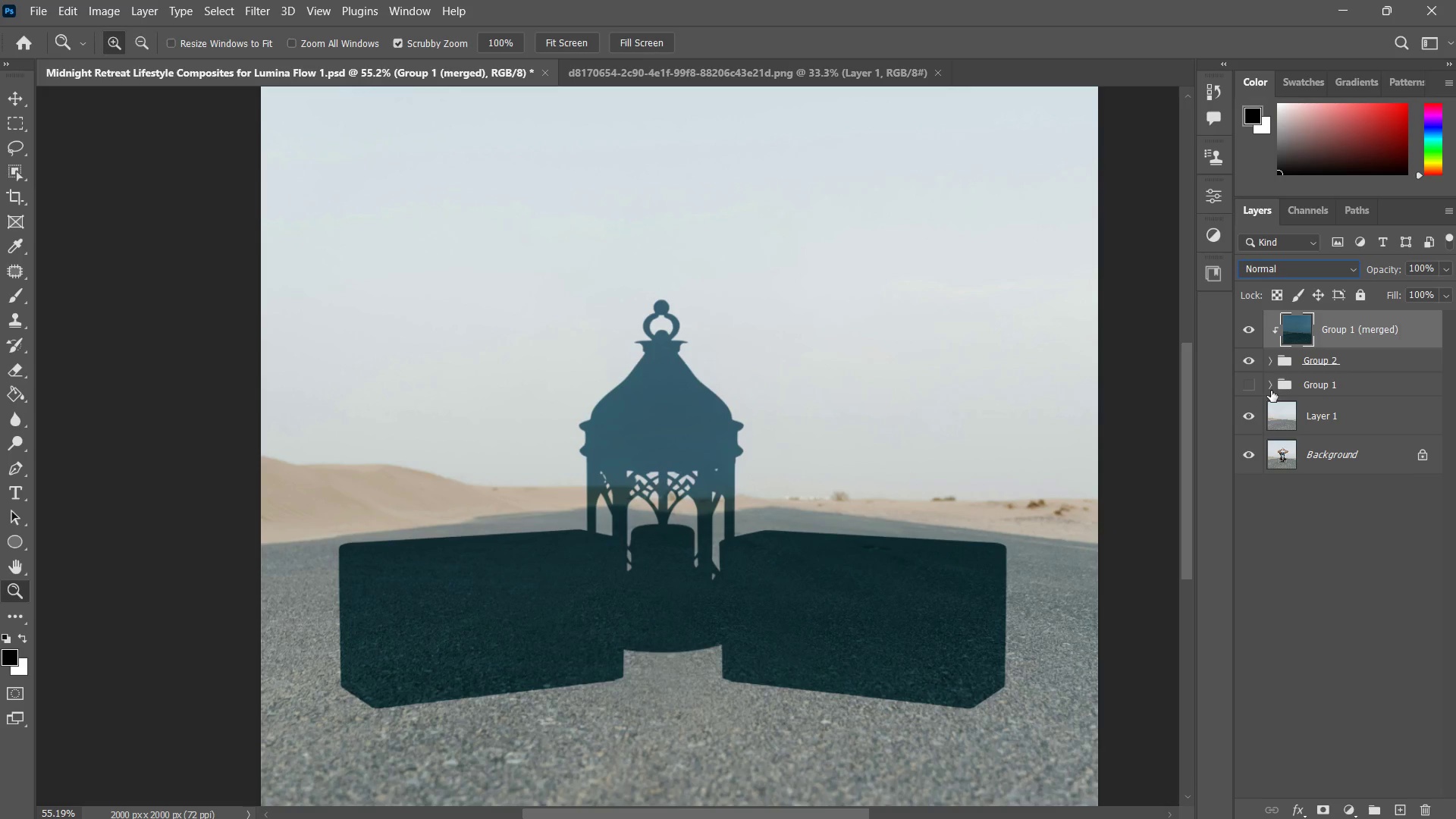 
left_click([1255, 381])
 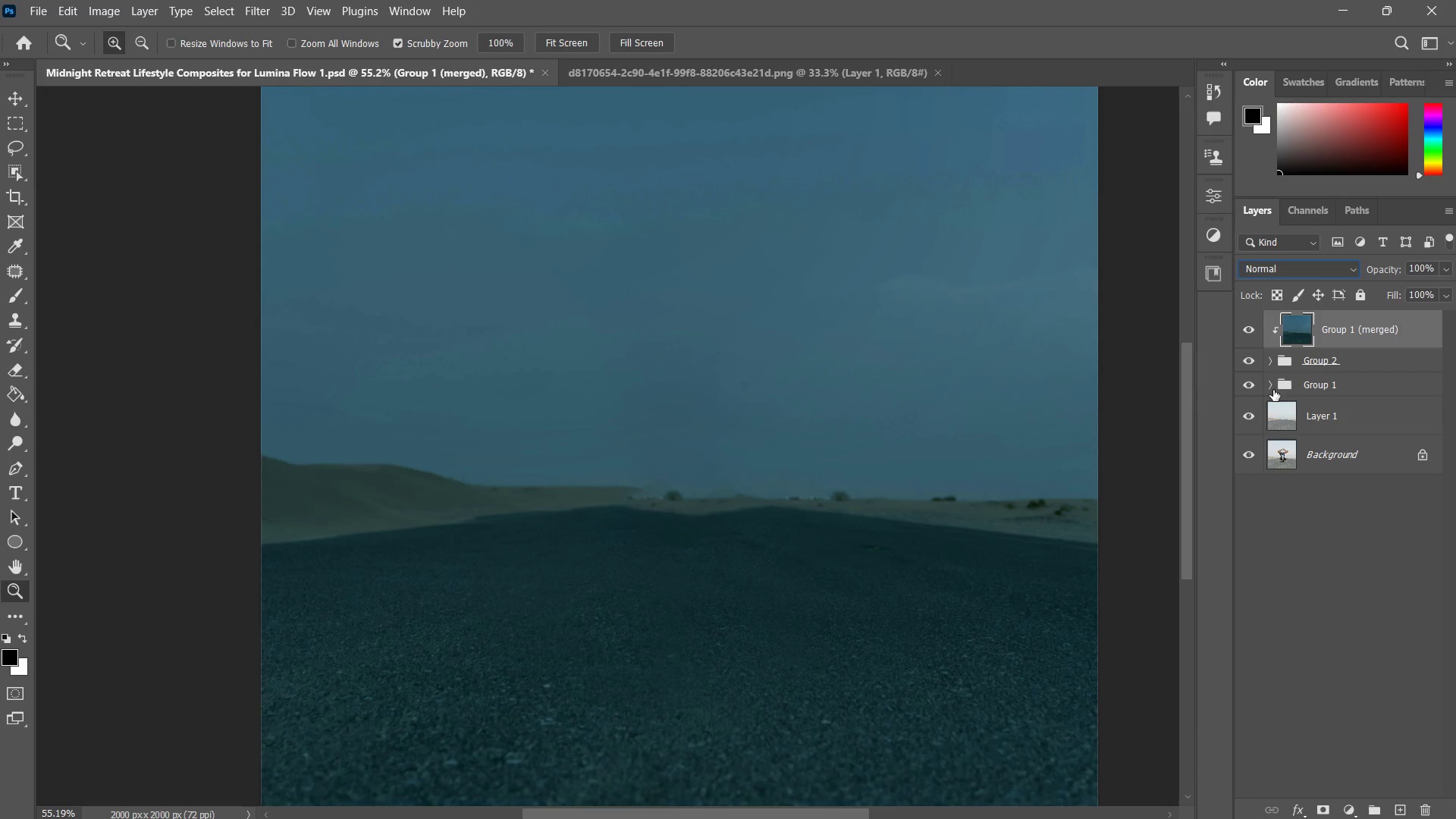 
key(Control+ControlLeft)
 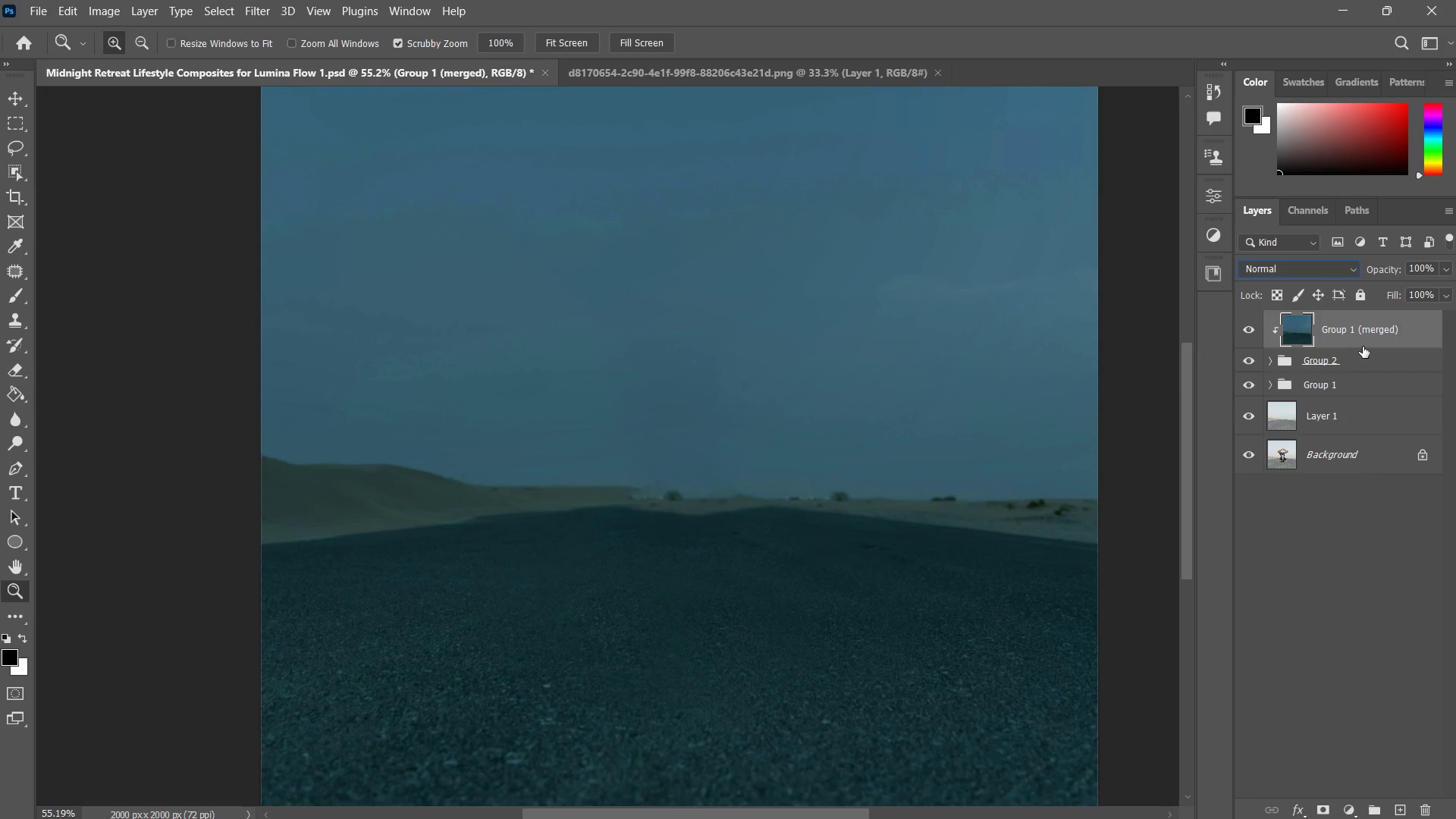 
key(Control+Z)
 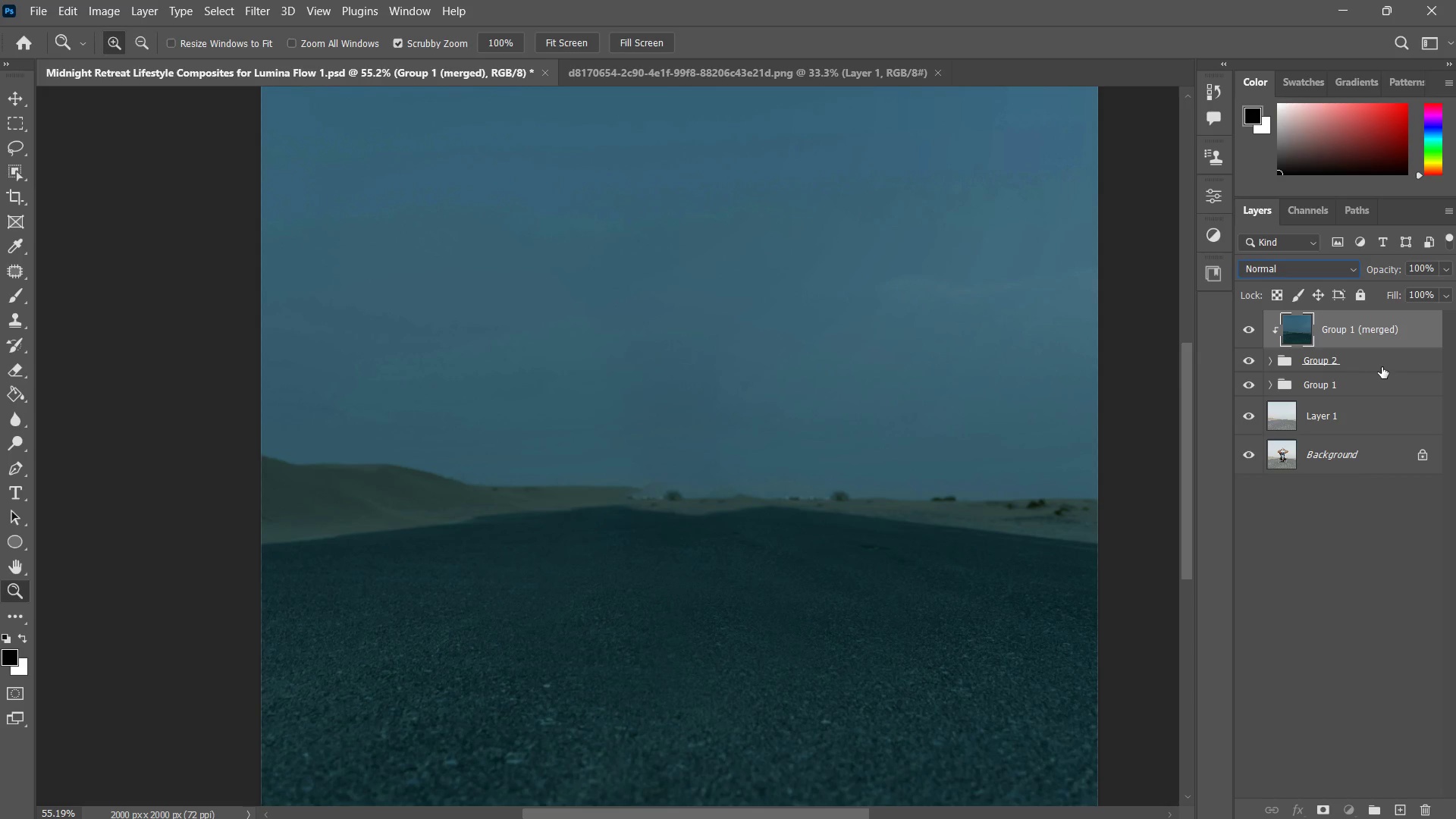 
key(Control+ControlLeft)
 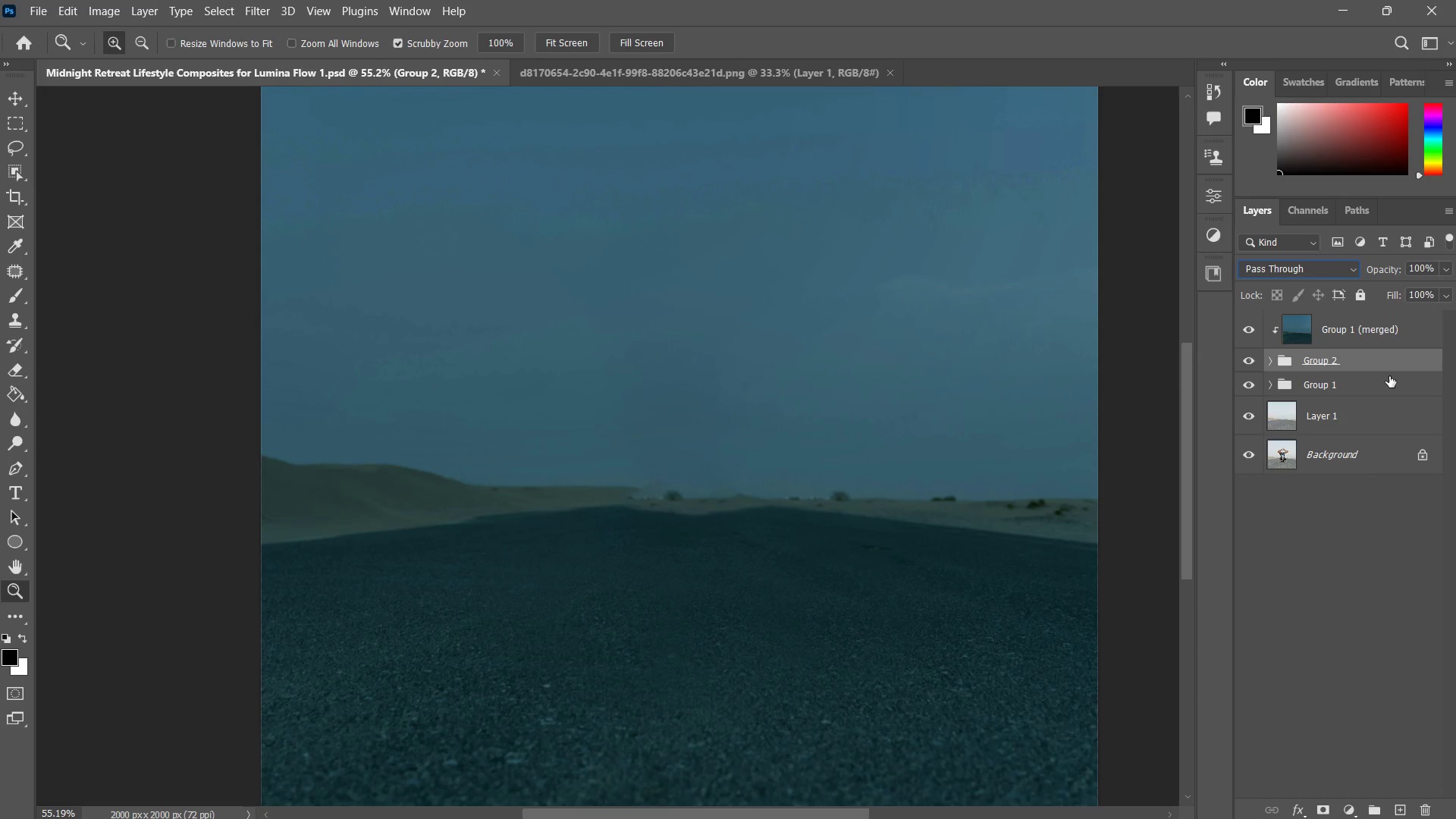 
key(Control+Z)
 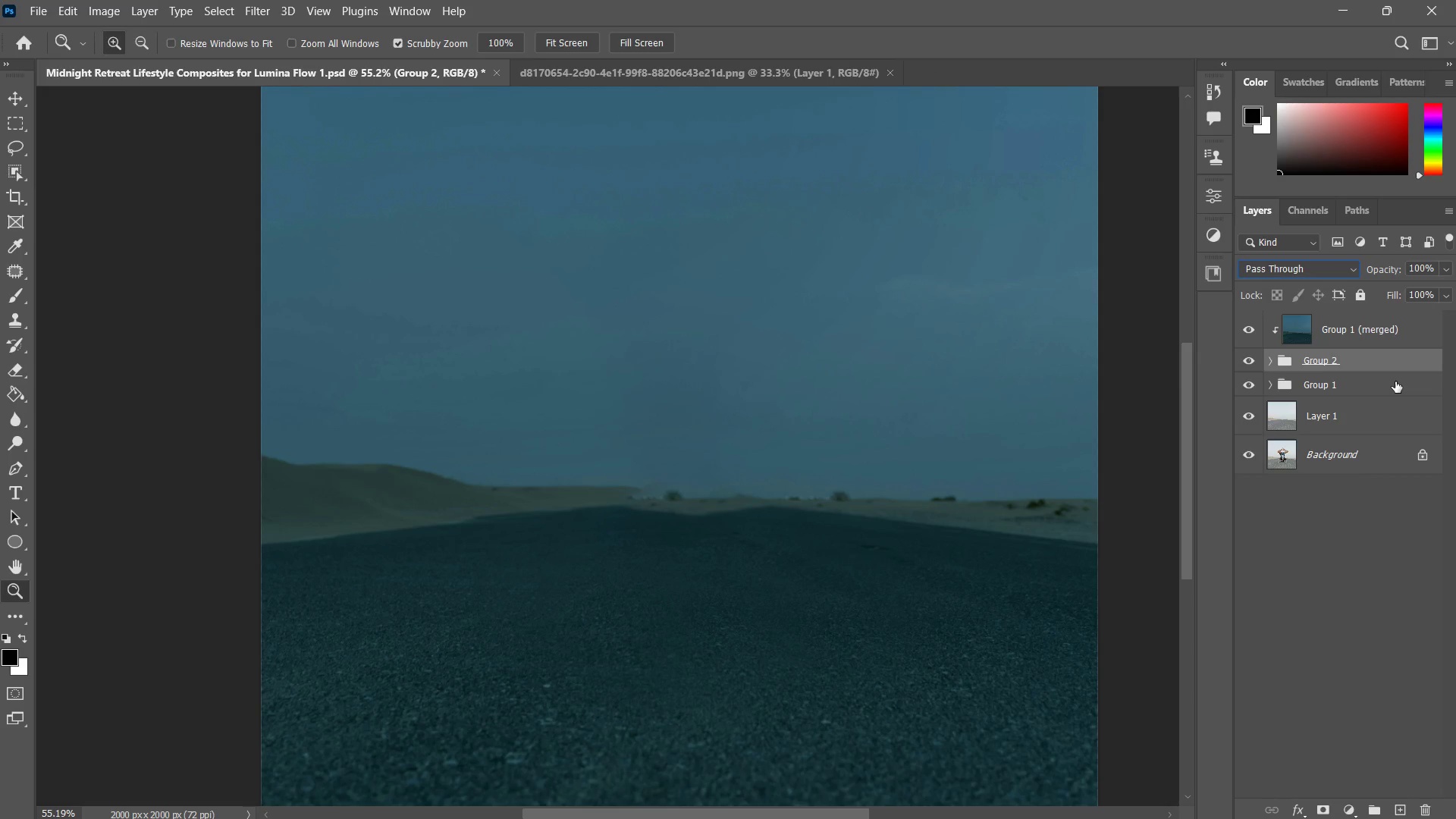 
key(NumpadEnter)
 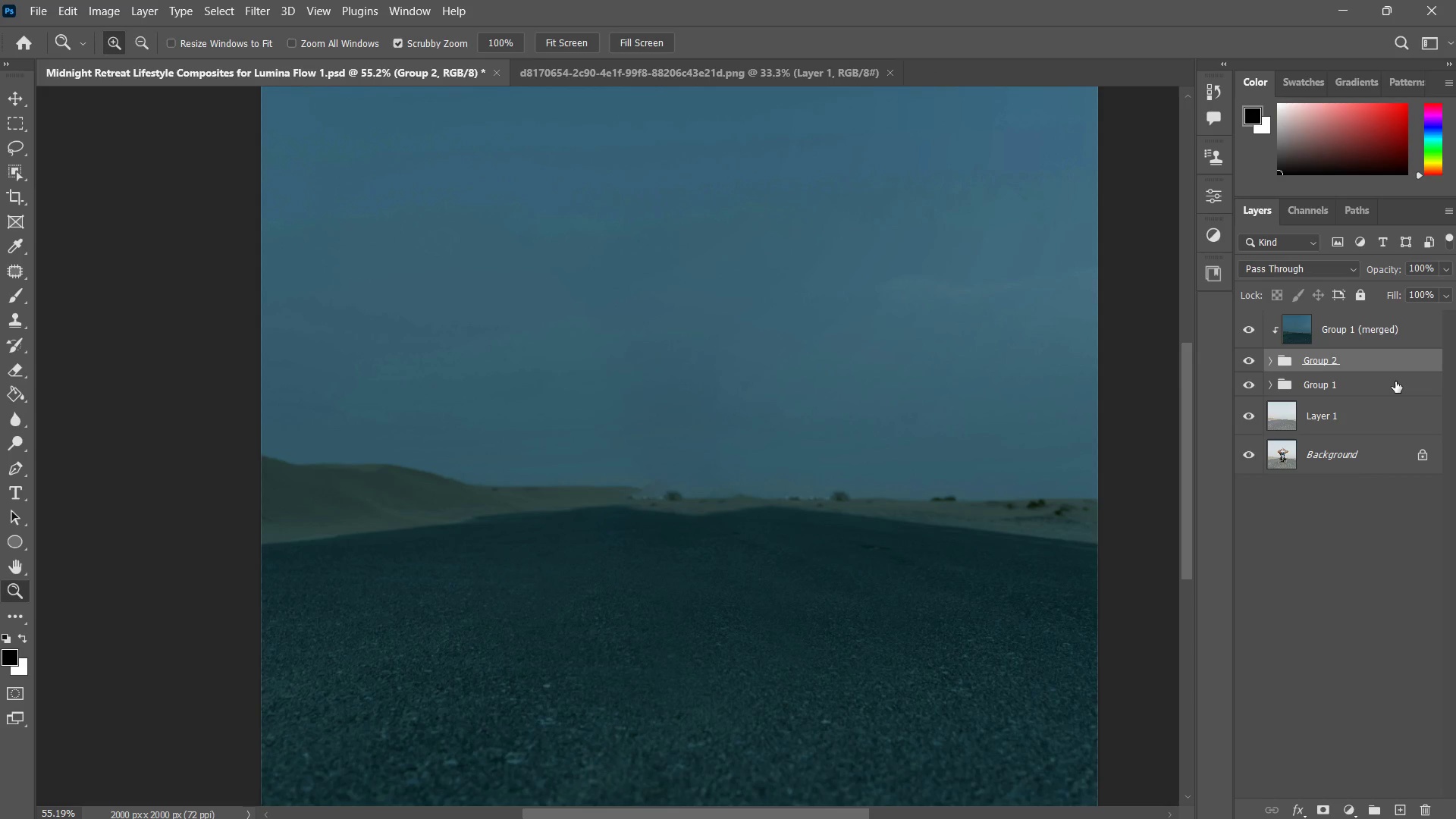 
key(Control+ControlLeft)
 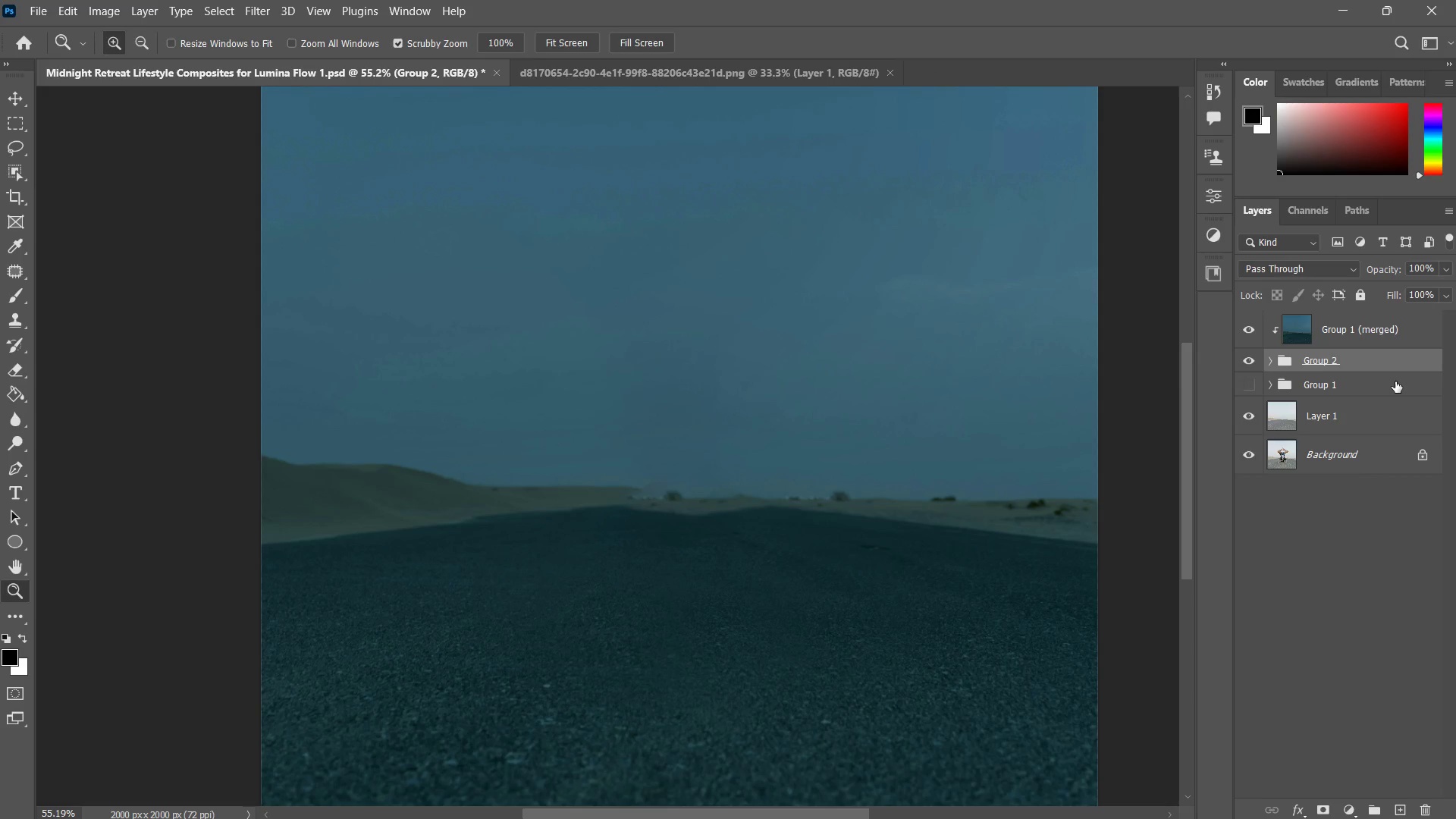 
key(Control+Z)
 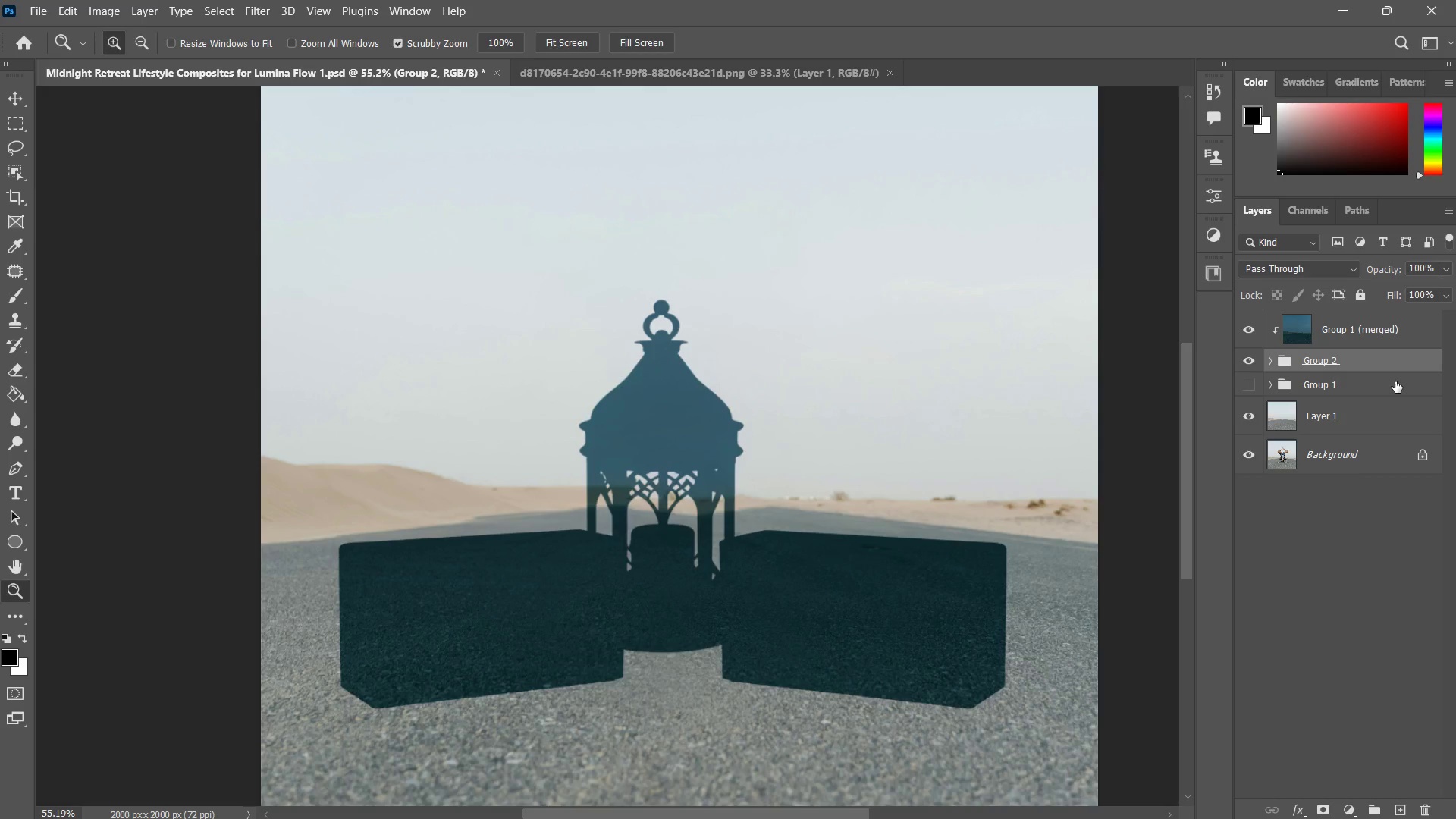 
key(Control+ControlLeft)
 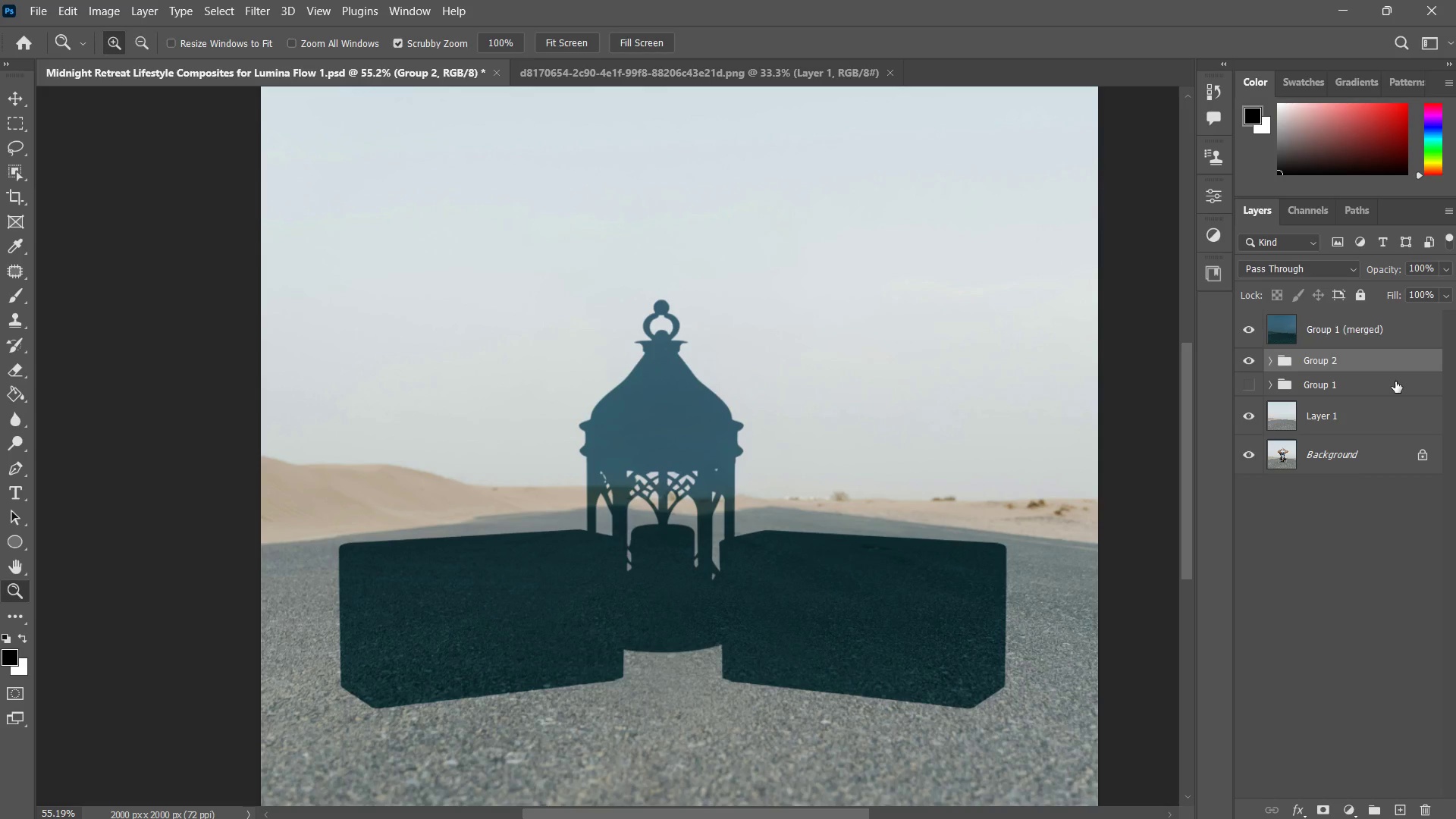 
key(Control+Z)
 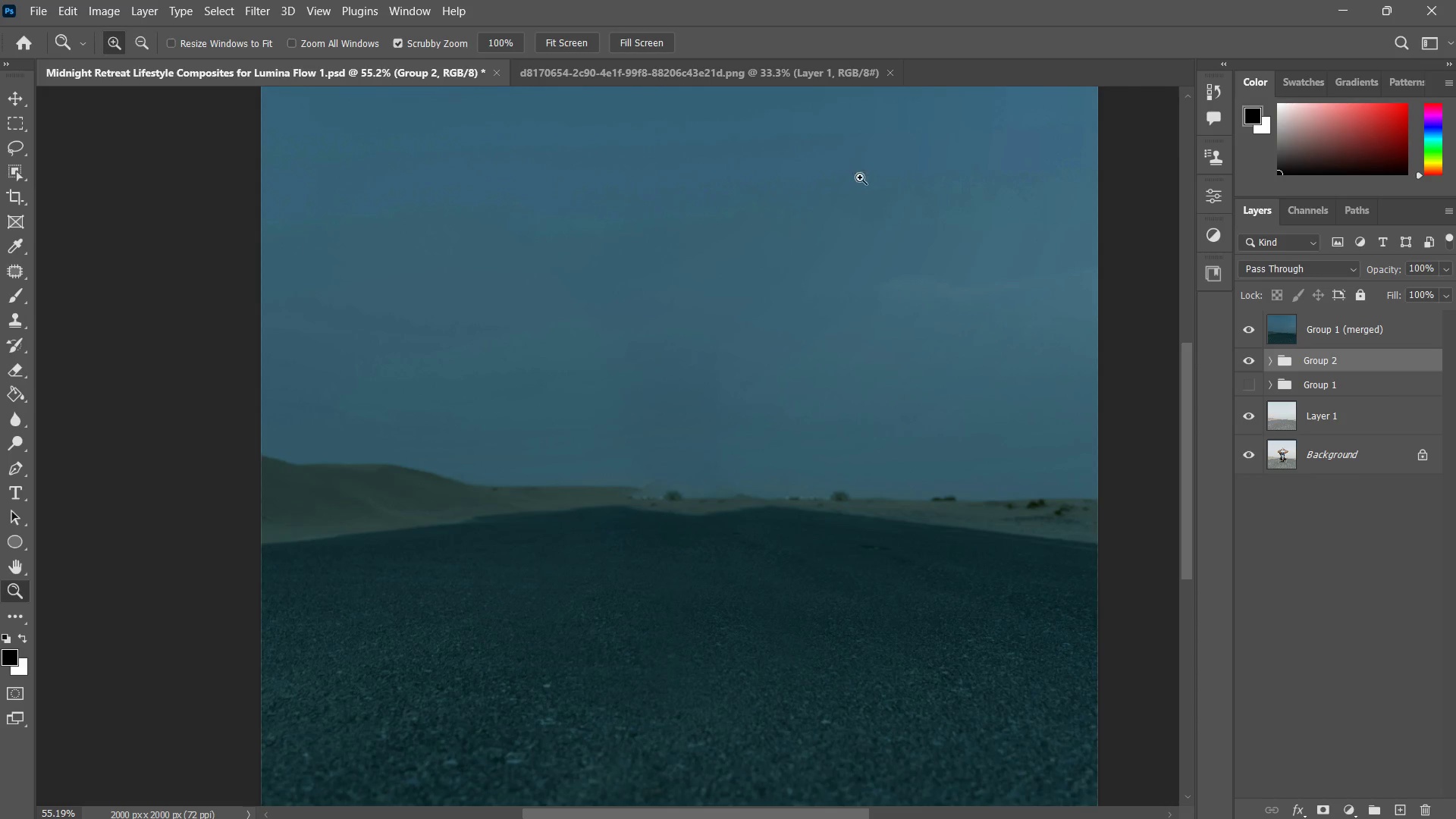 
key(Control+ControlLeft)
 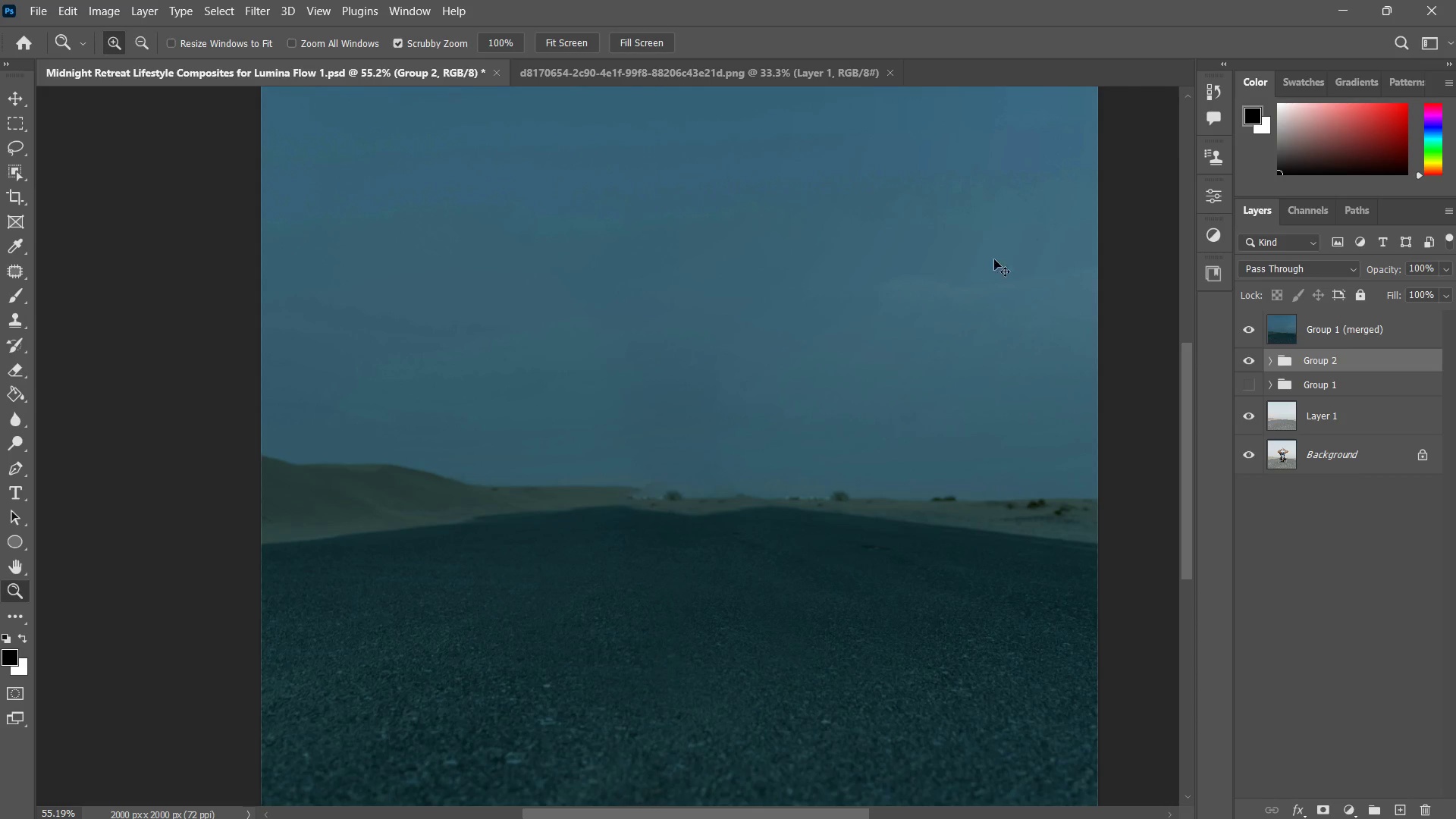 
key(Control+Z)
 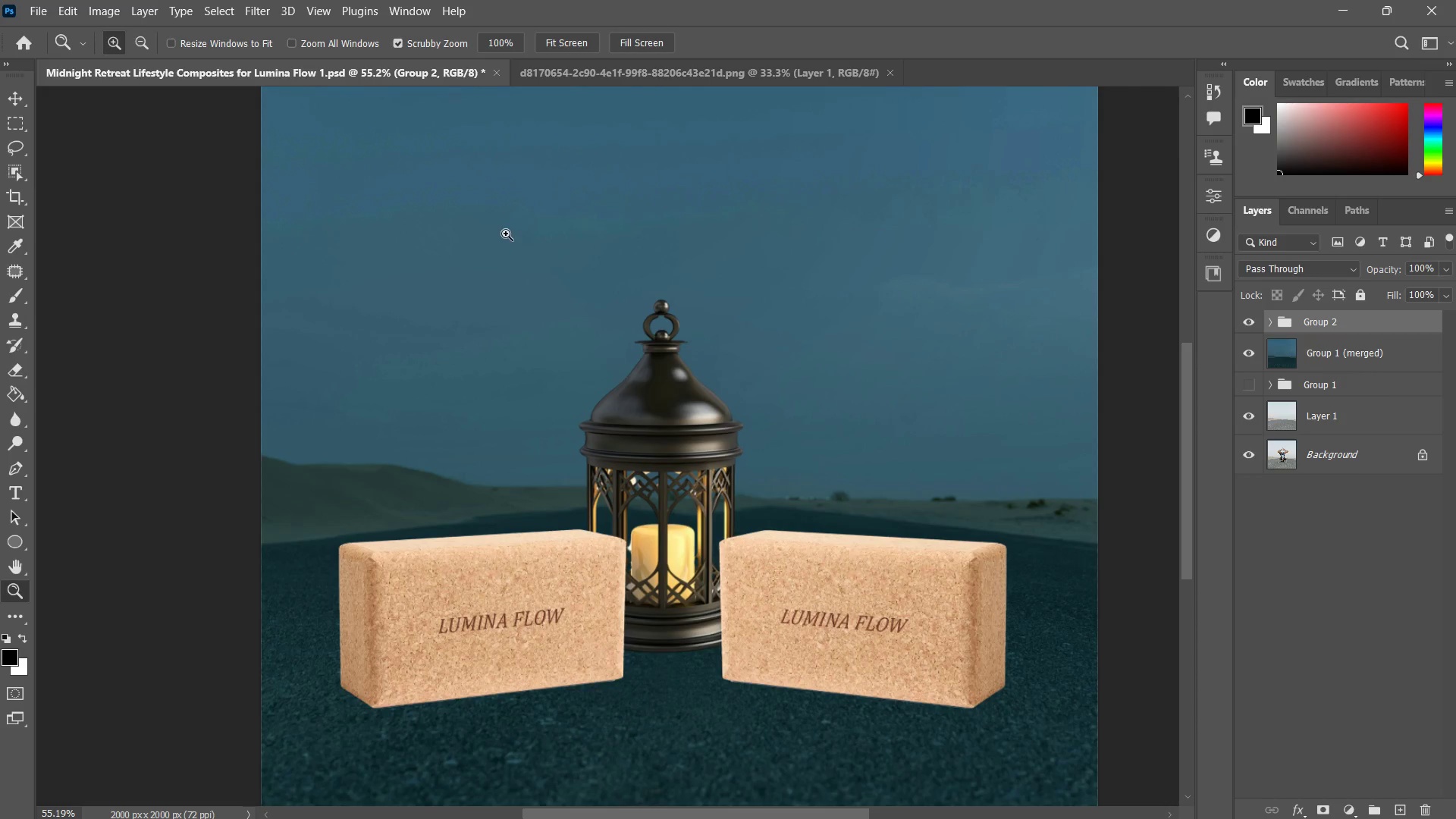 
hold_key(key=ControlLeft, duration=0.36)
 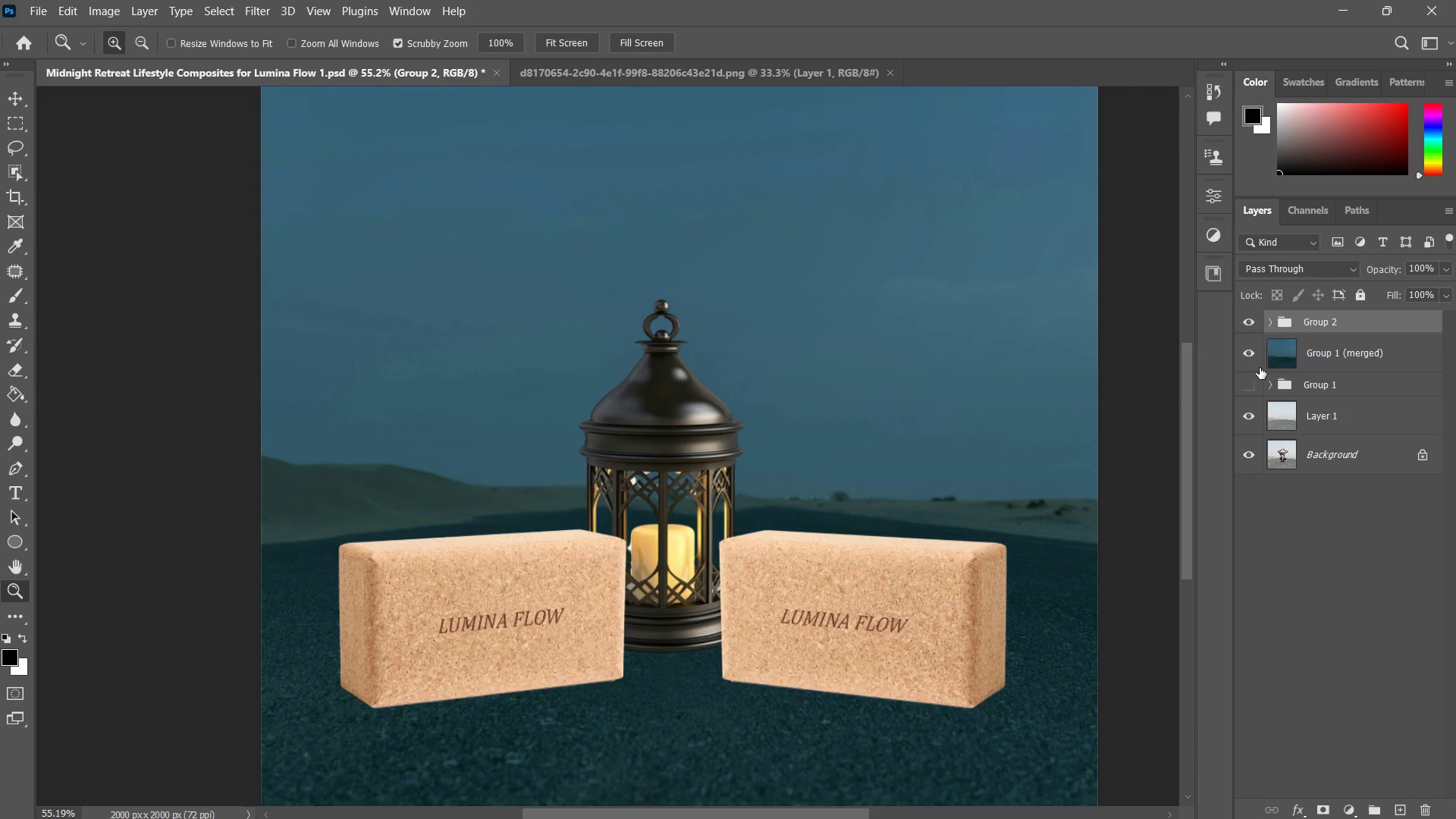 
left_click([1334, 369])
 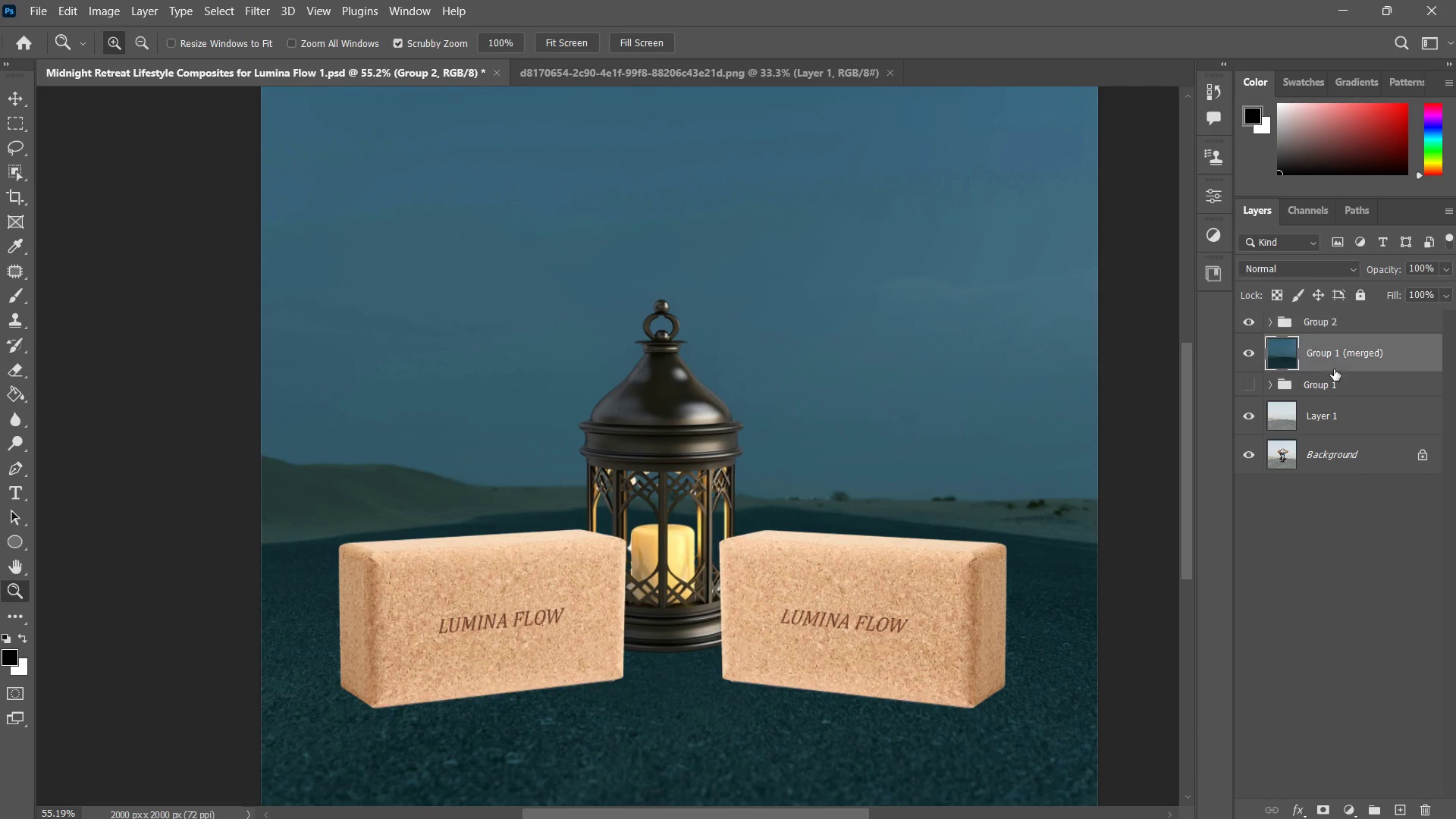 
key(Control+J)
 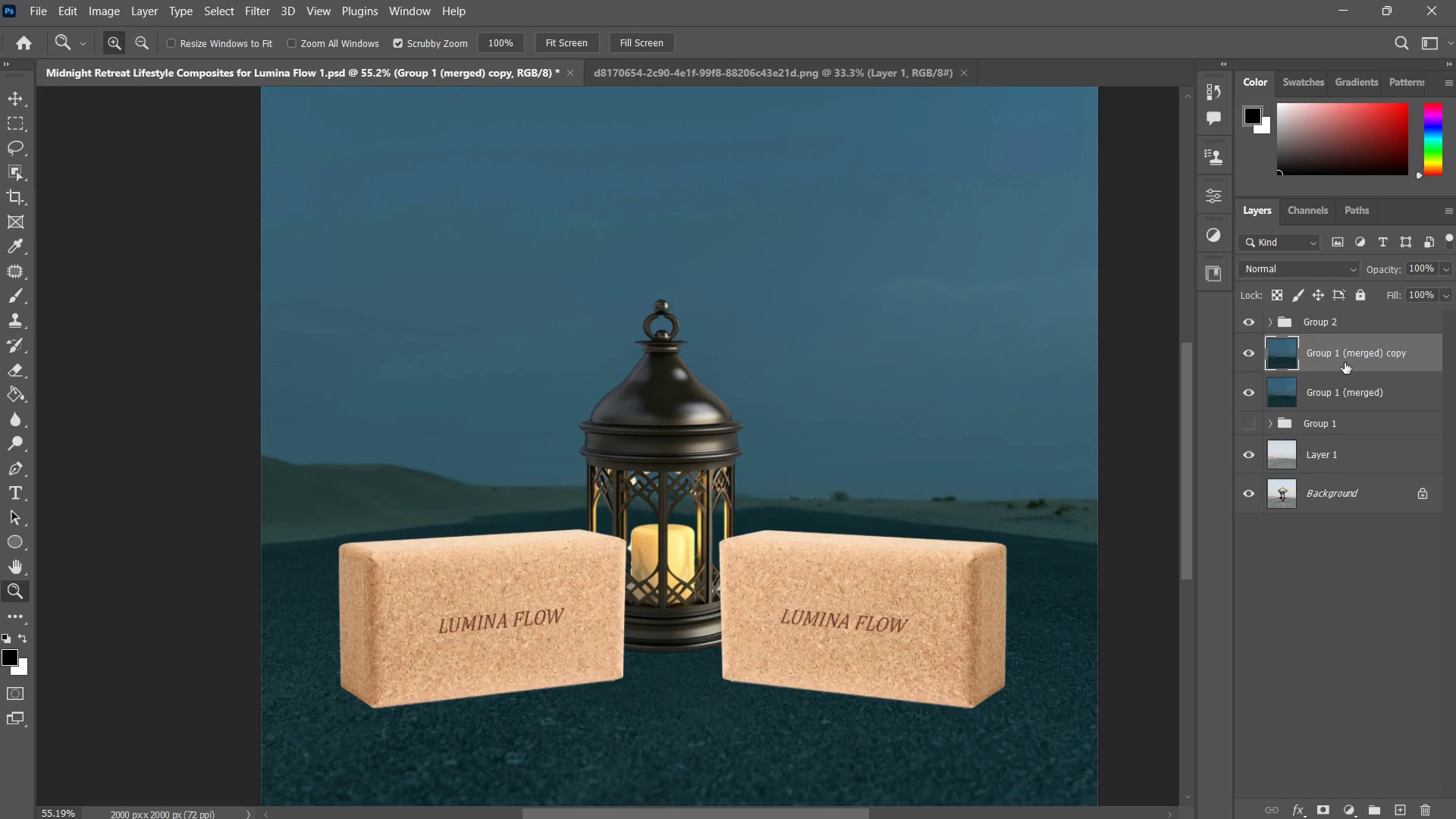 
left_click_drag(start_coordinate=[1347, 362], to_coordinate=[1336, 311])
 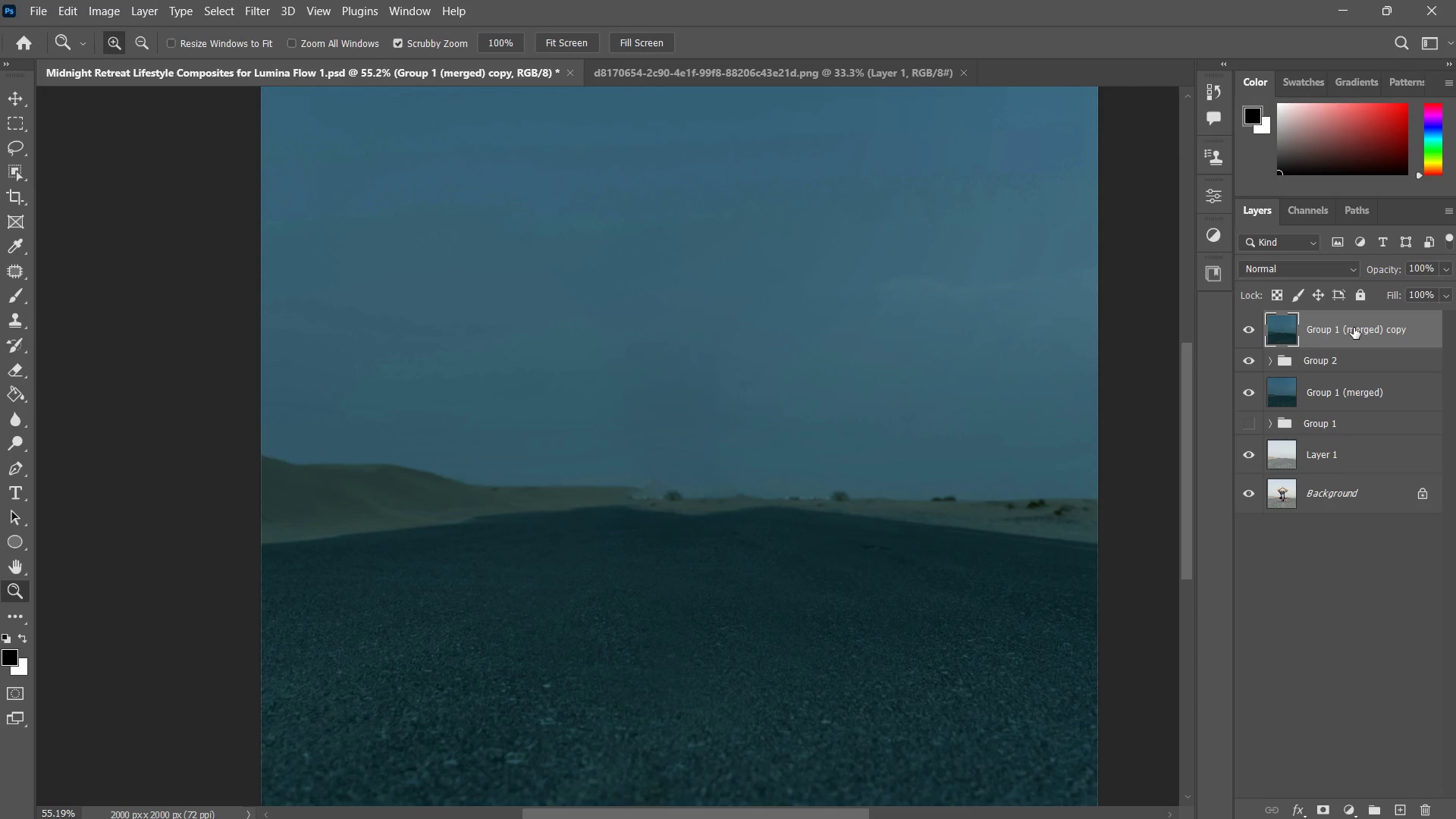 
right_click([1354, 328])
 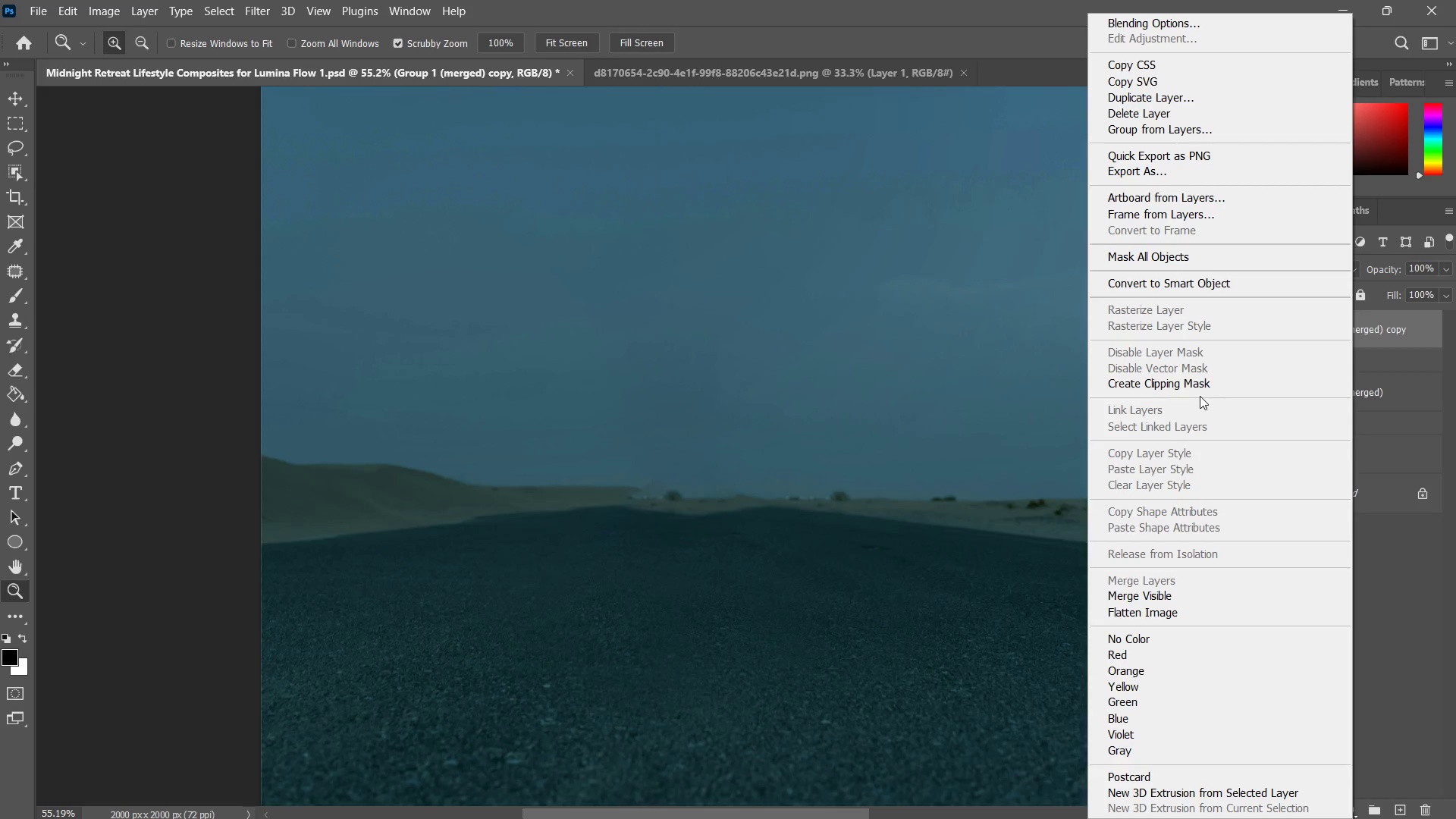 
left_click([1197, 388])
 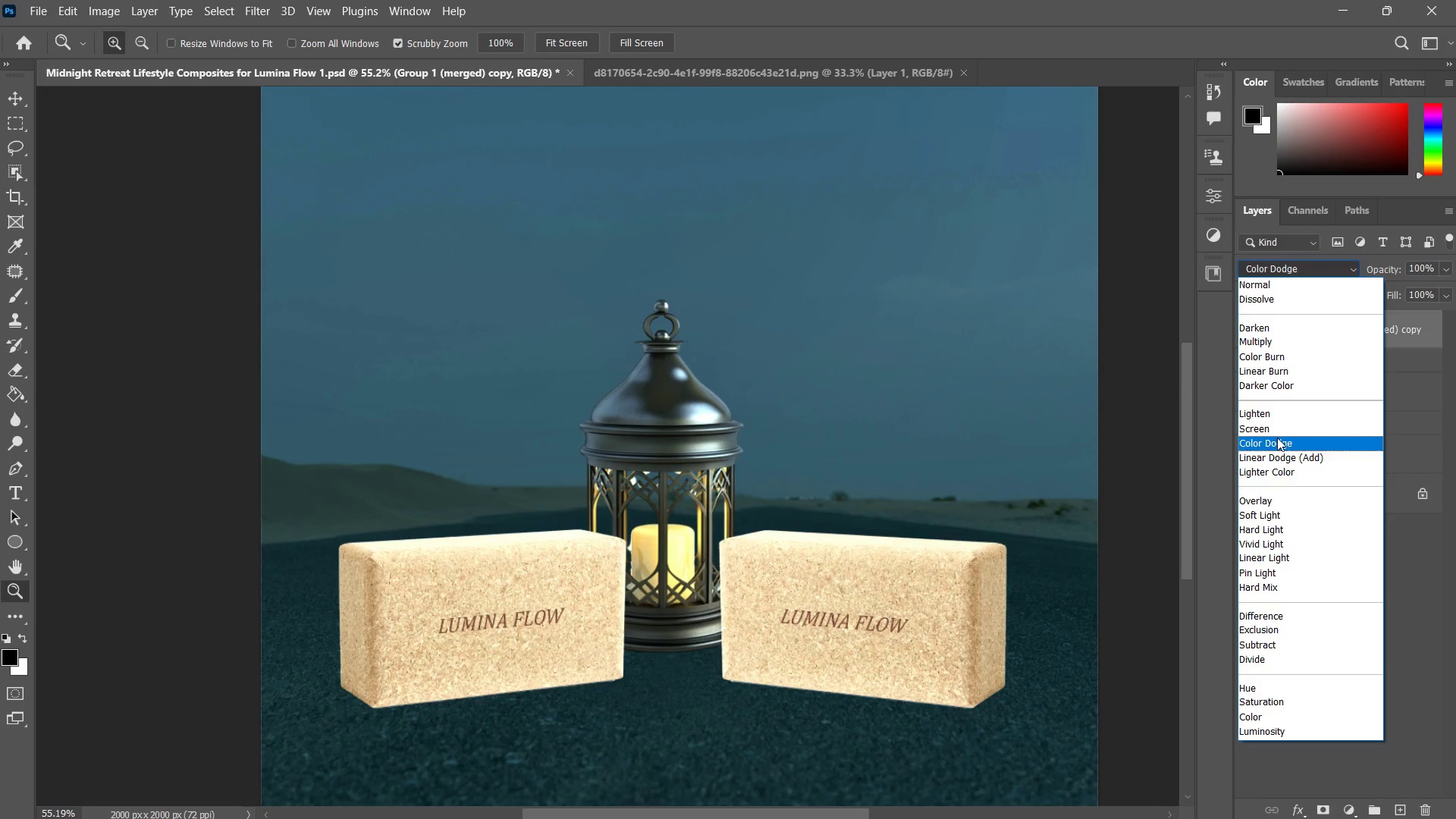 
wait(5.26)
 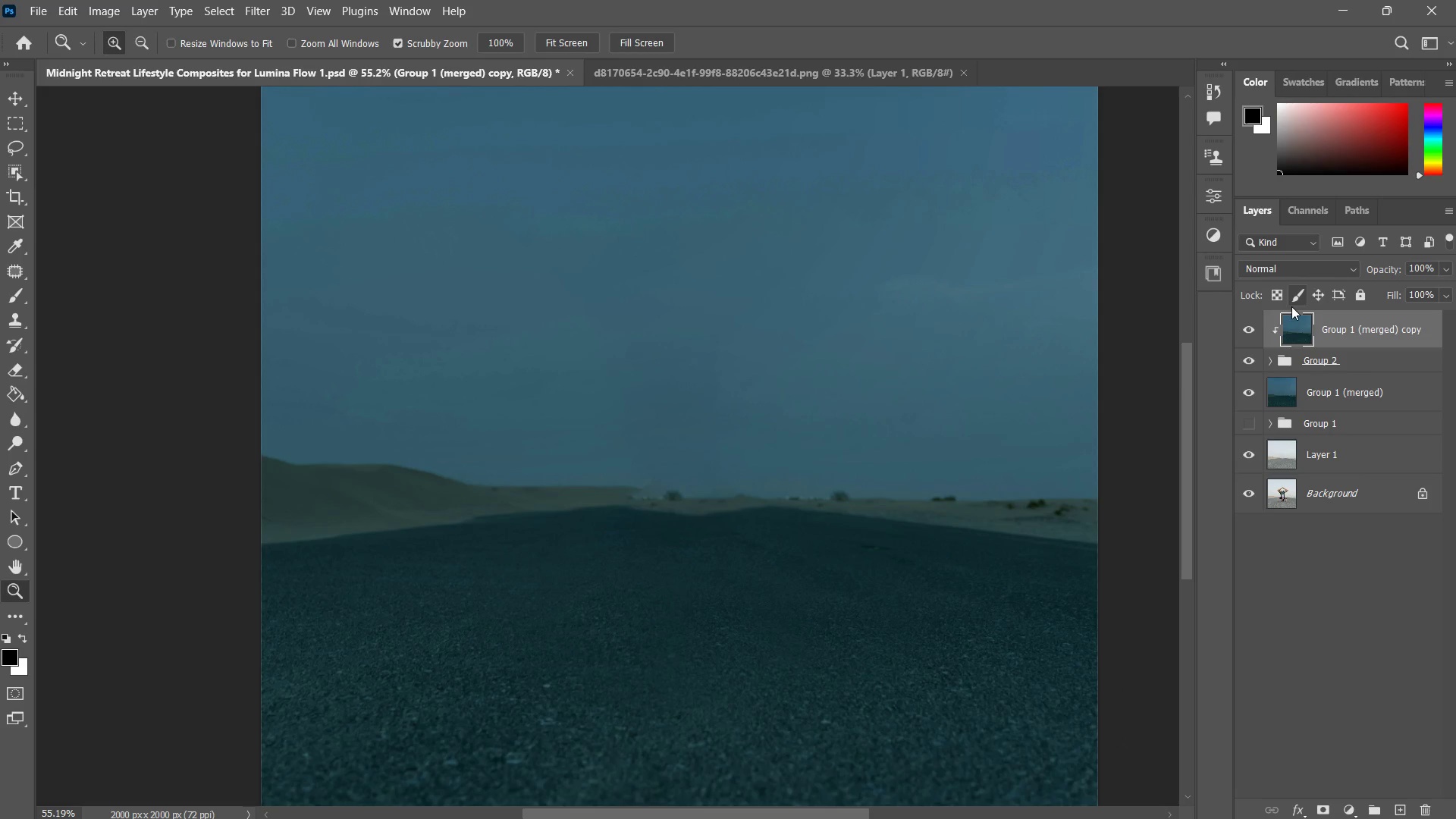 
left_click([1275, 519])
 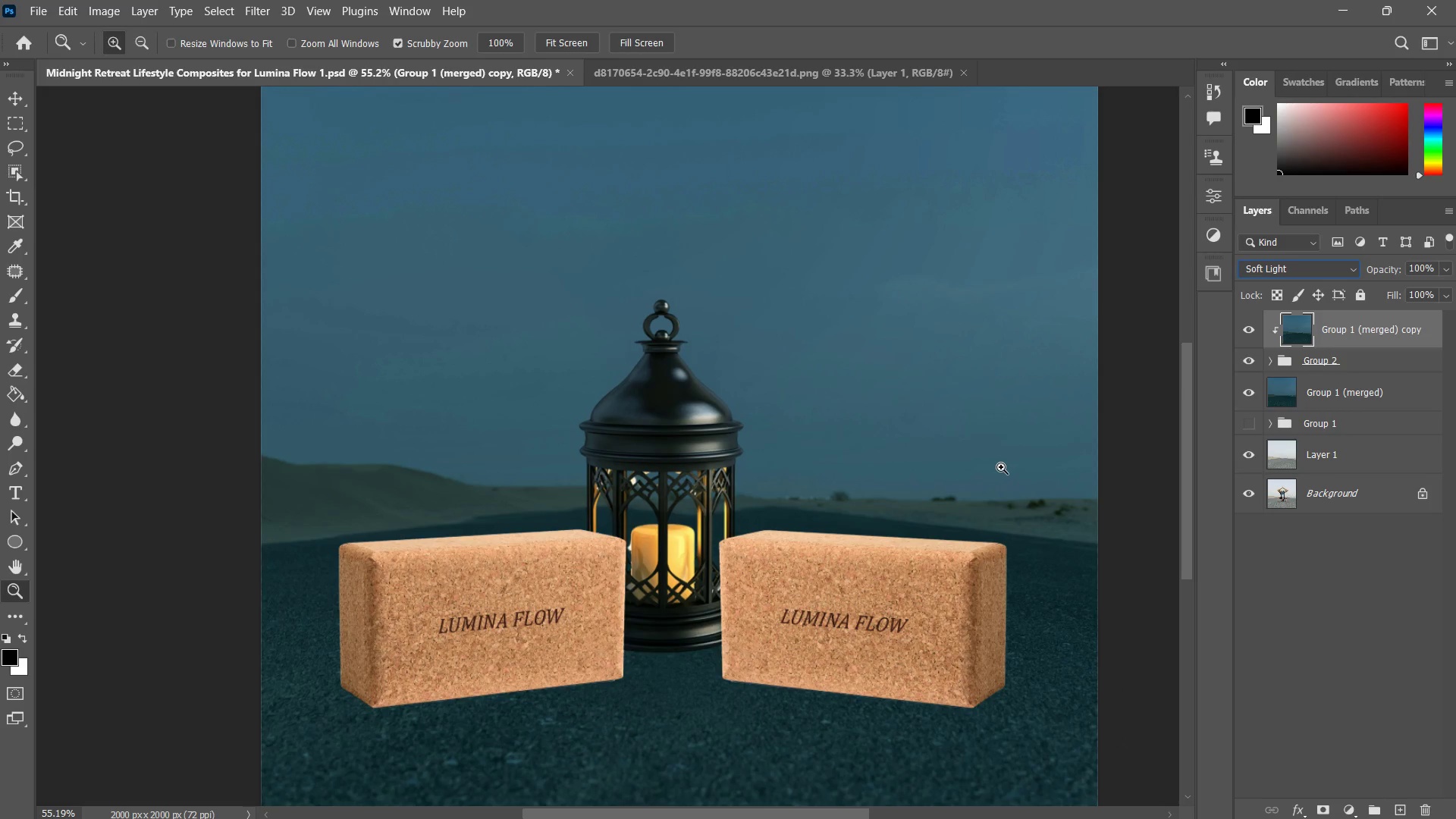 
key(NumpadEnter)
 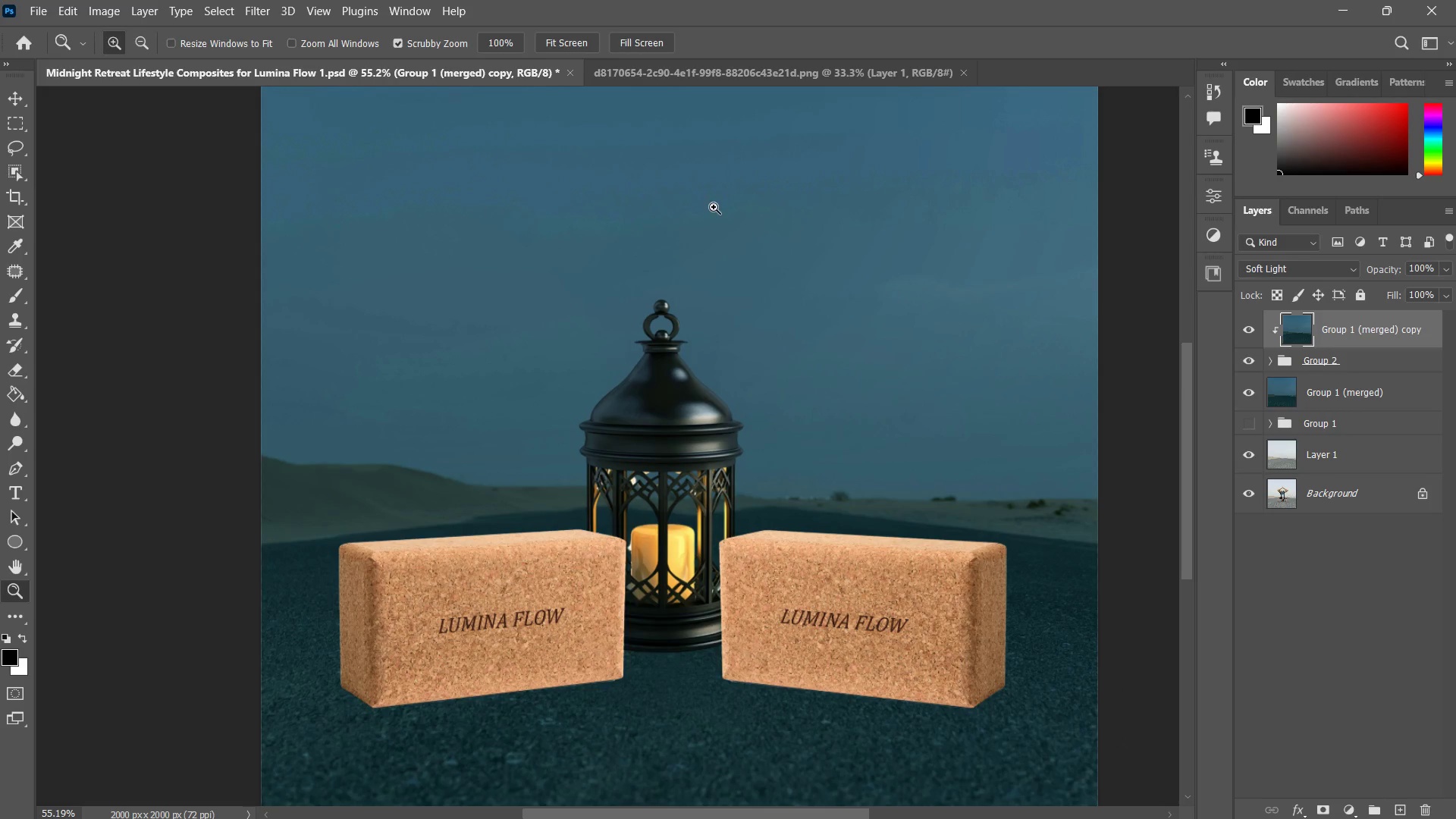 
type(zz)
 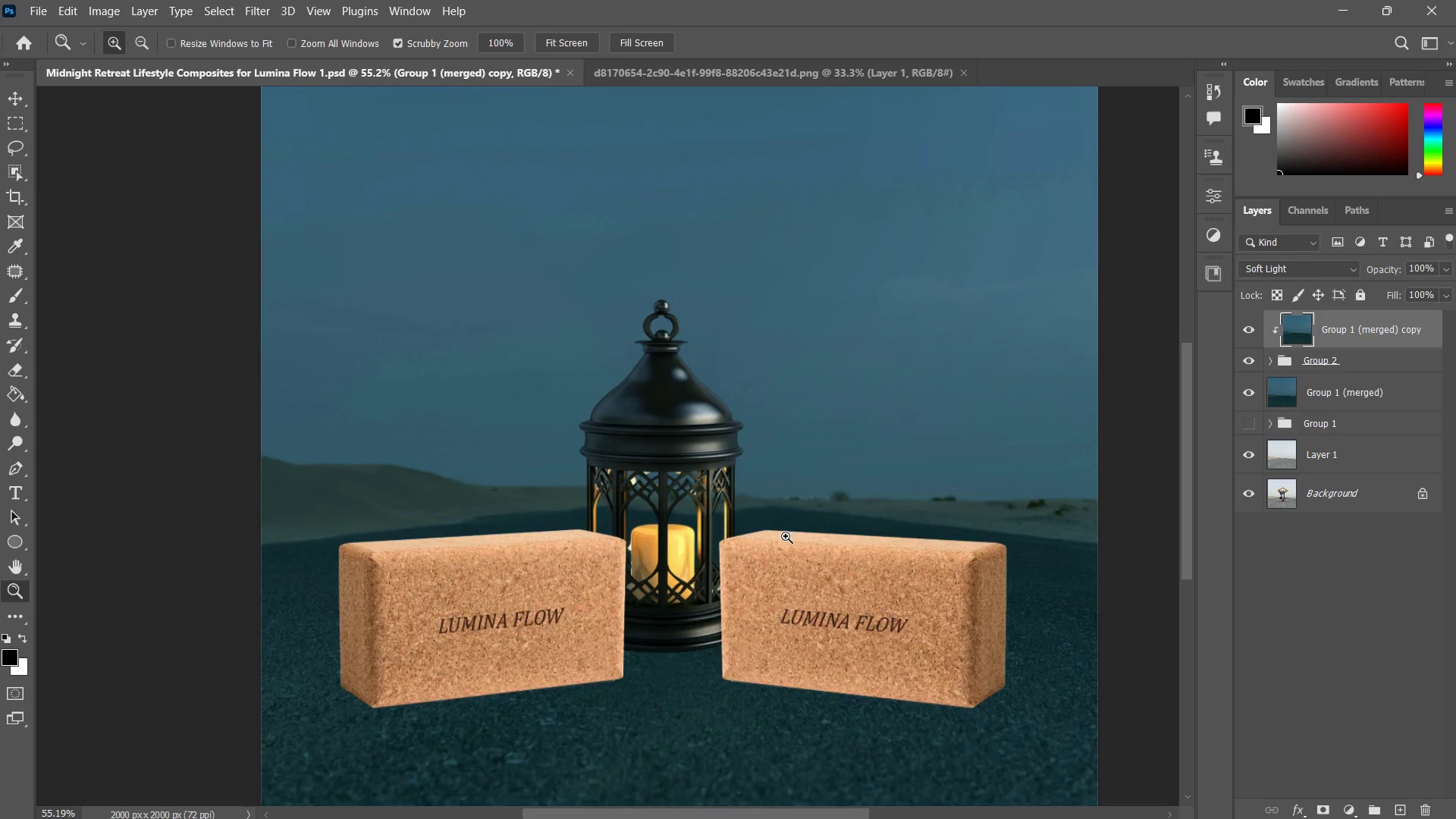 
left_click_drag(start_coordinate=[782, 538], to_coordinate=[761, 549])
 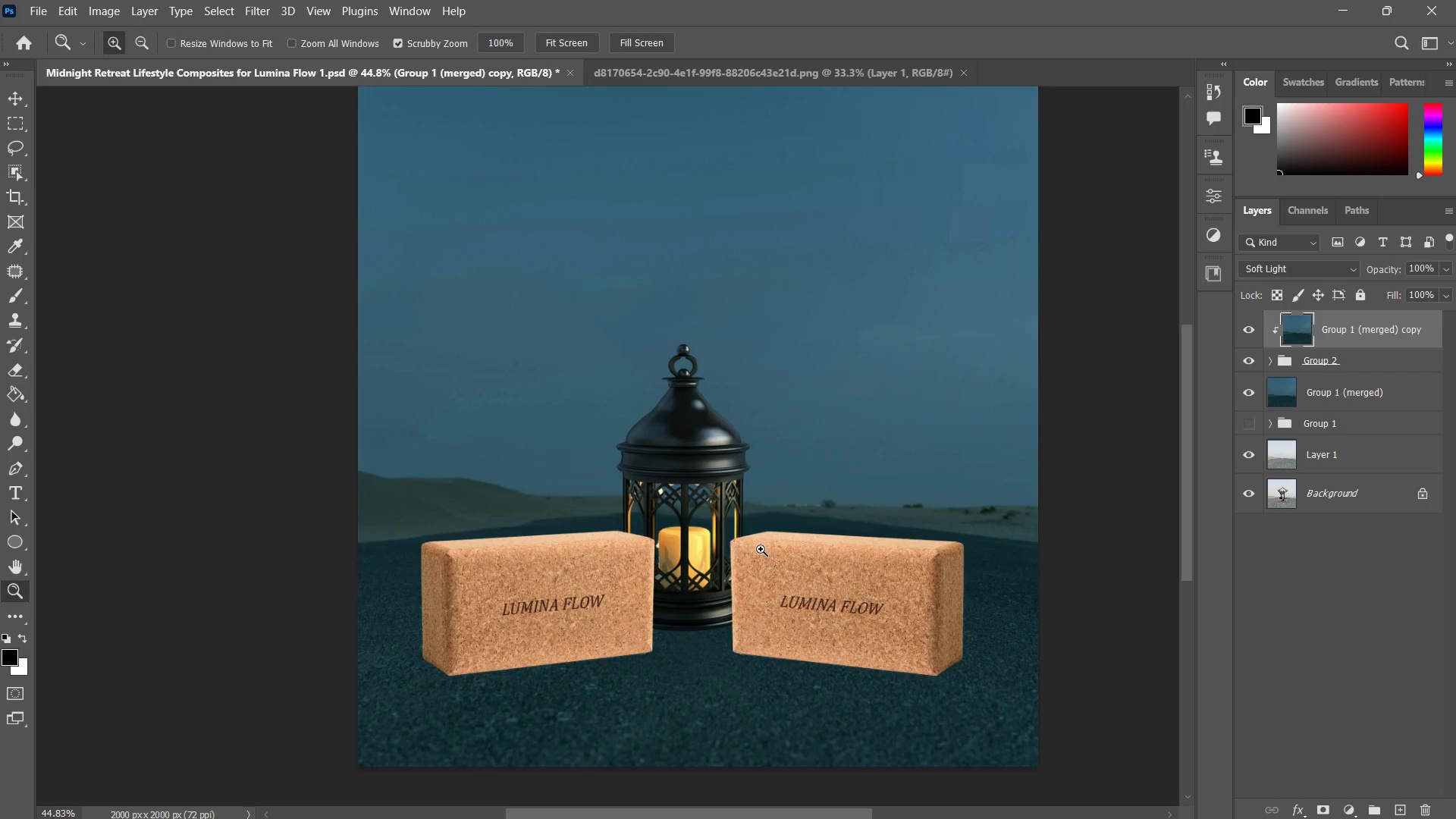 
left_click([1246, 420])
 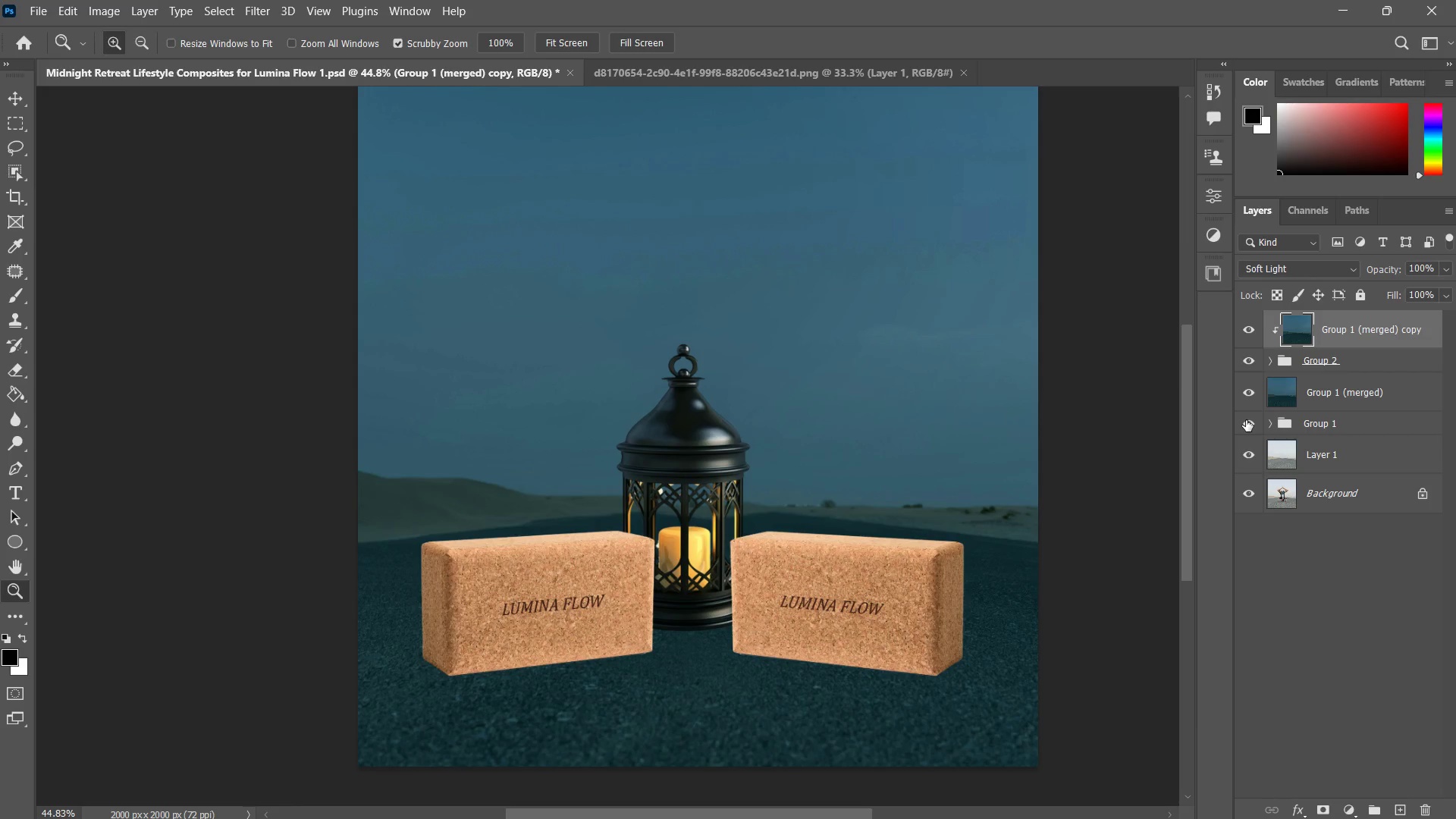 
left_click([1246, 420])
 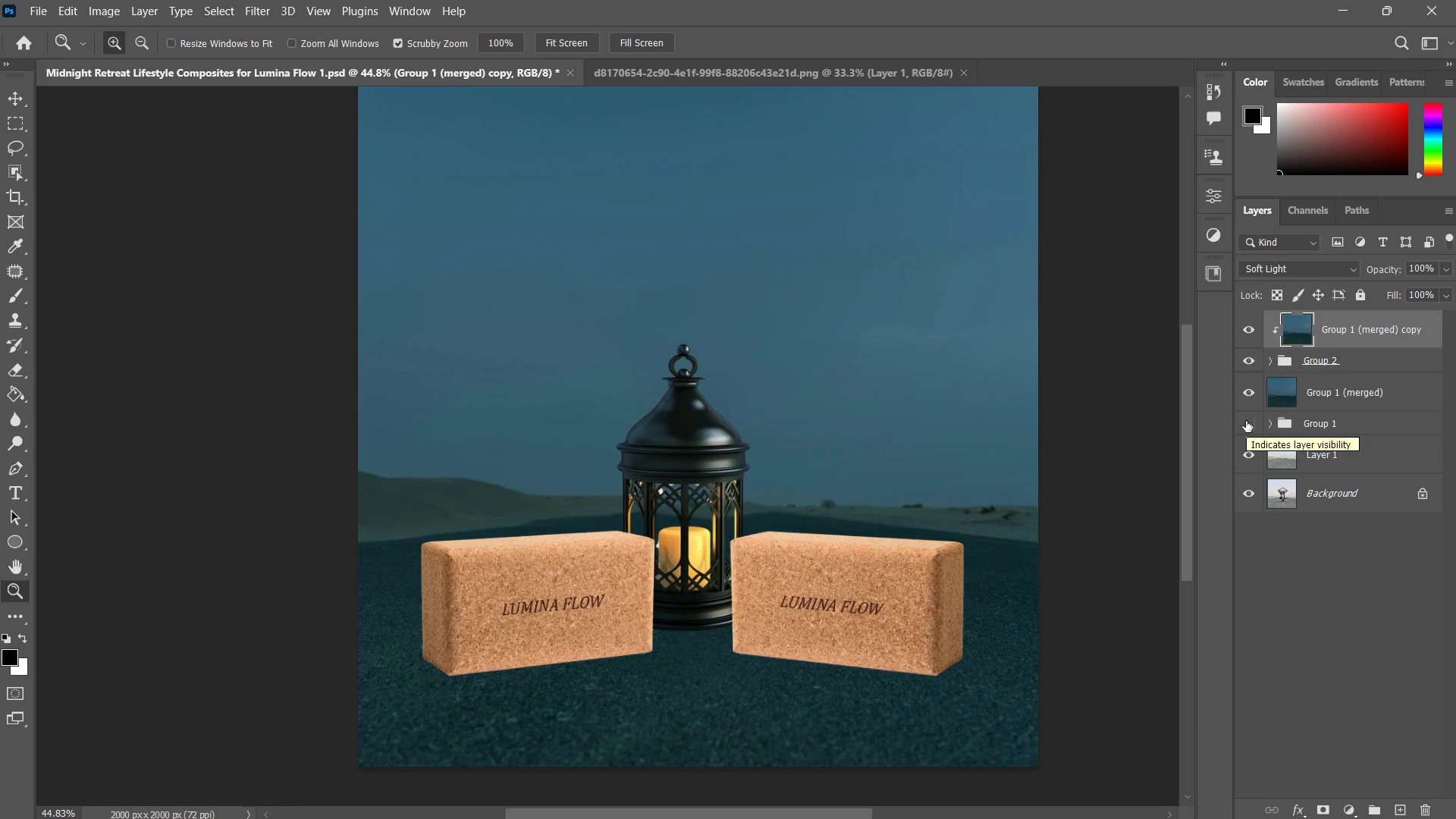 
type(zzz)
 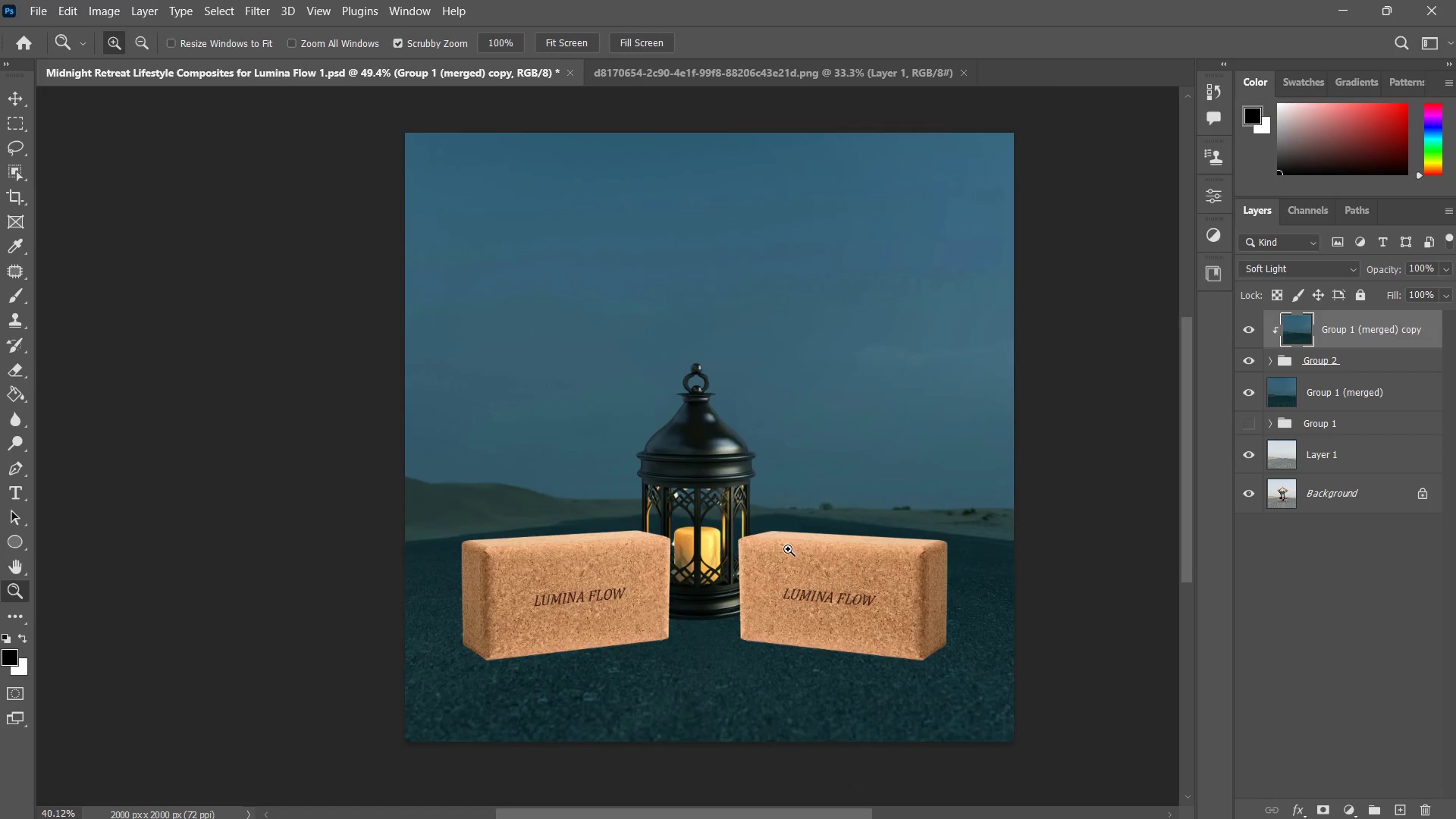 
left_click_drag(start_coordinate=[811, 516], to_coordinate=[807, 522])
 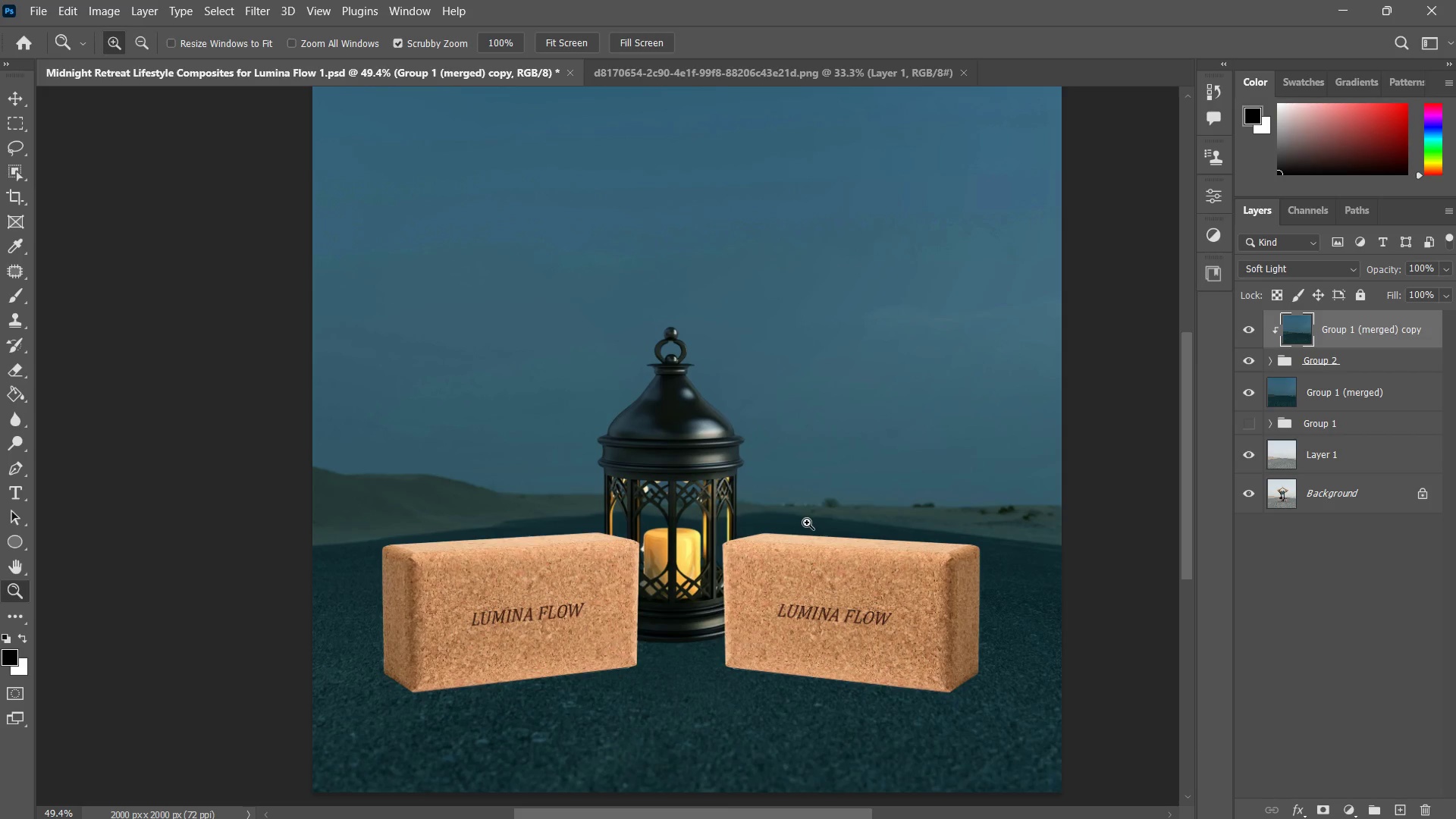 
left_click_drag(start_coordinate=[807, 522], to_coordinate=[802, 544])
 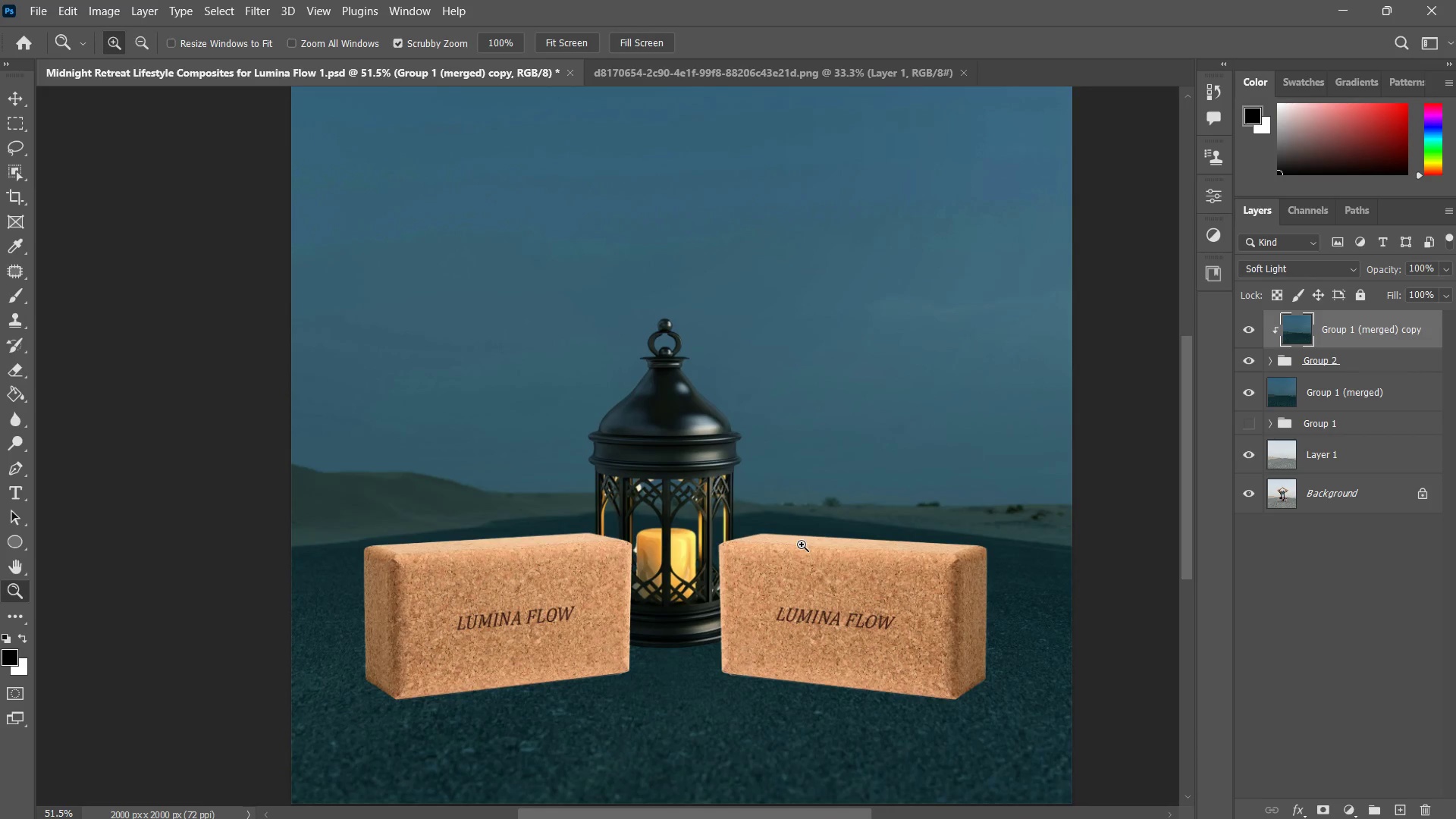 
key(Z)
 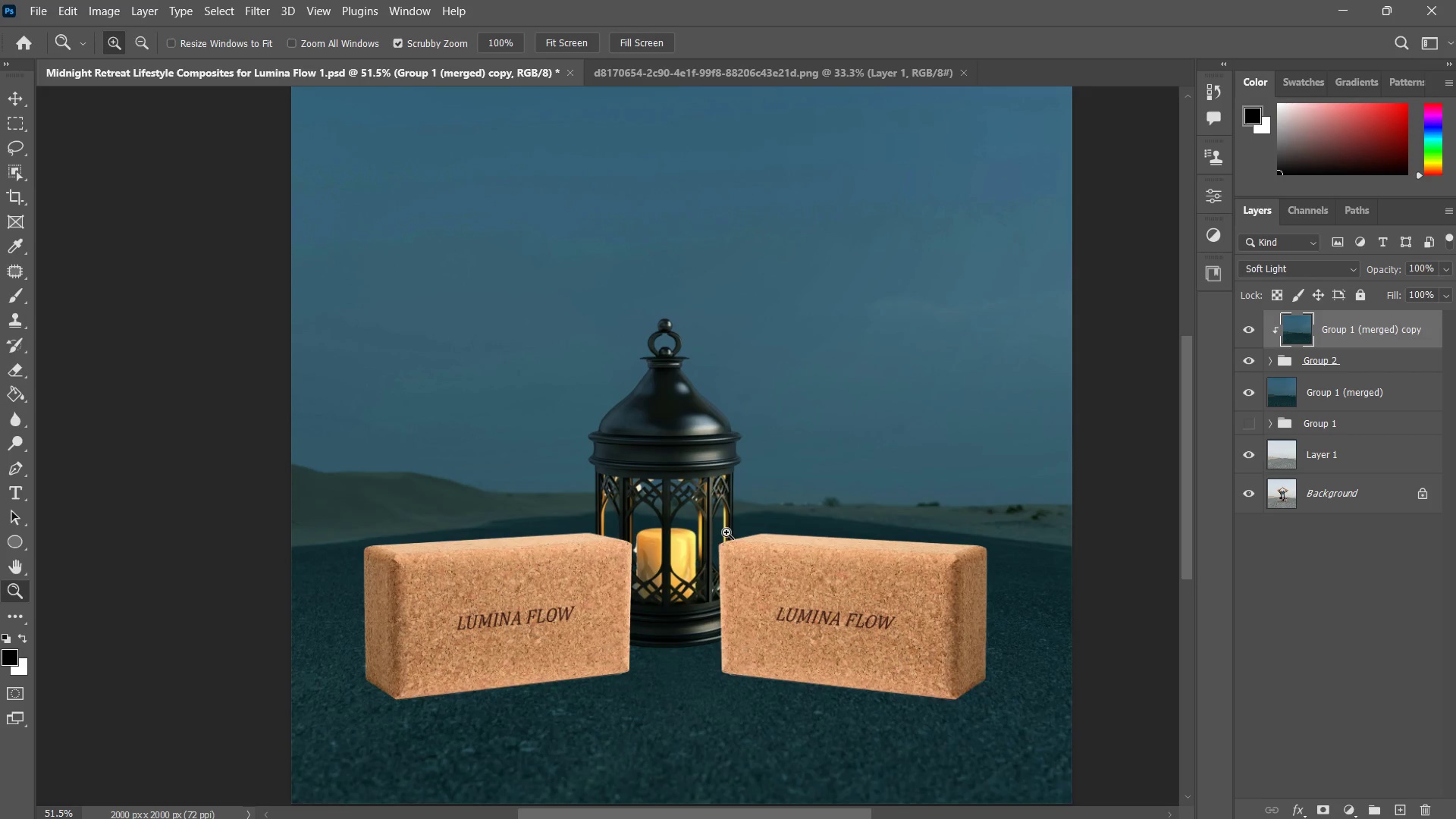 
left_click_drag(start_coordinate=[736, 526], to_coordinate=[747, 529])
 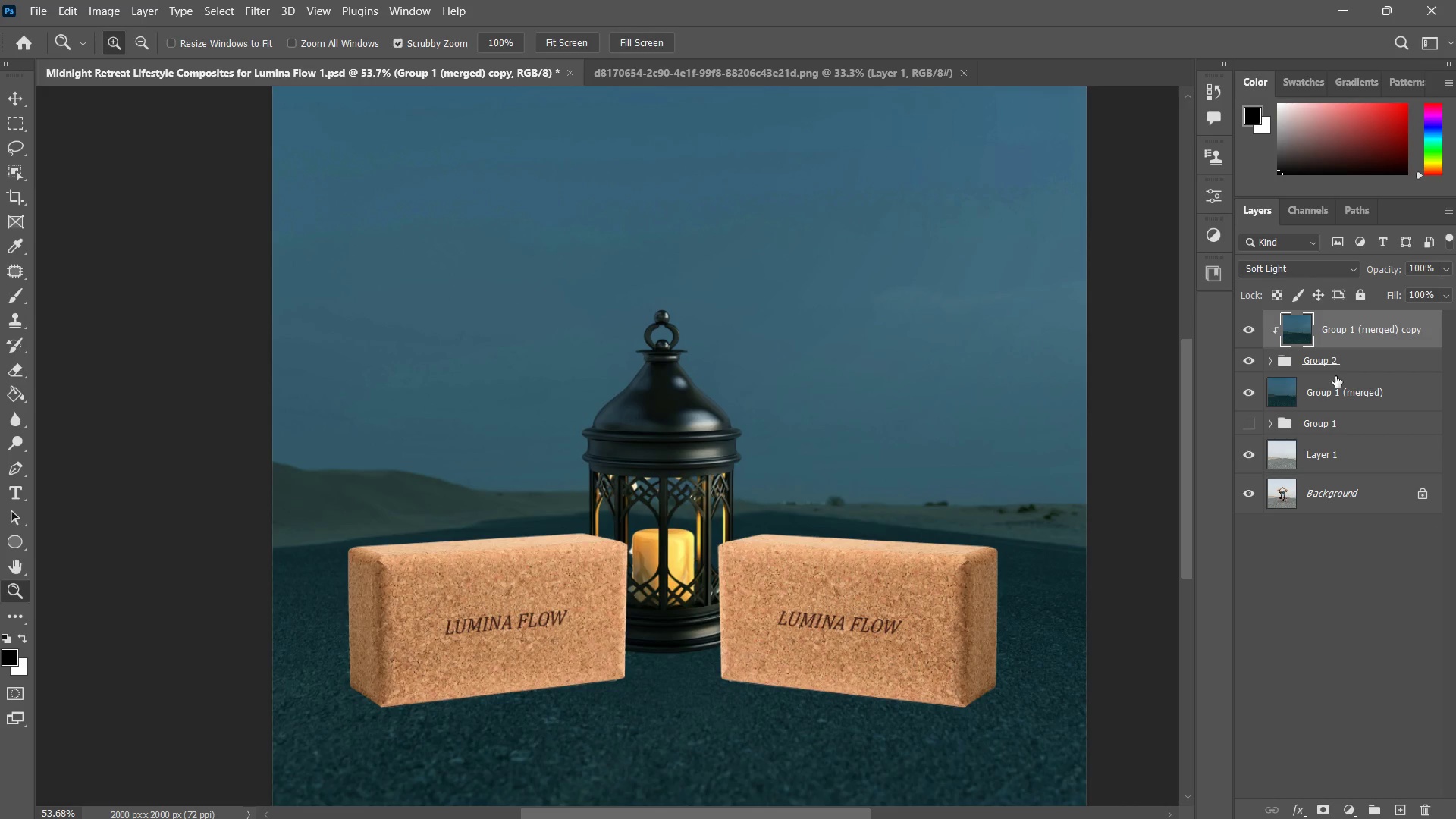 
left_click([1257, 331])
 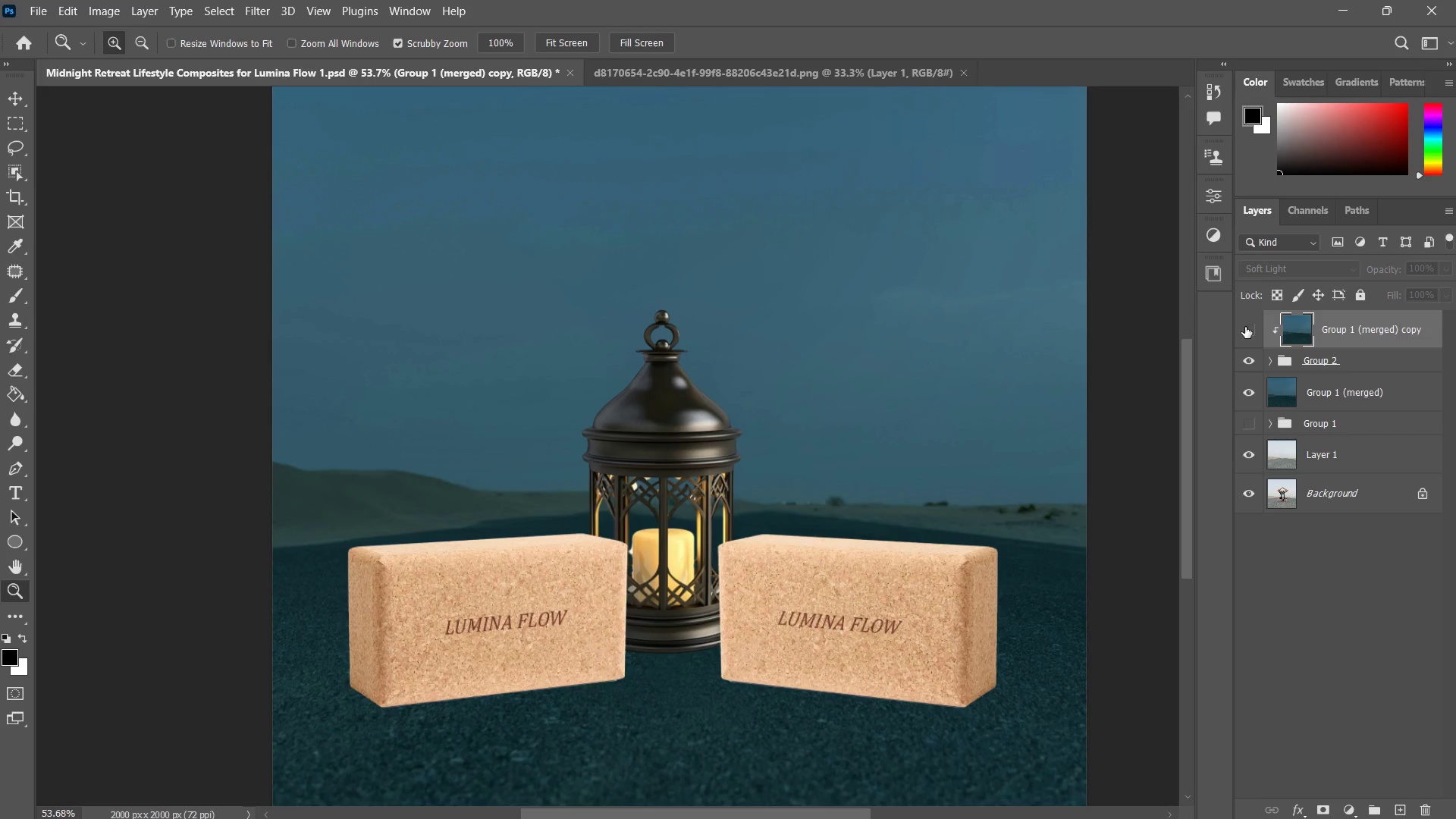 
left_click([1245, 327])
 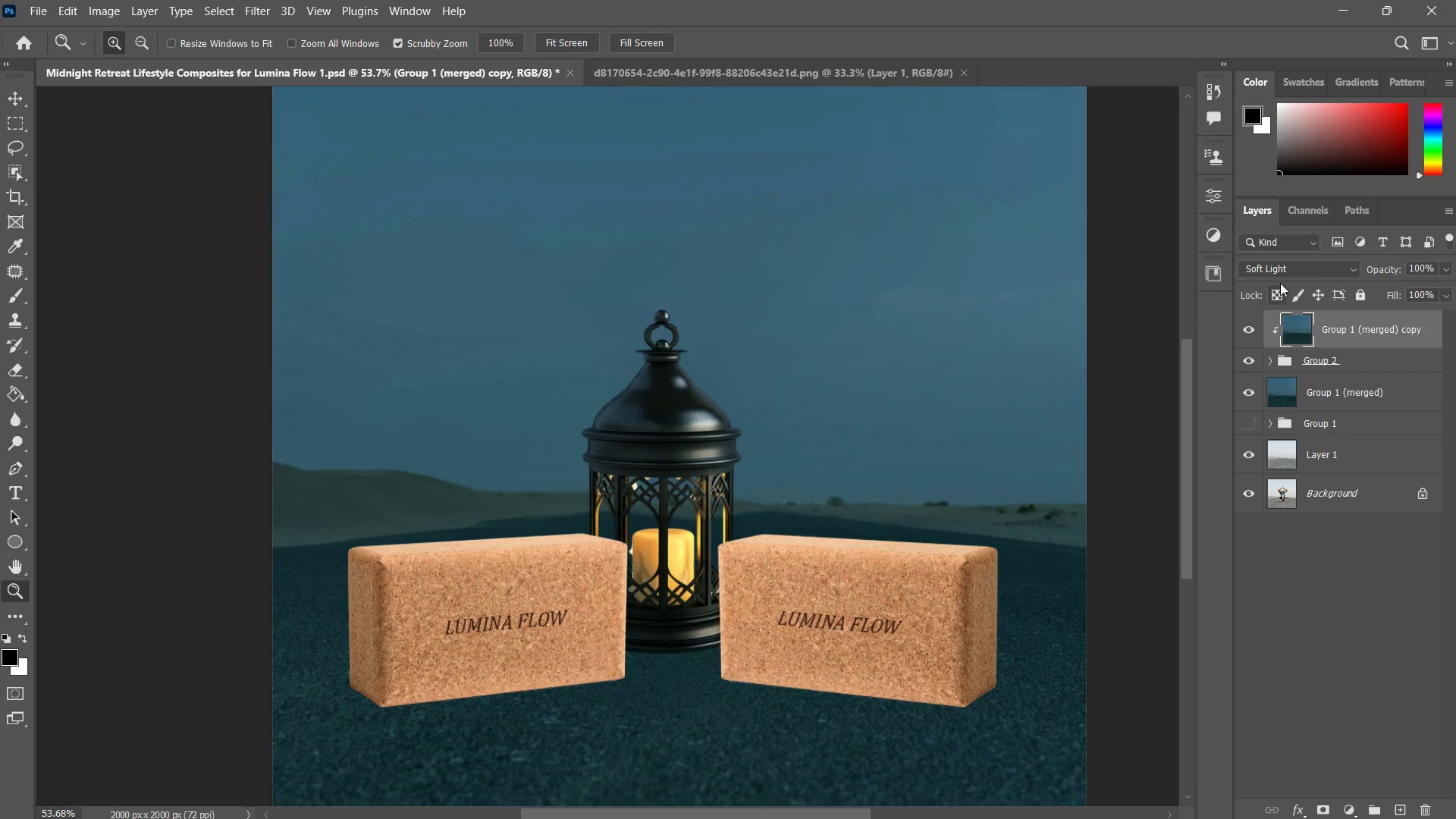 
left_click([1288, 269])
 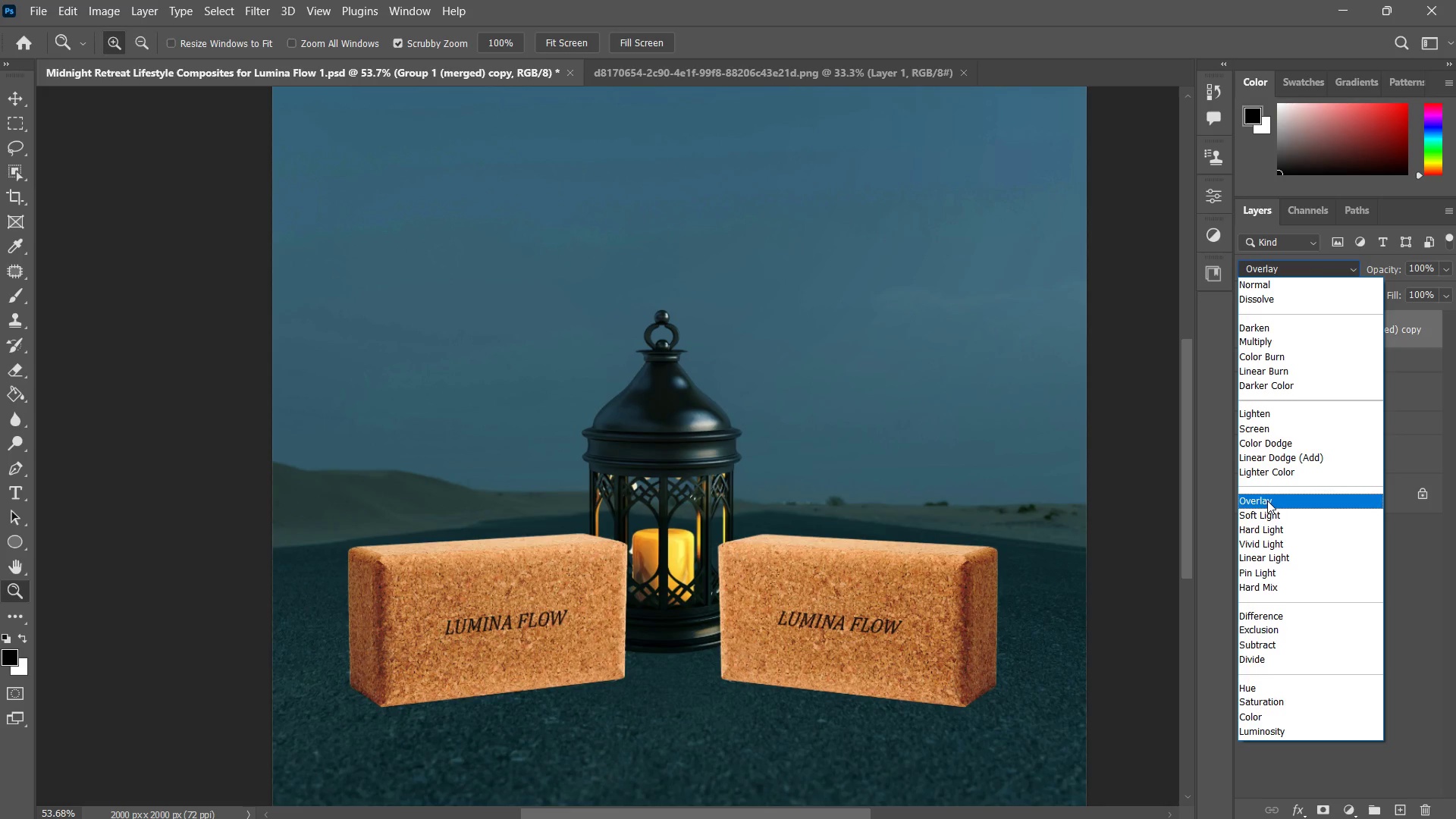 
left_click([1267, 500])
 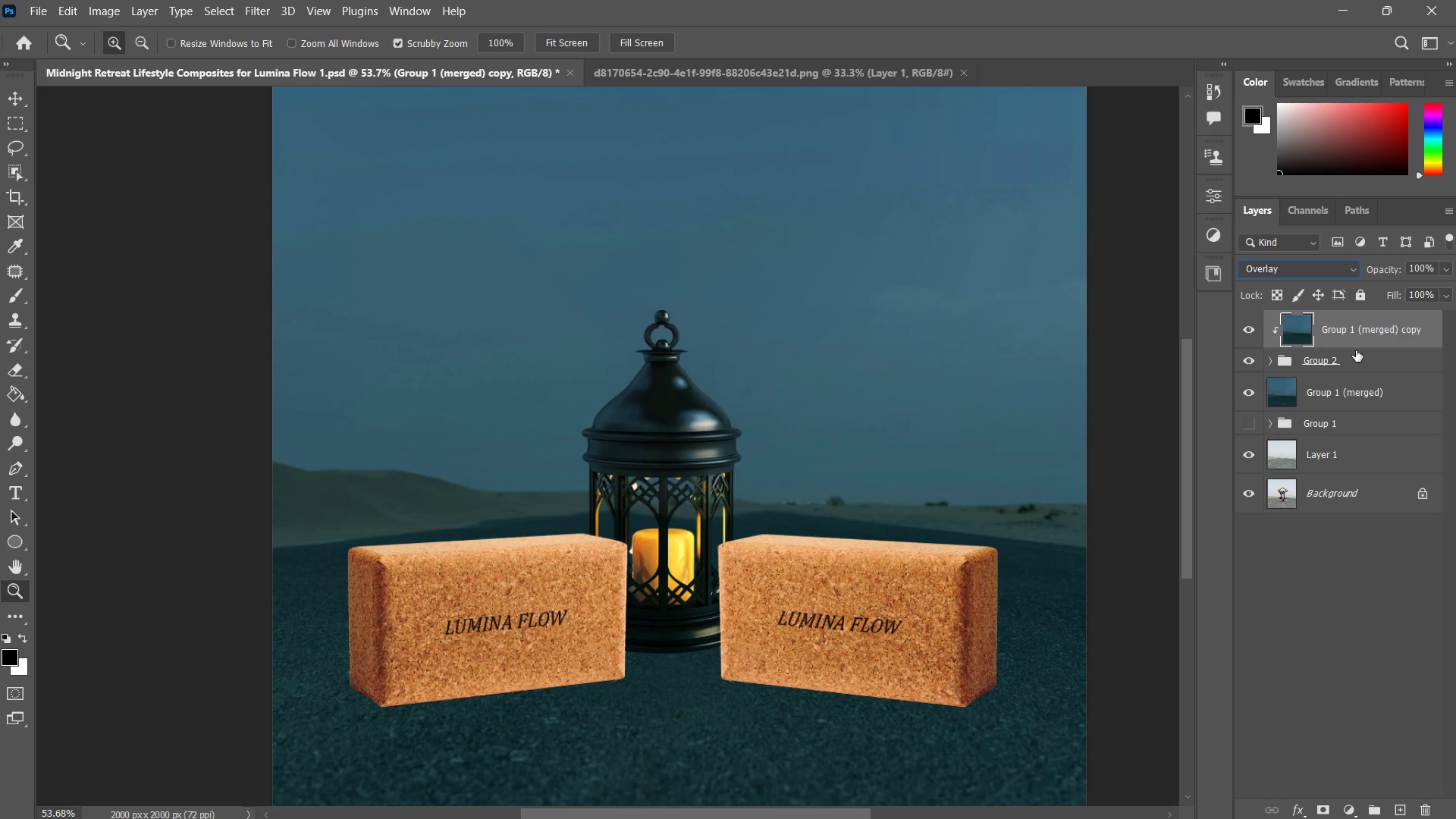 
type(zz)
 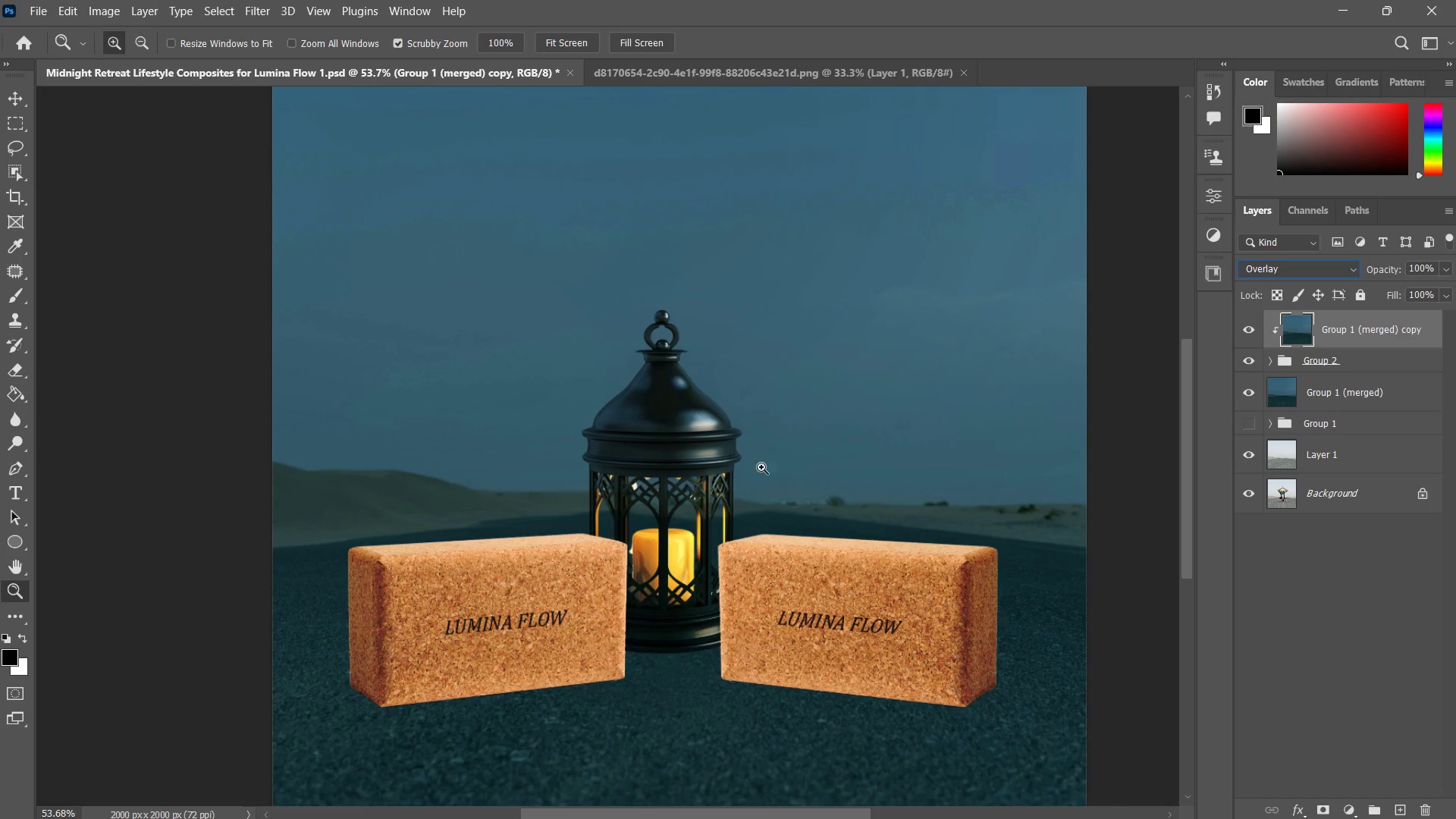 
left_click_drag(start_coordinate=[761, 467], to_coordinate=[739, 518])
 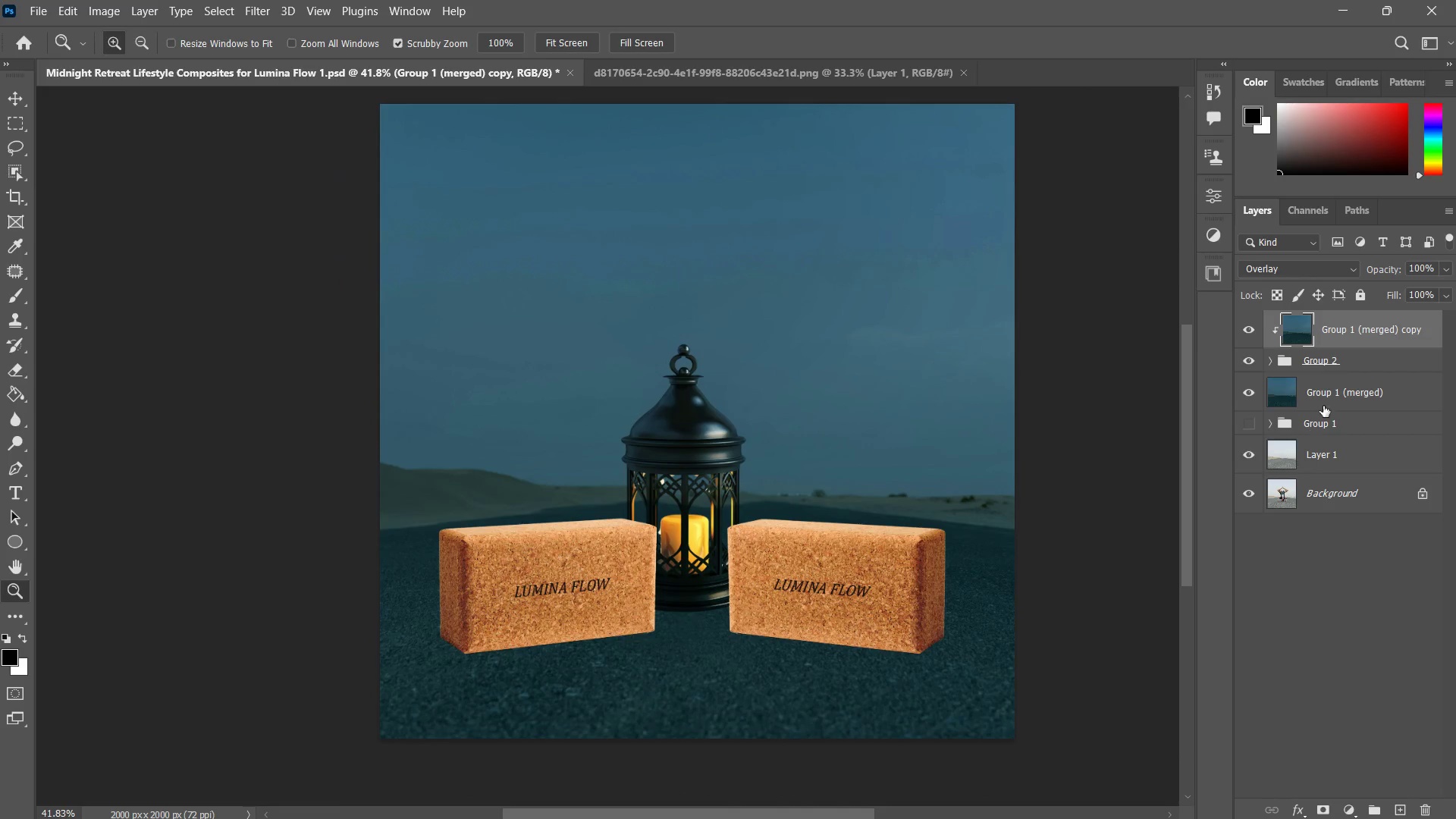 
left_click([1323, 403])
 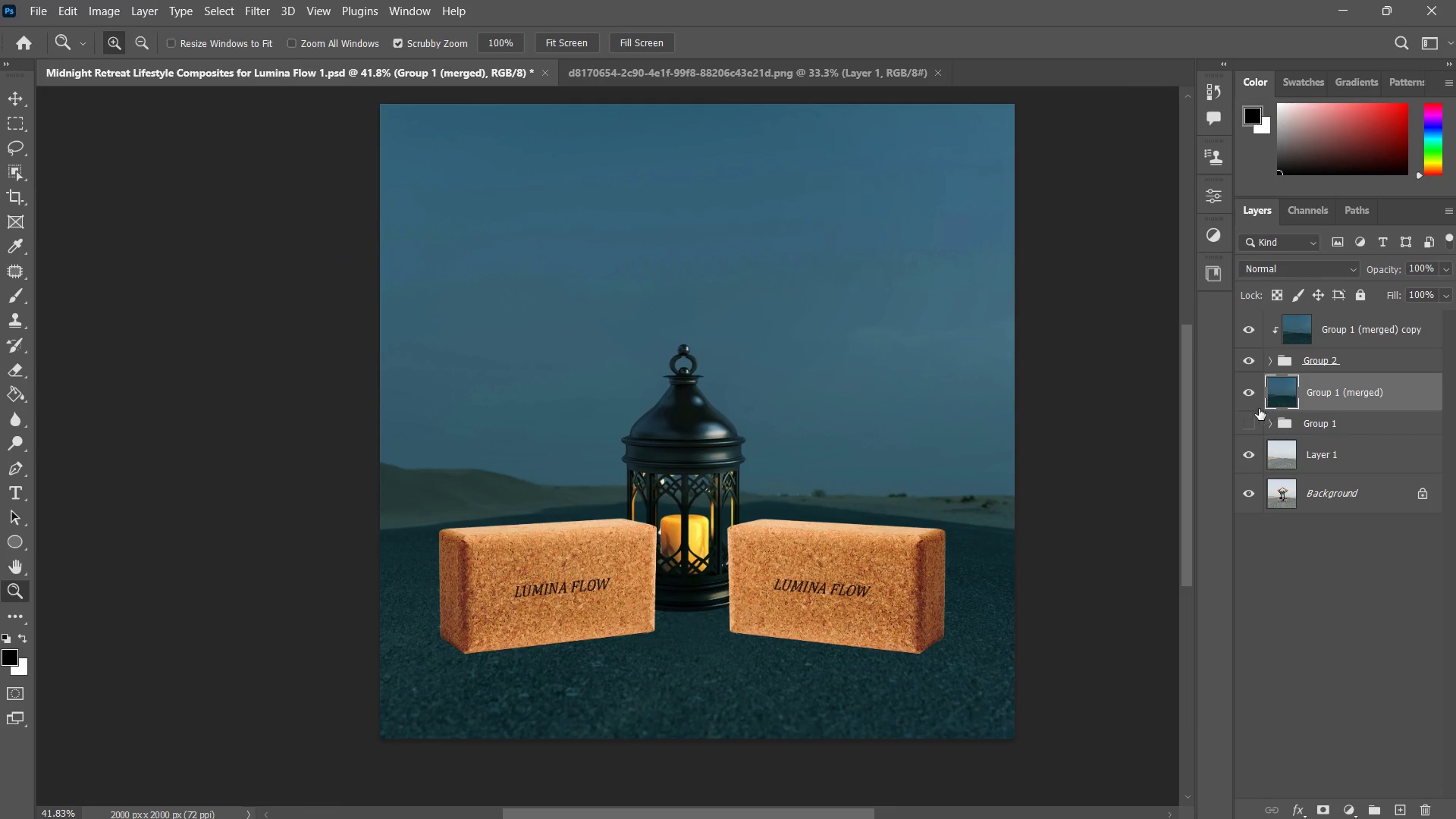 
left_click([1247, 401])
 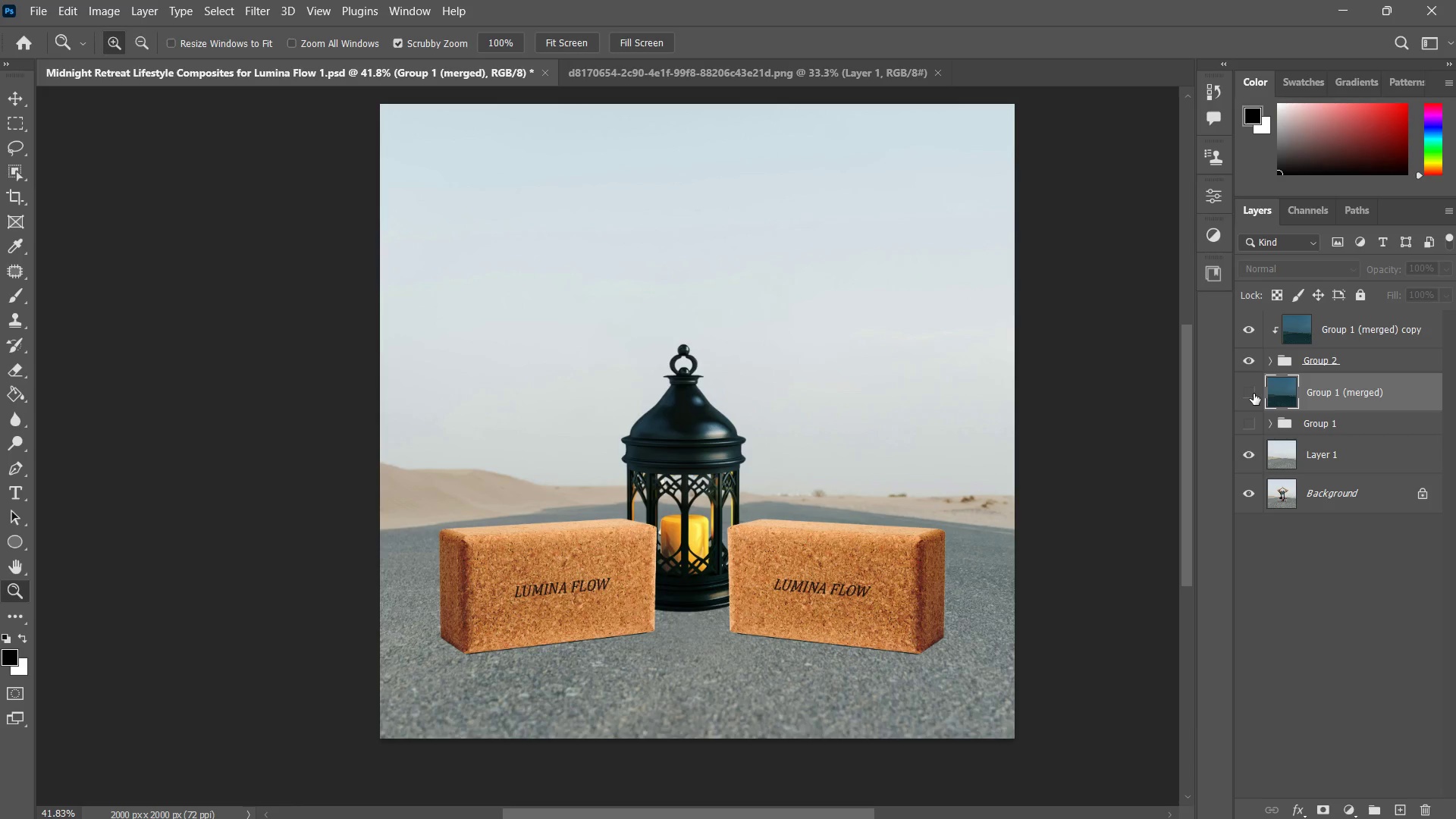 
left_click([1254, 394])
 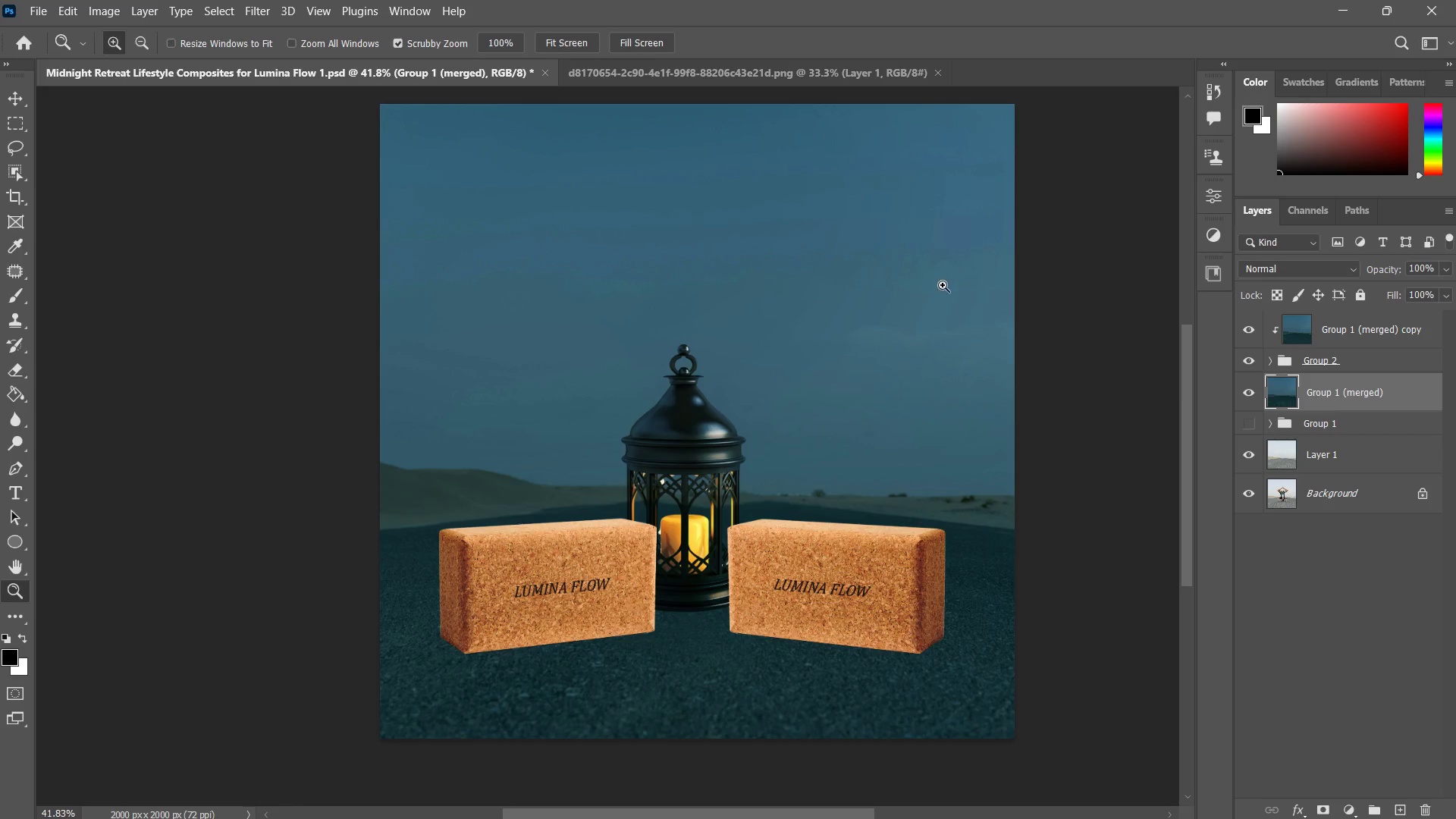 
left_click([89, 6])
 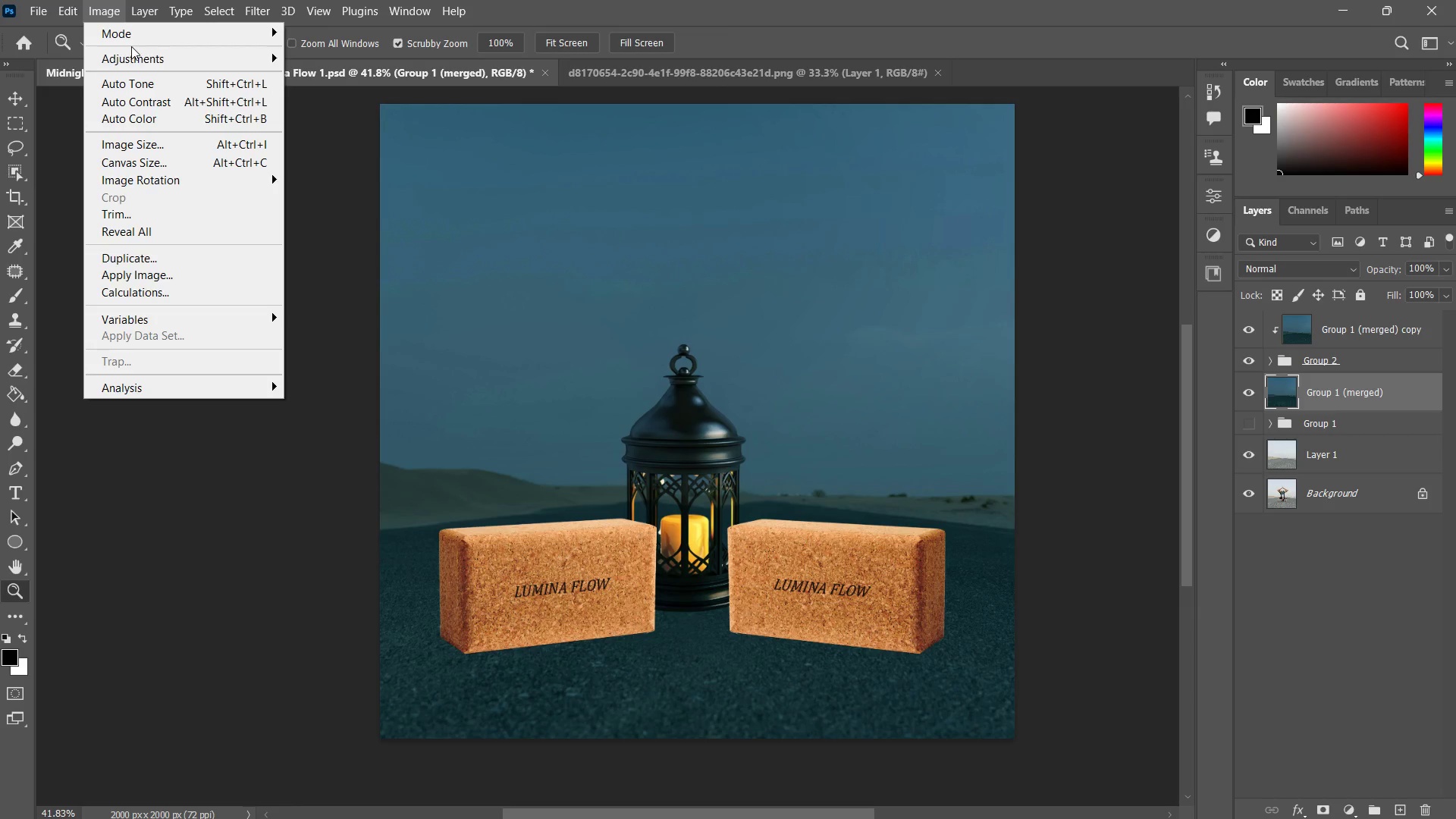 
left_click([128, 58])
 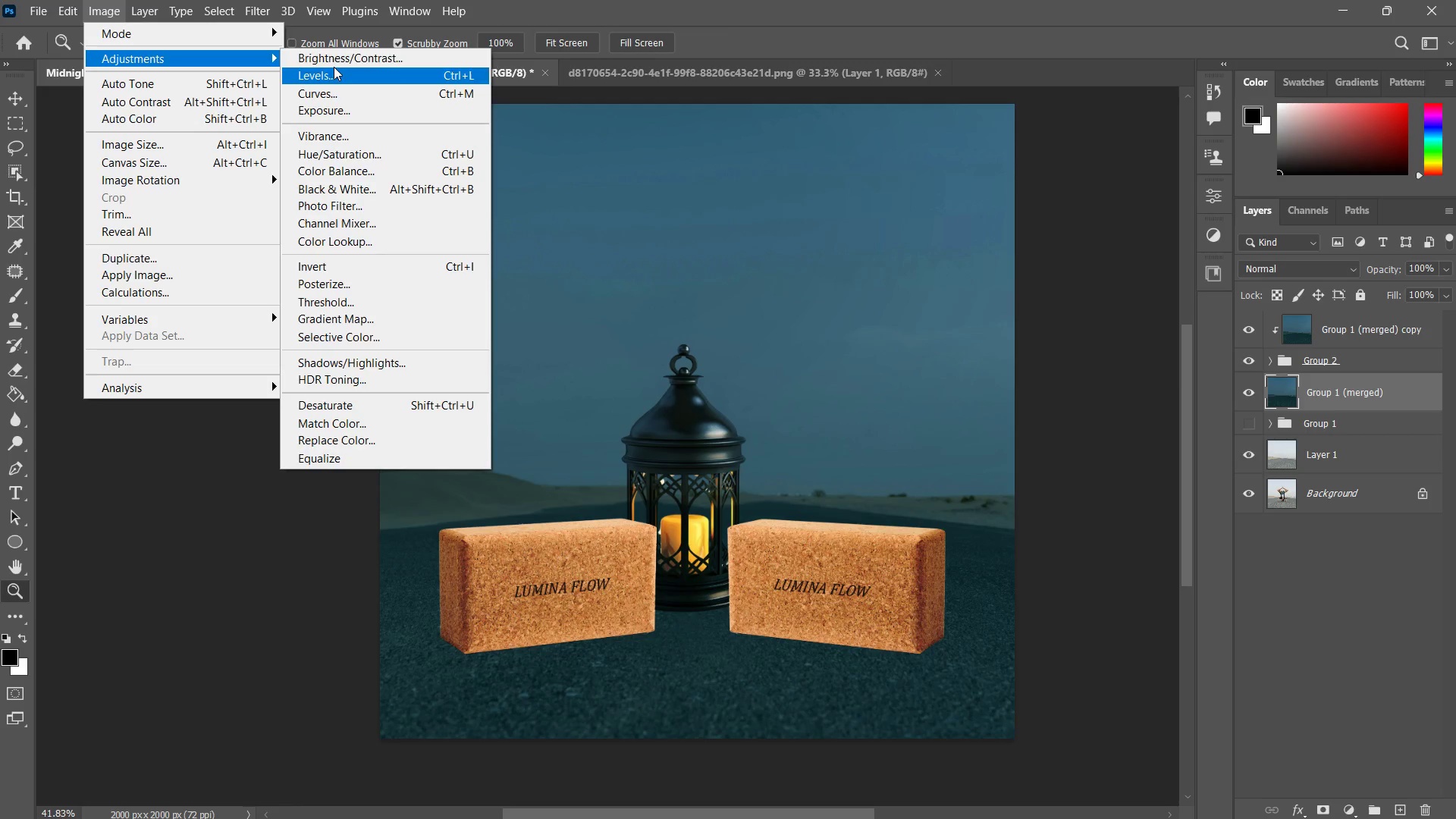 
left_click([353, 56])
 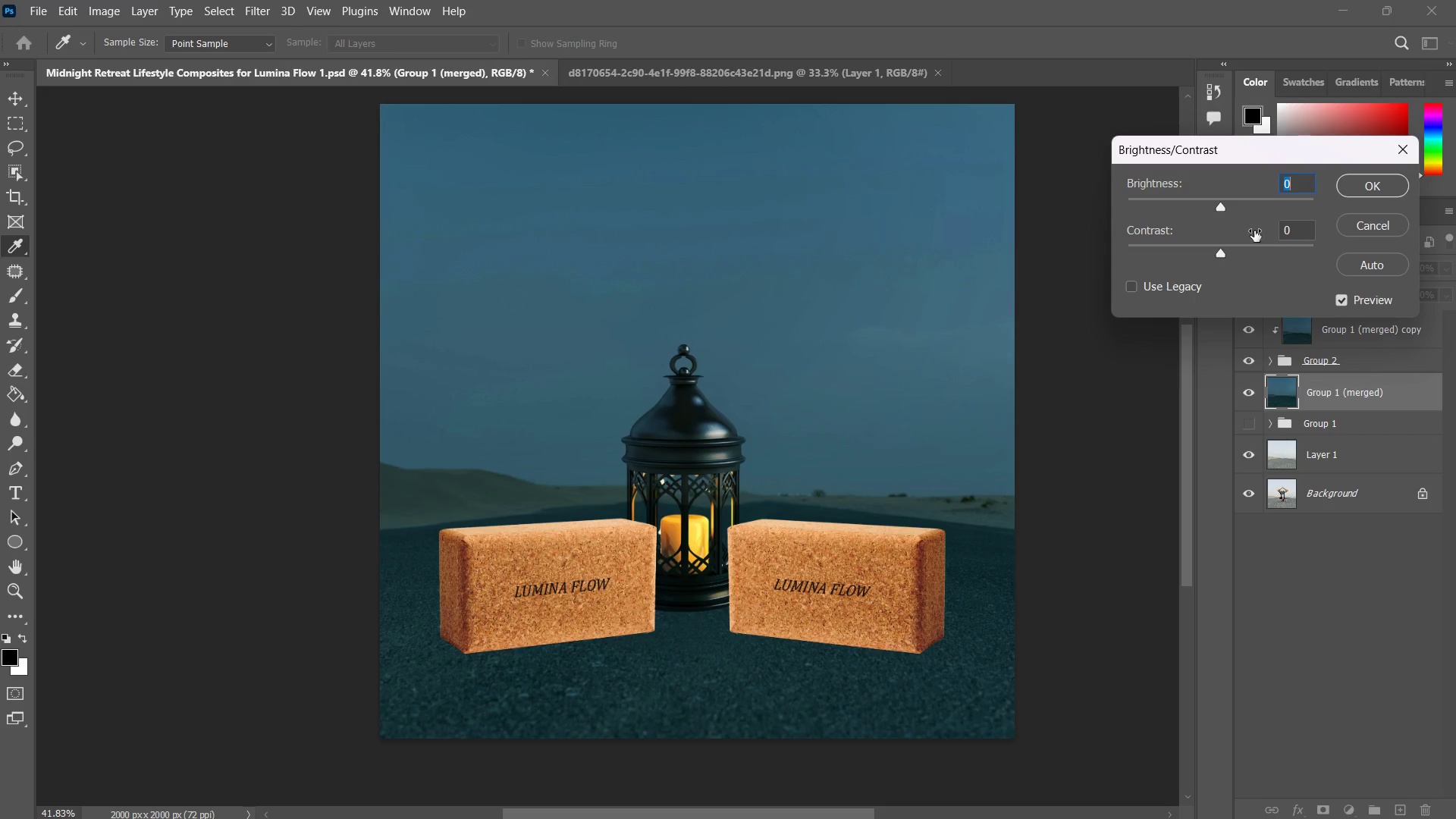 
left_click_drag(start_coordinate=[1230, 204], to_coordinate=[1188, 222])
 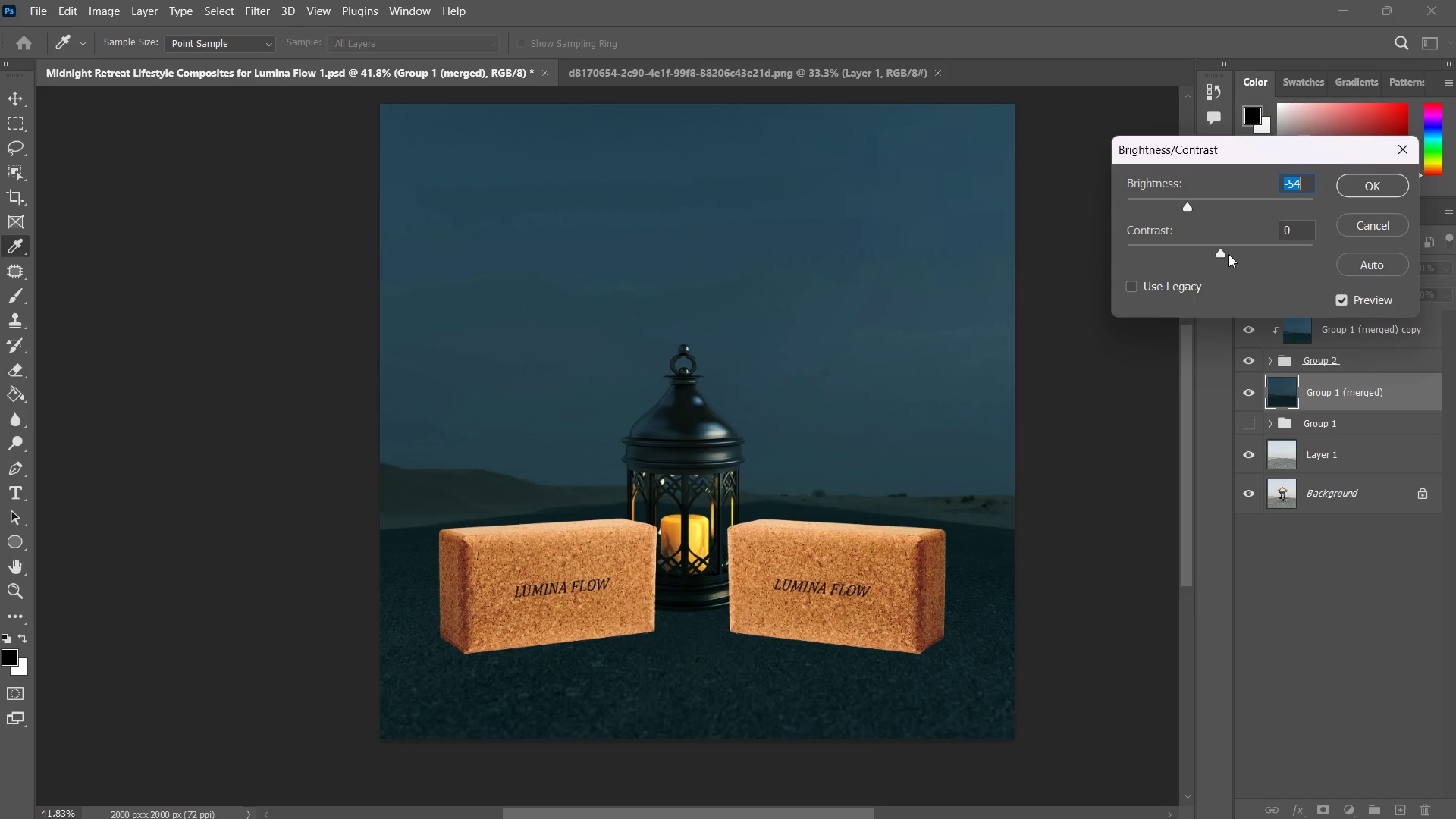 
left_click_drag(start_coordinate=[1225, 253], to_coordinate=[1228, 271])
 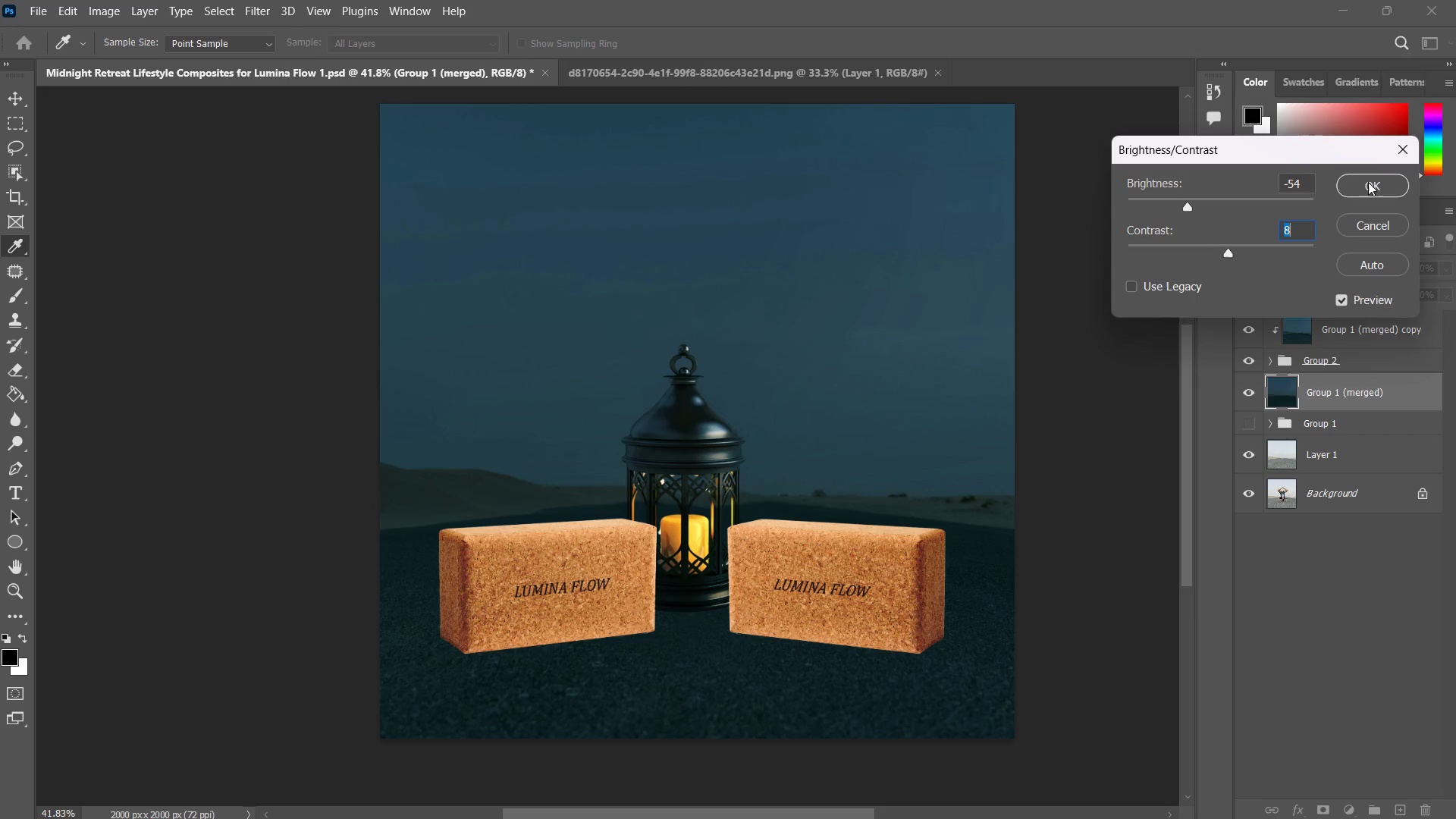 
left_click([1368, 182])
 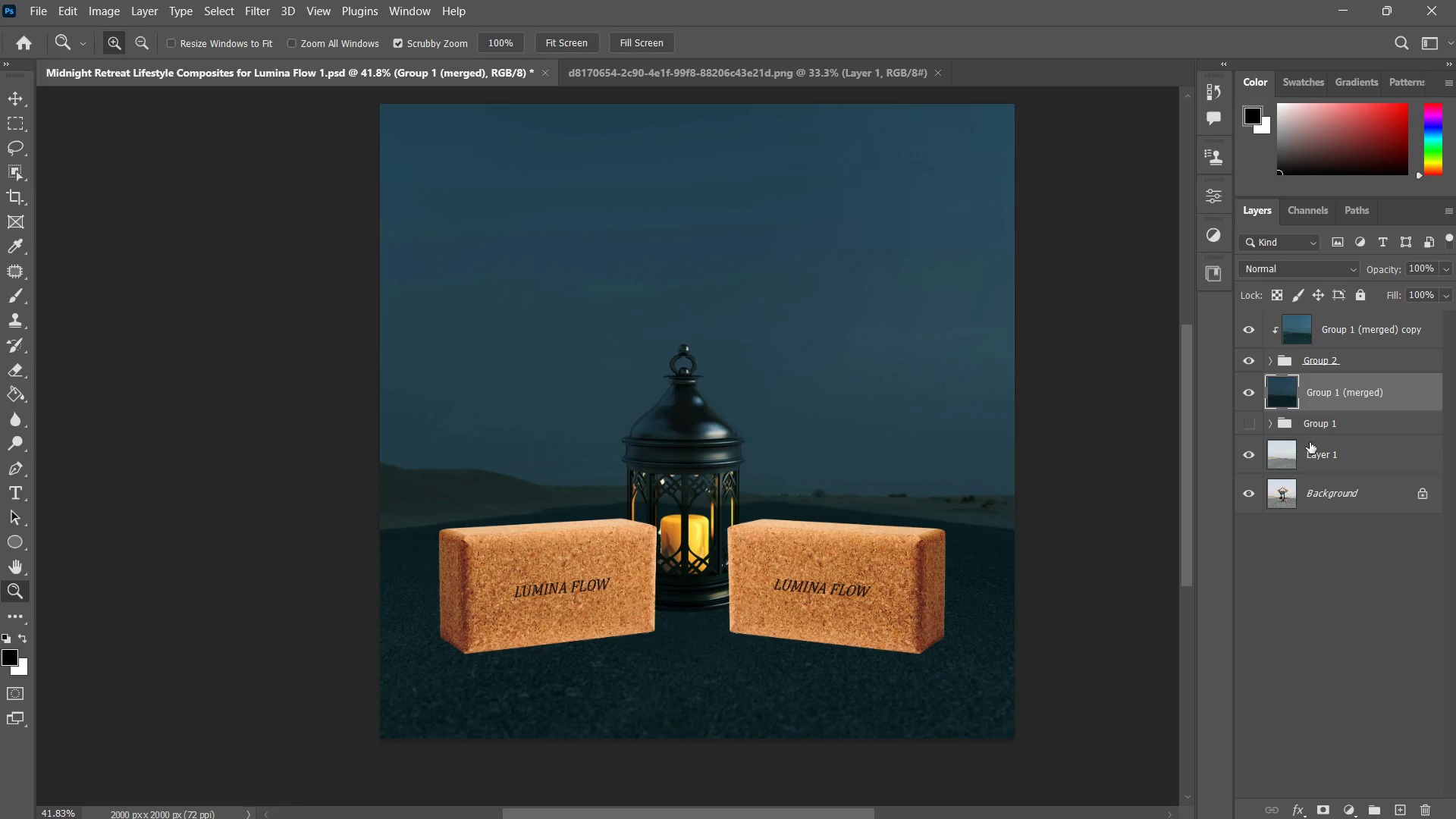 
left_click([1398, 814])
 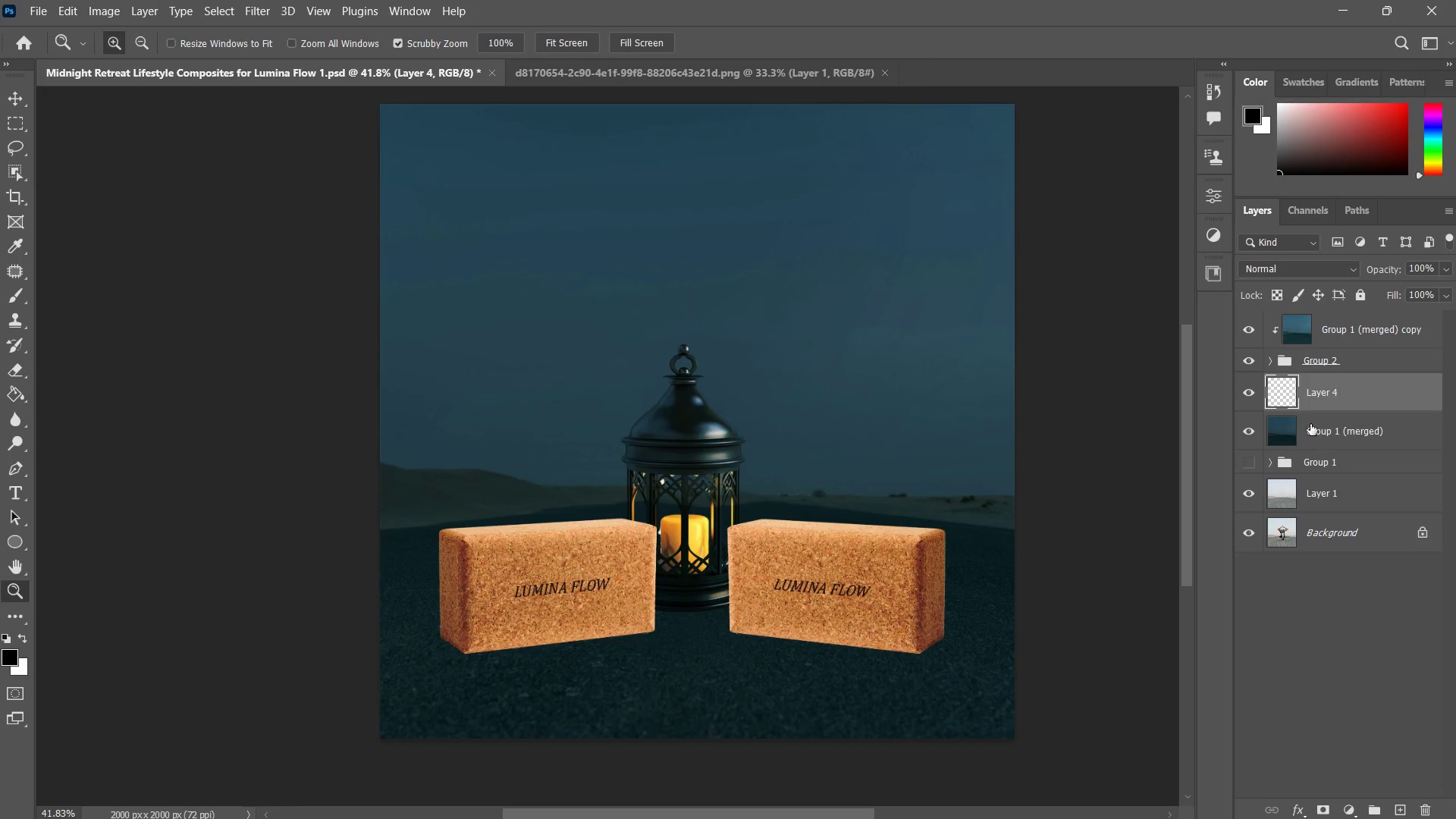 
right_click([1320, 399])
 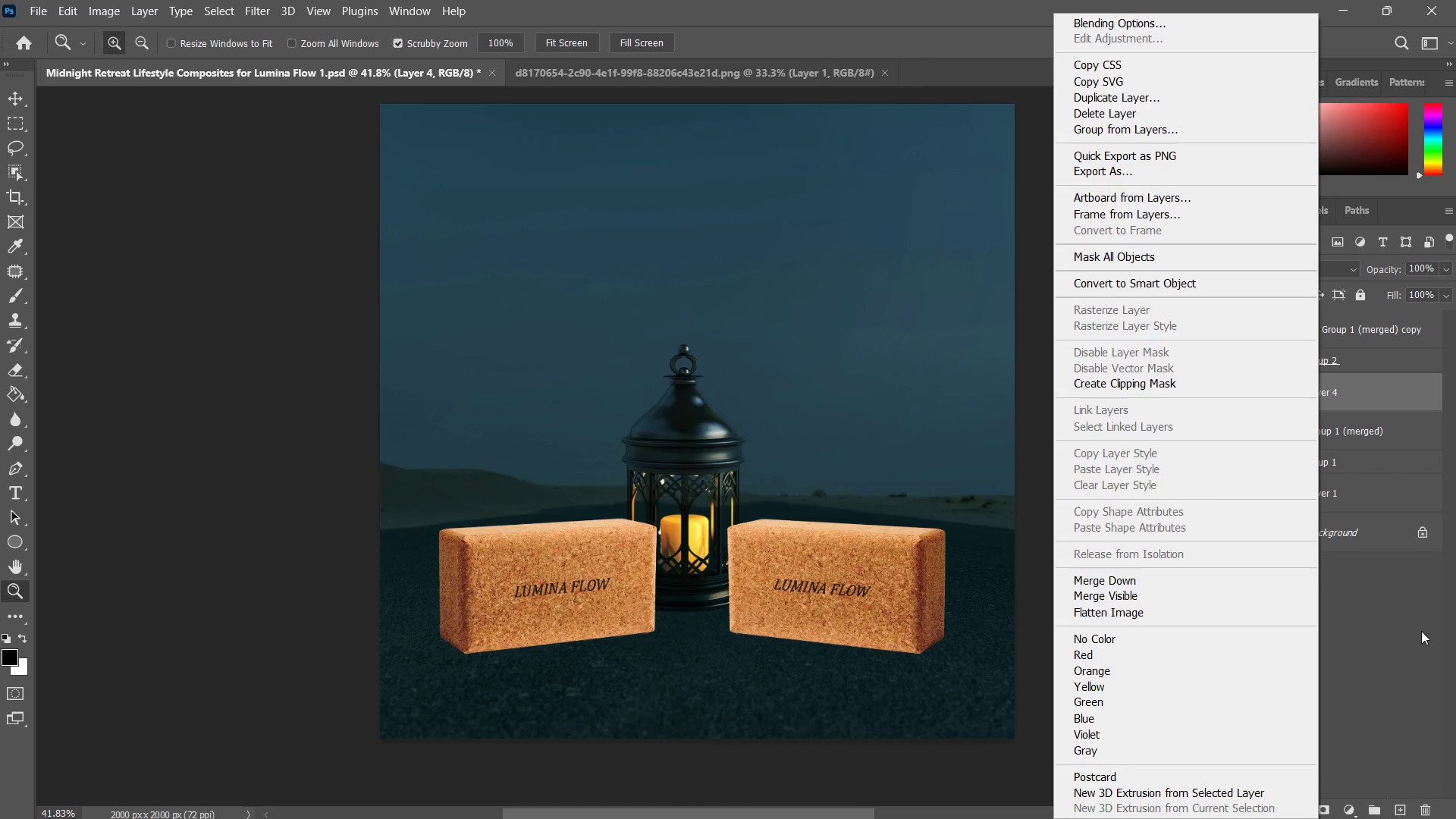 
left_click([1411, 679])
 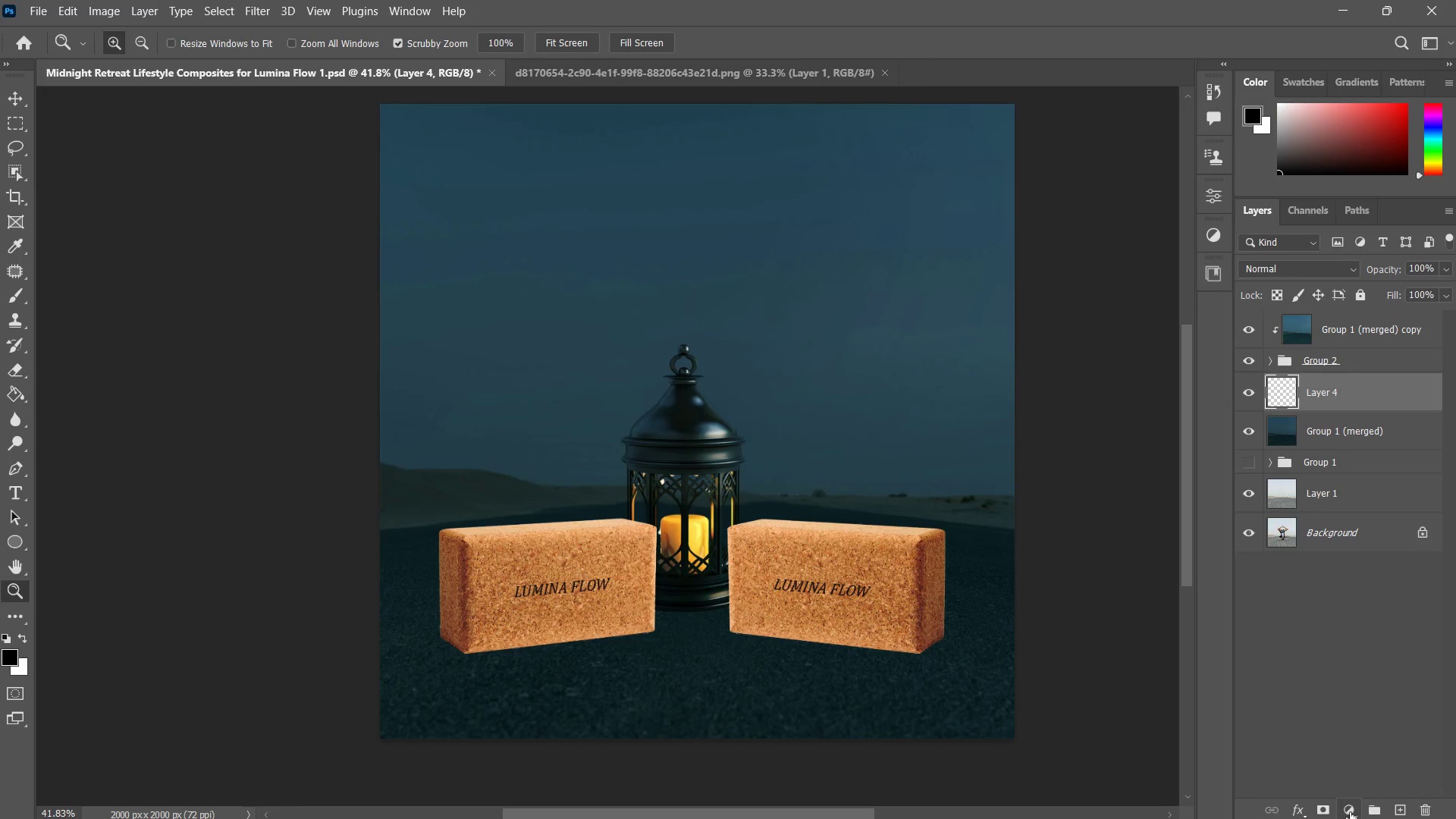 
left_click([1351, 812])
 